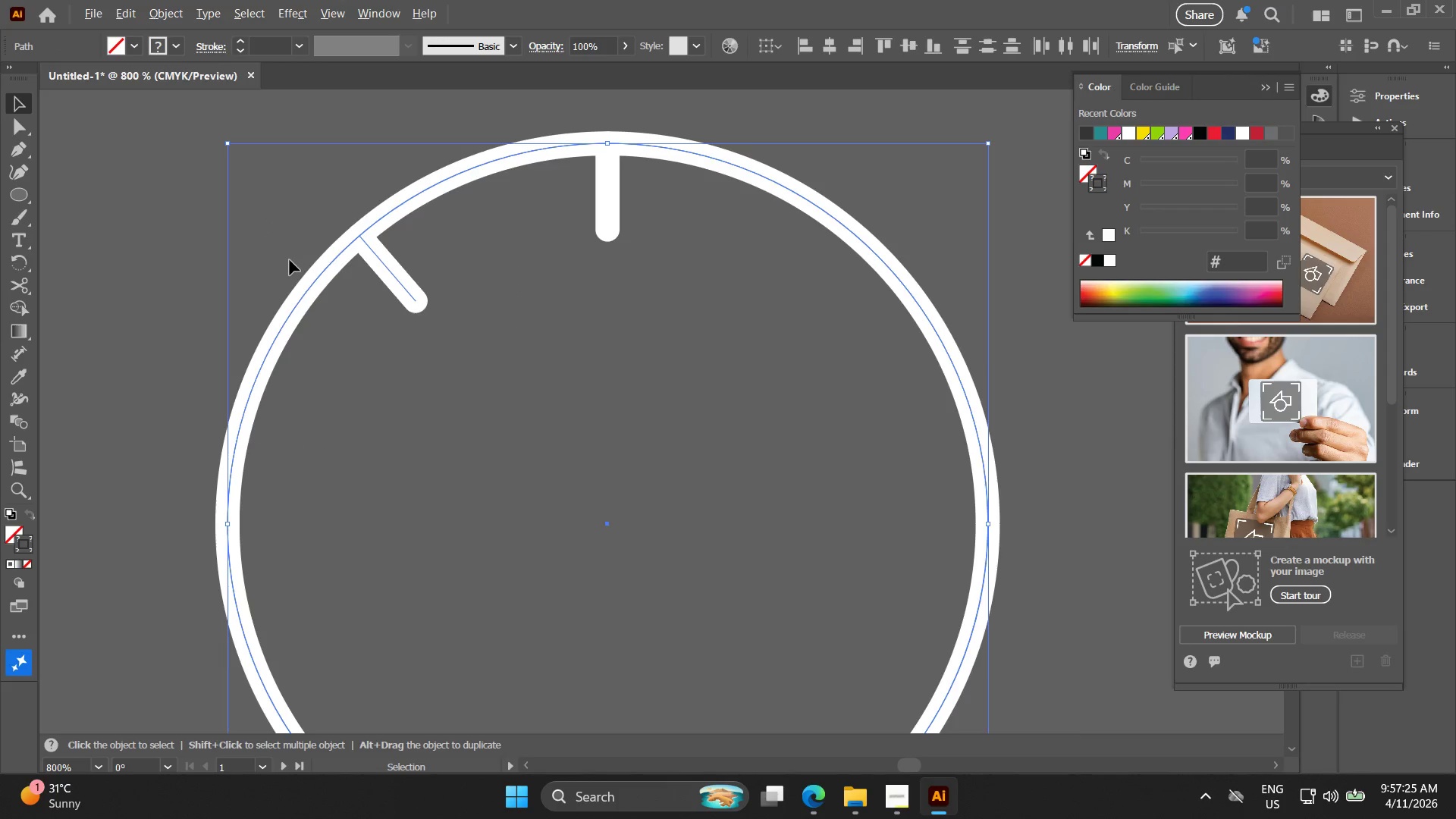 
scroll: coordinate [287, 274], scroll_direction: down, amount: 2.0
 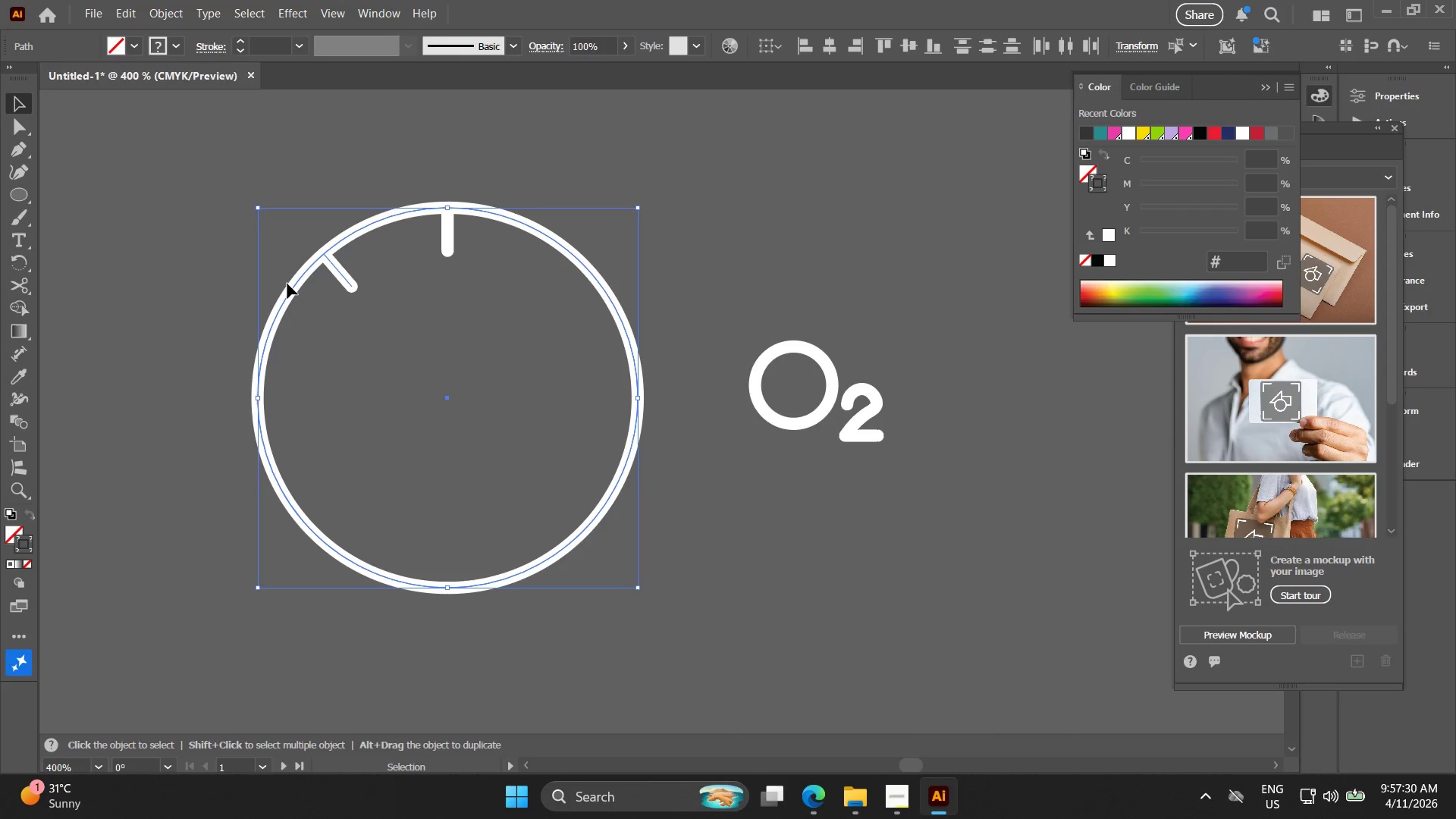 
wait(5.69)
 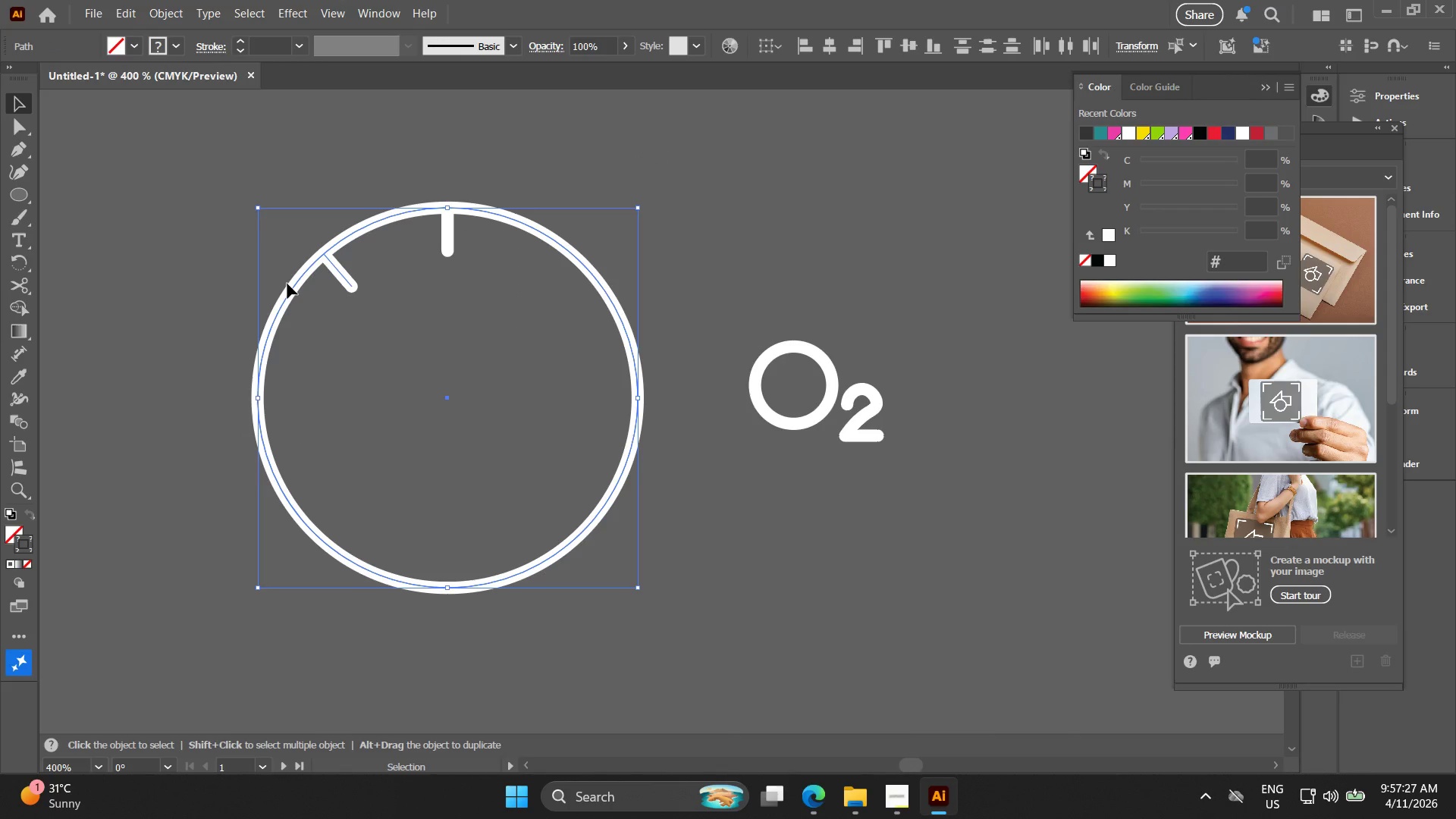 
left_click_drag(start_coordinate=[736, 287], to_coordinate=[999, 518])
 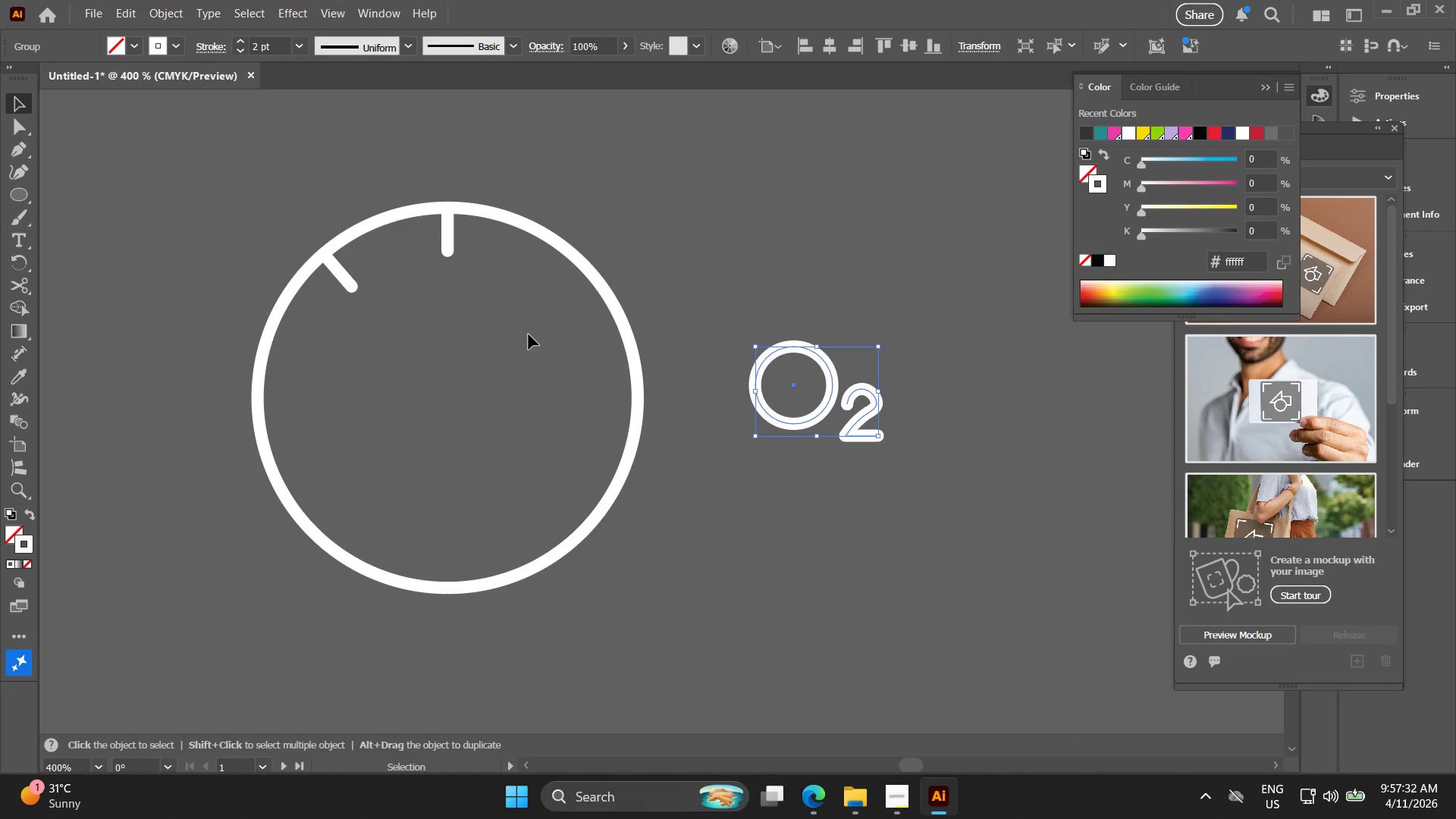 
left_click_drag(start_coordinate=[511, 342], to_coordinate=[240, 133])
 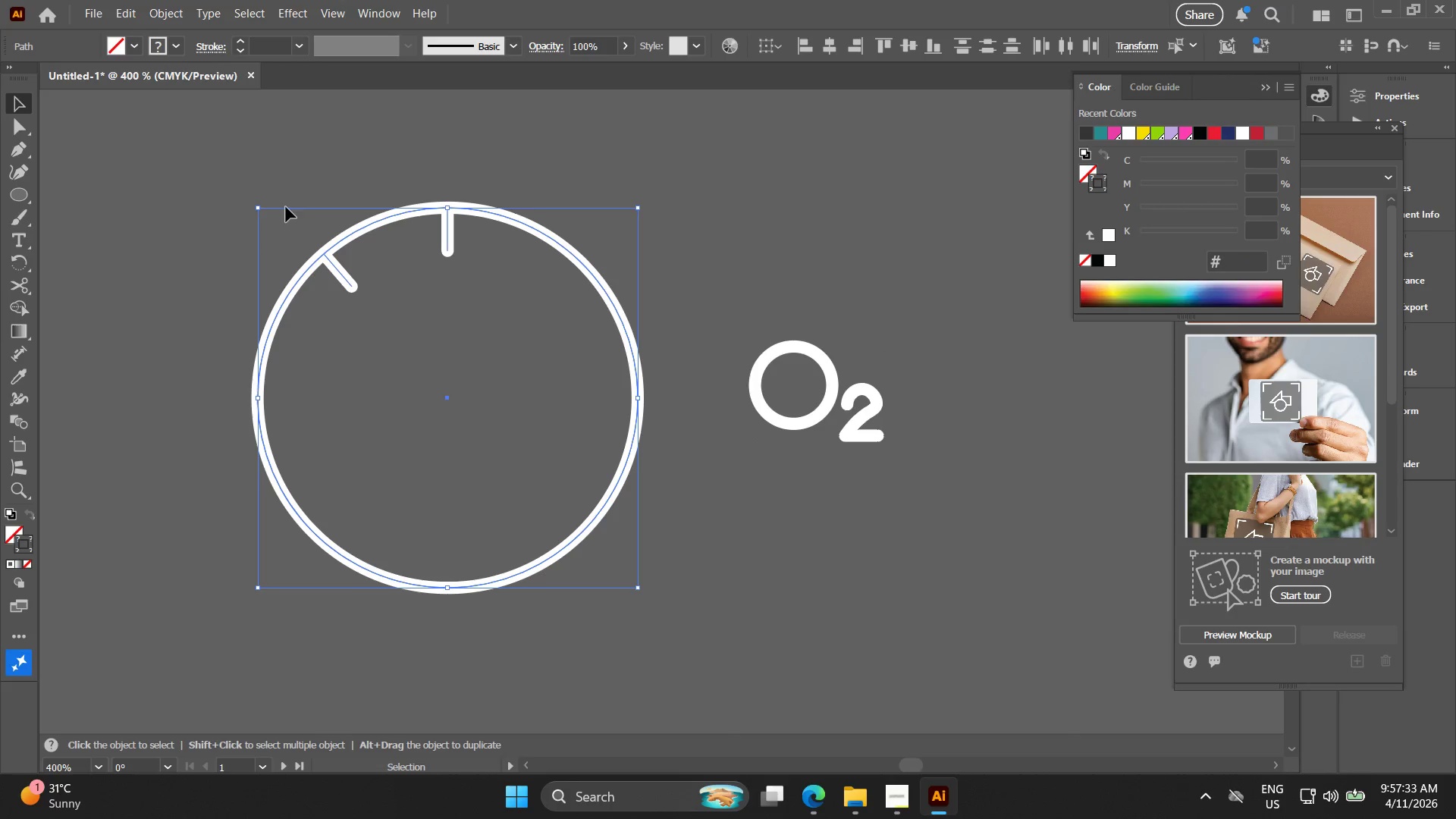 
hold_key(key=AltLeft, duration=0.31)
 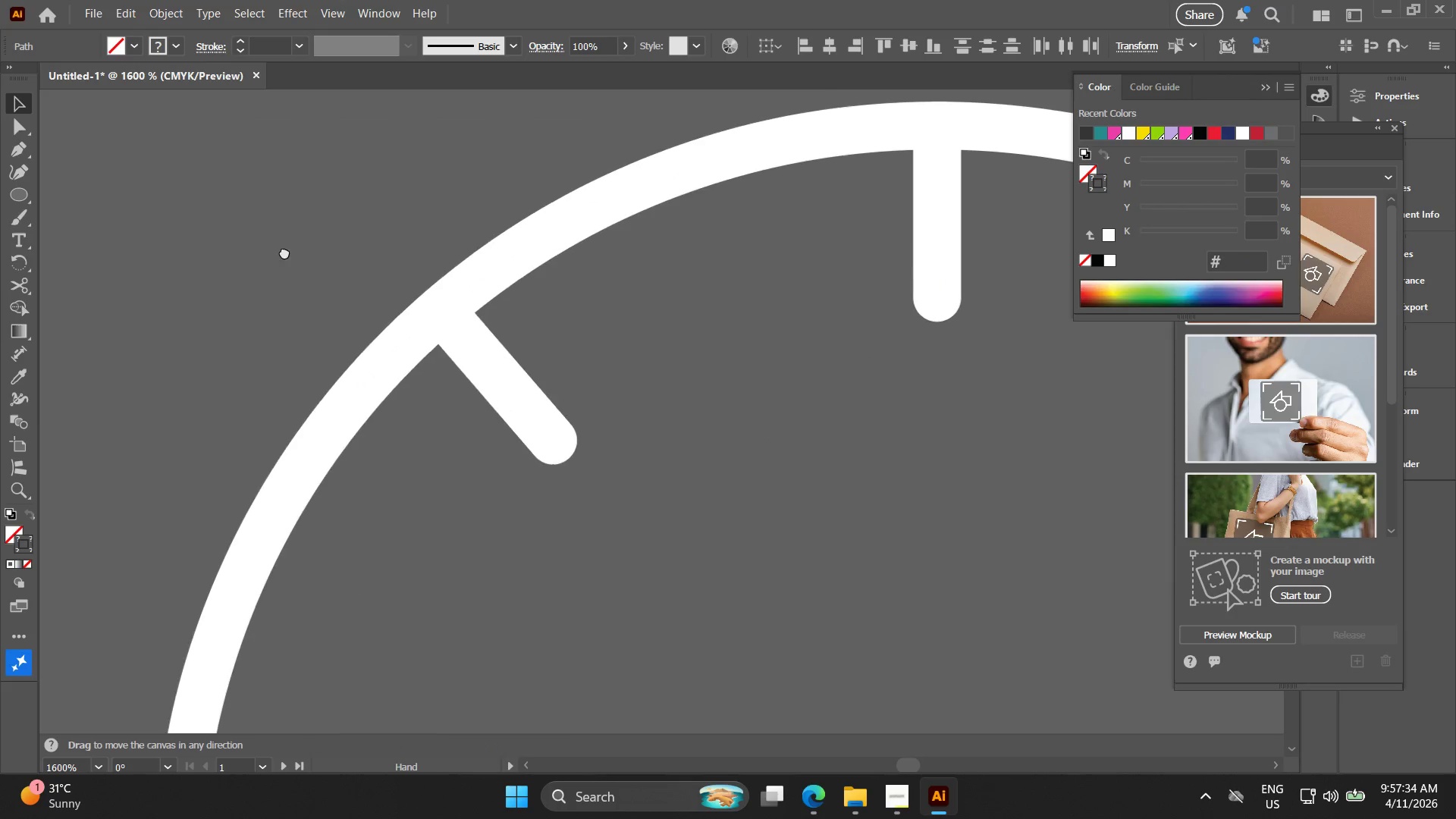 
hold_key(key=Space, duration=0.48)
 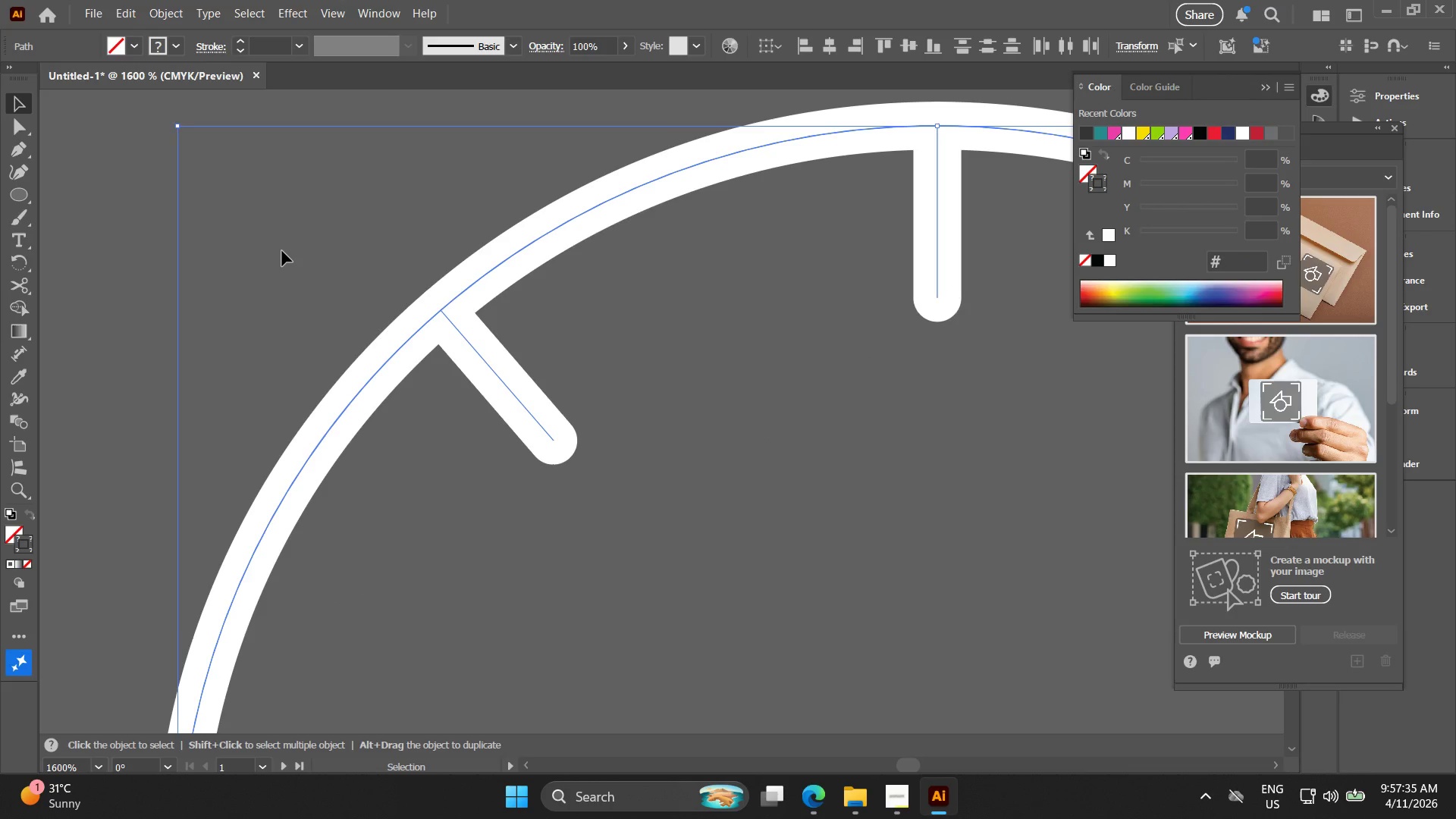 
scroll: coordinate [281, 237], scroll_direction: up, amount: 3.0
 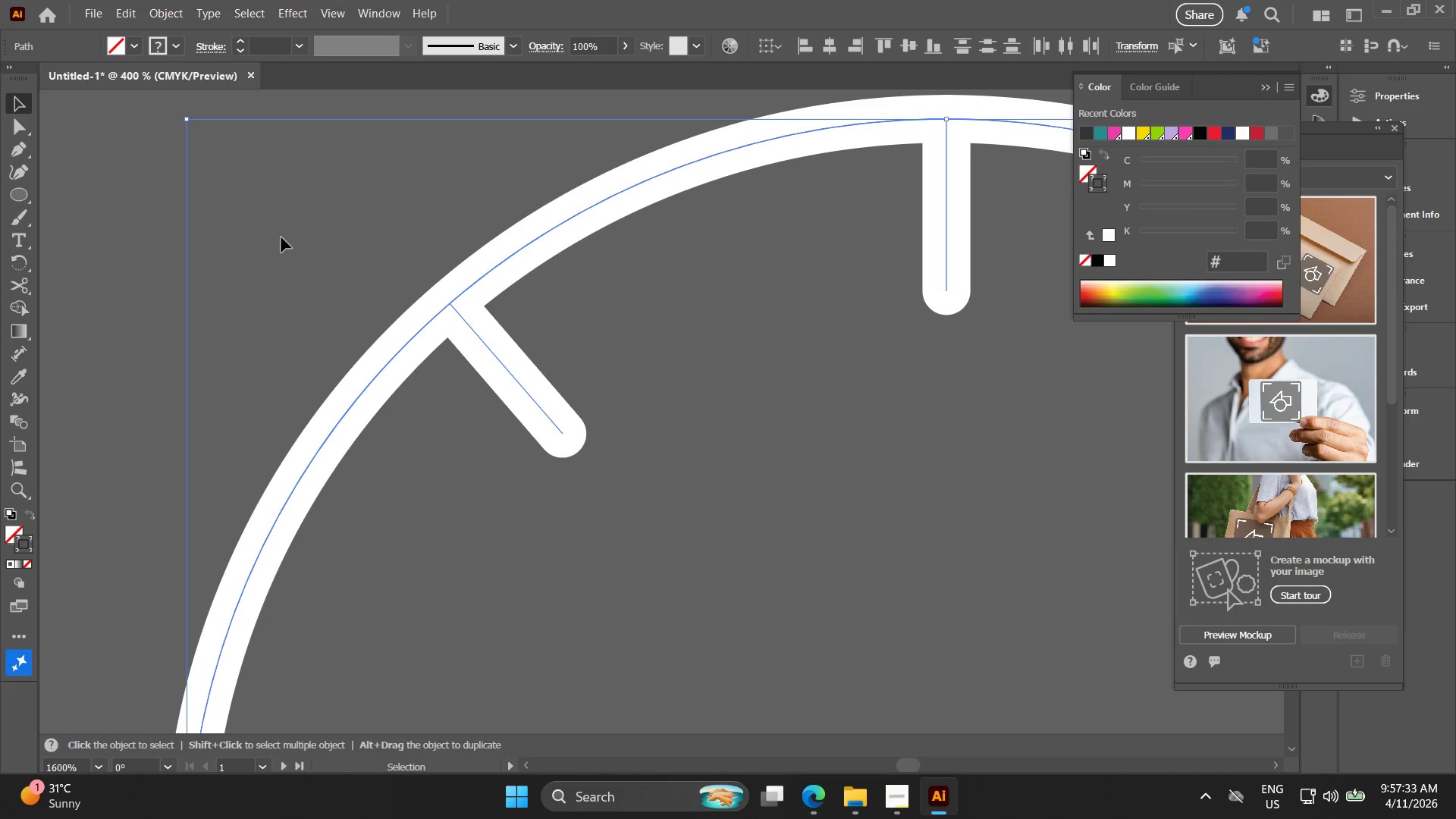 
left_click_drag(start_coordinate=[294, 245], to_coordinate=[284, 252])
 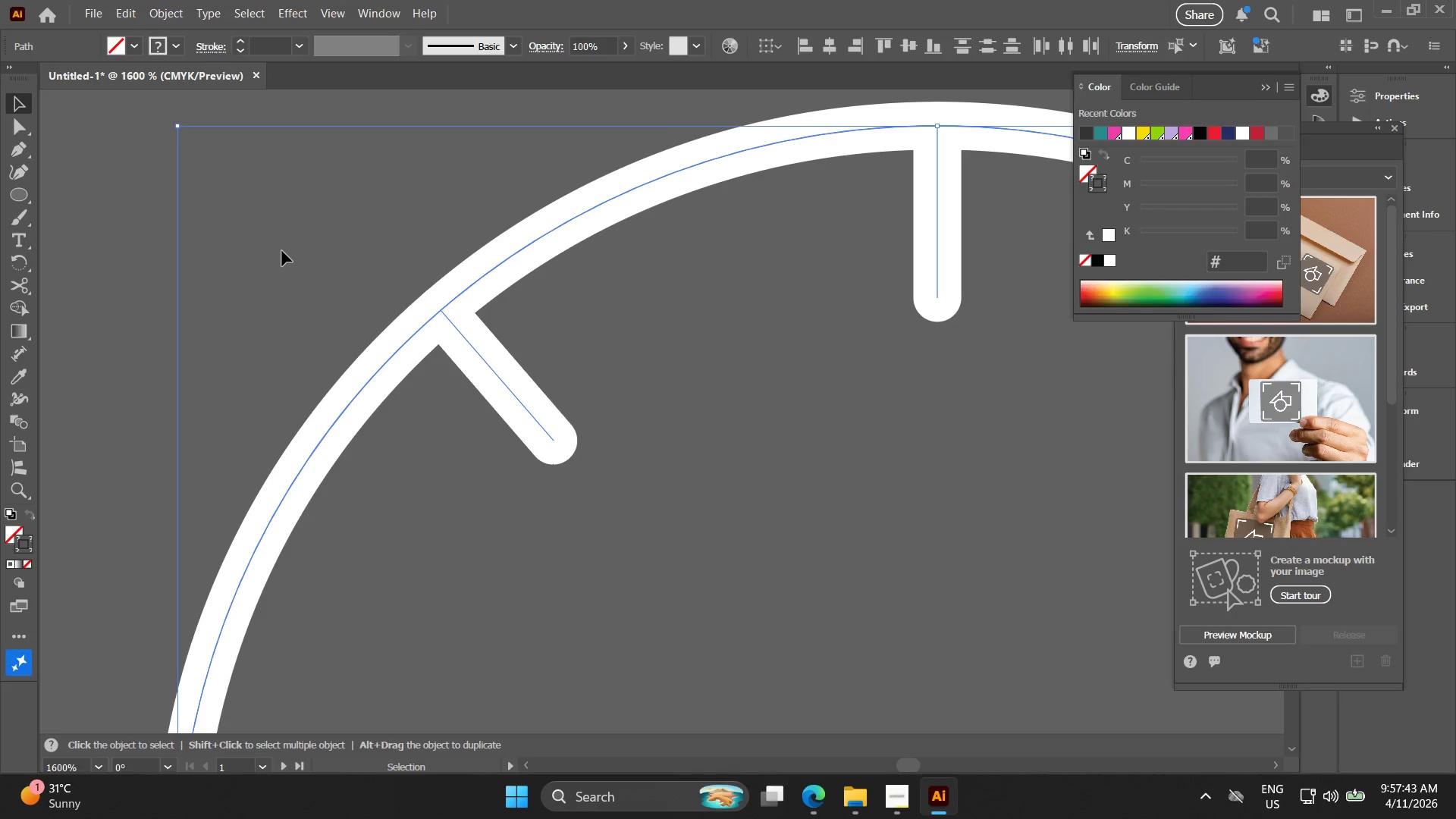 
wait(13.64)
 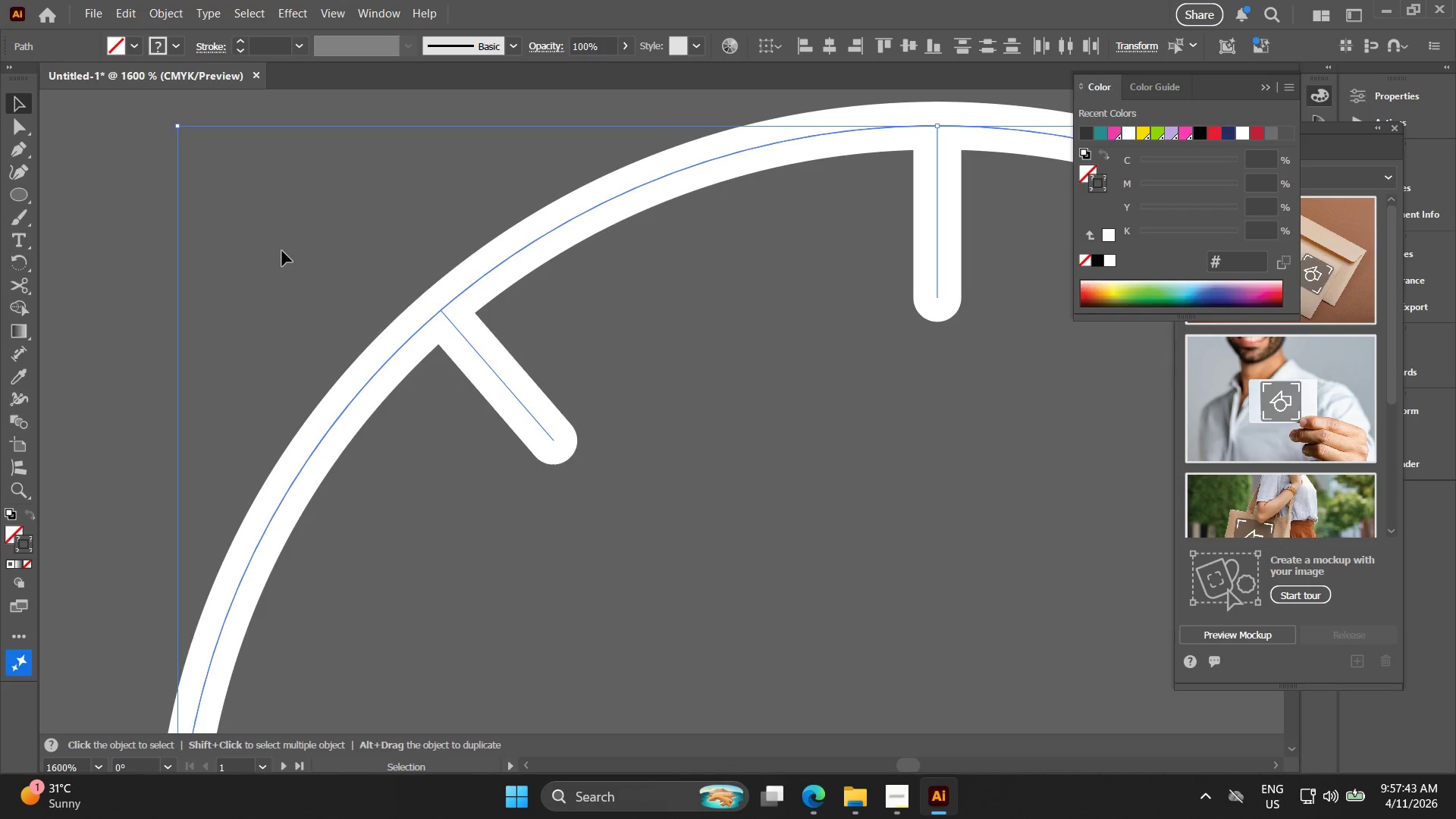 
key(Alt+AltLeft)
 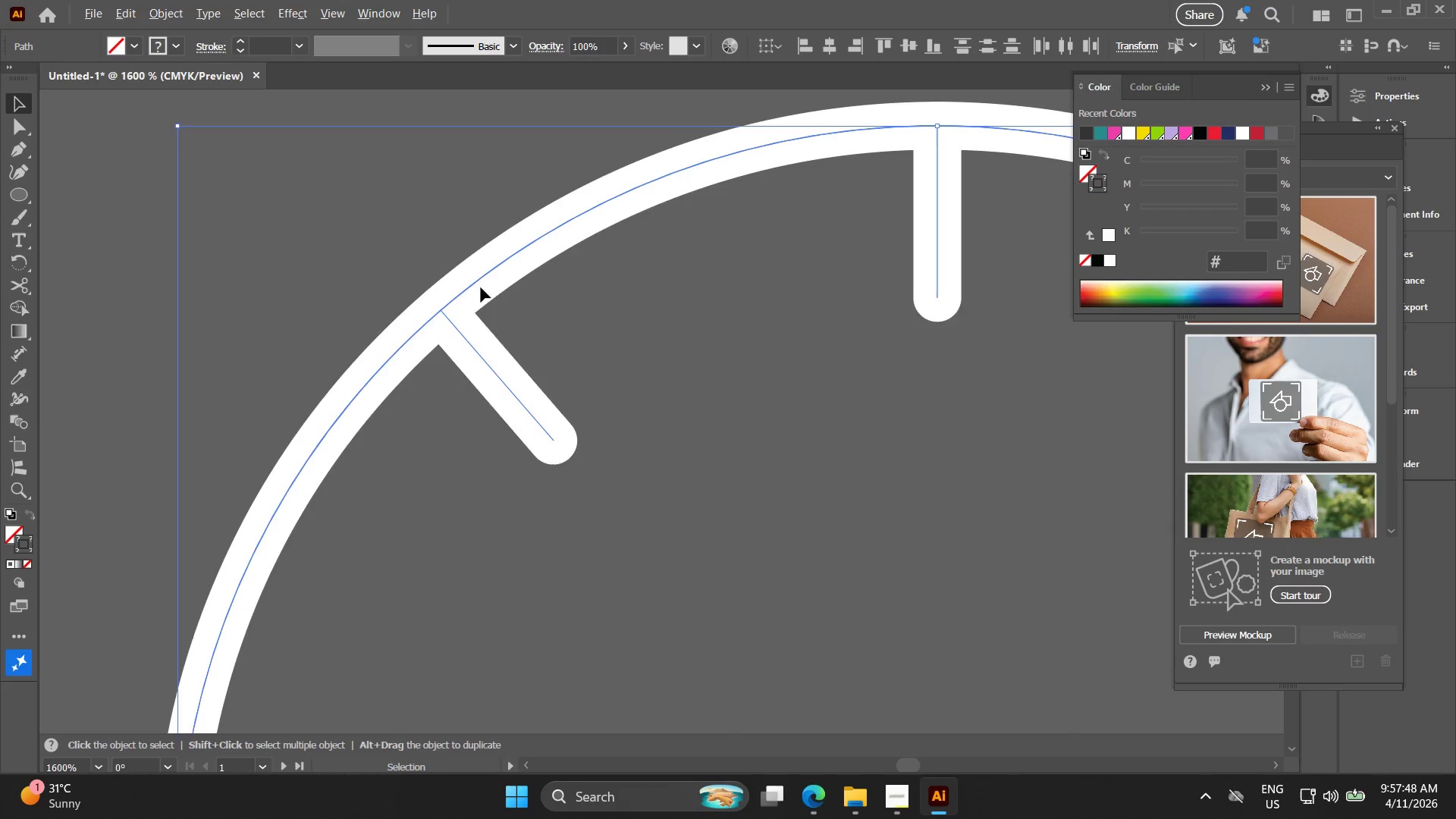 
scroll: coordinate [460, 308], scroll_direction: down, amount: 5.0
 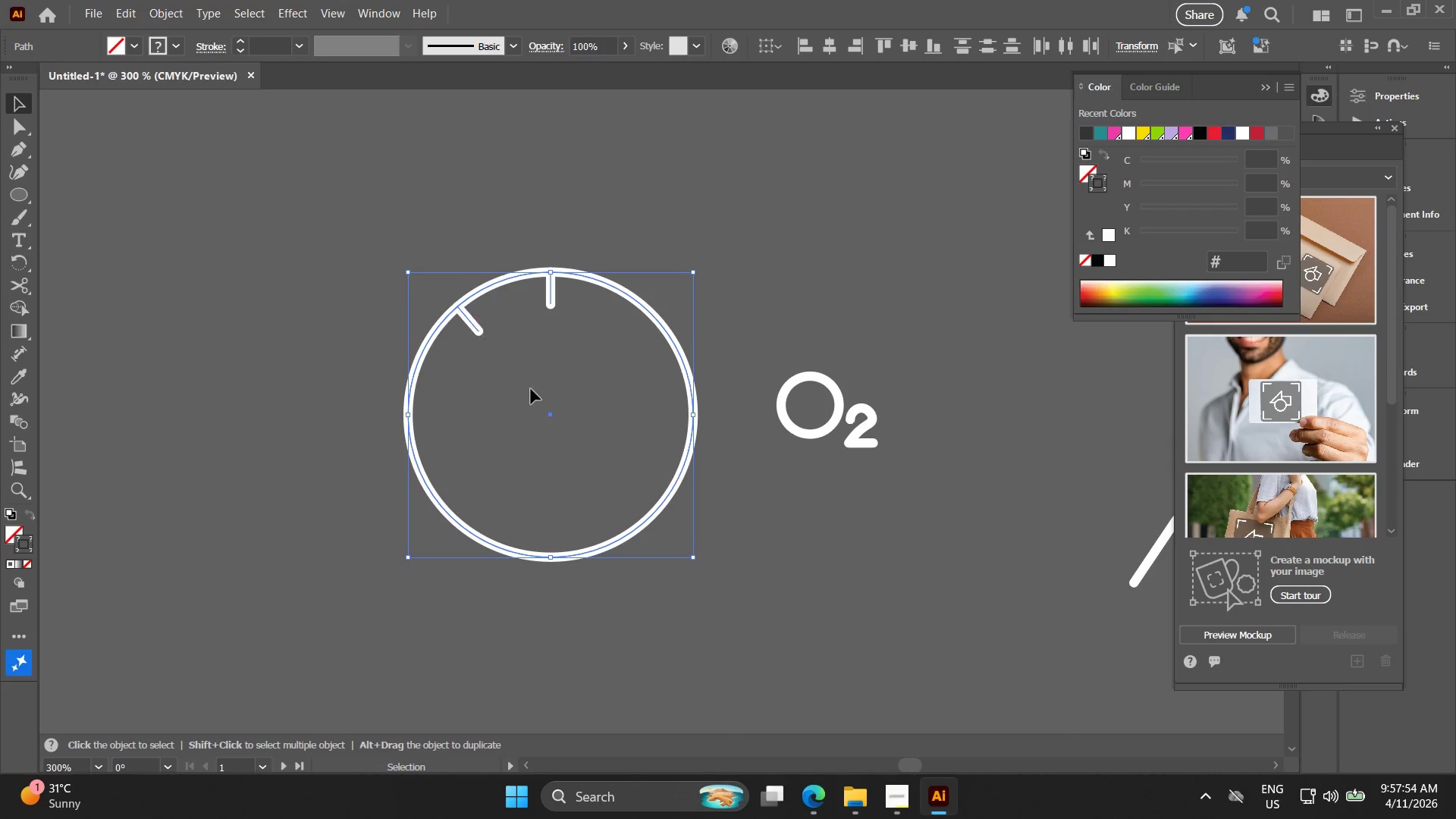 
wait(6.99)
 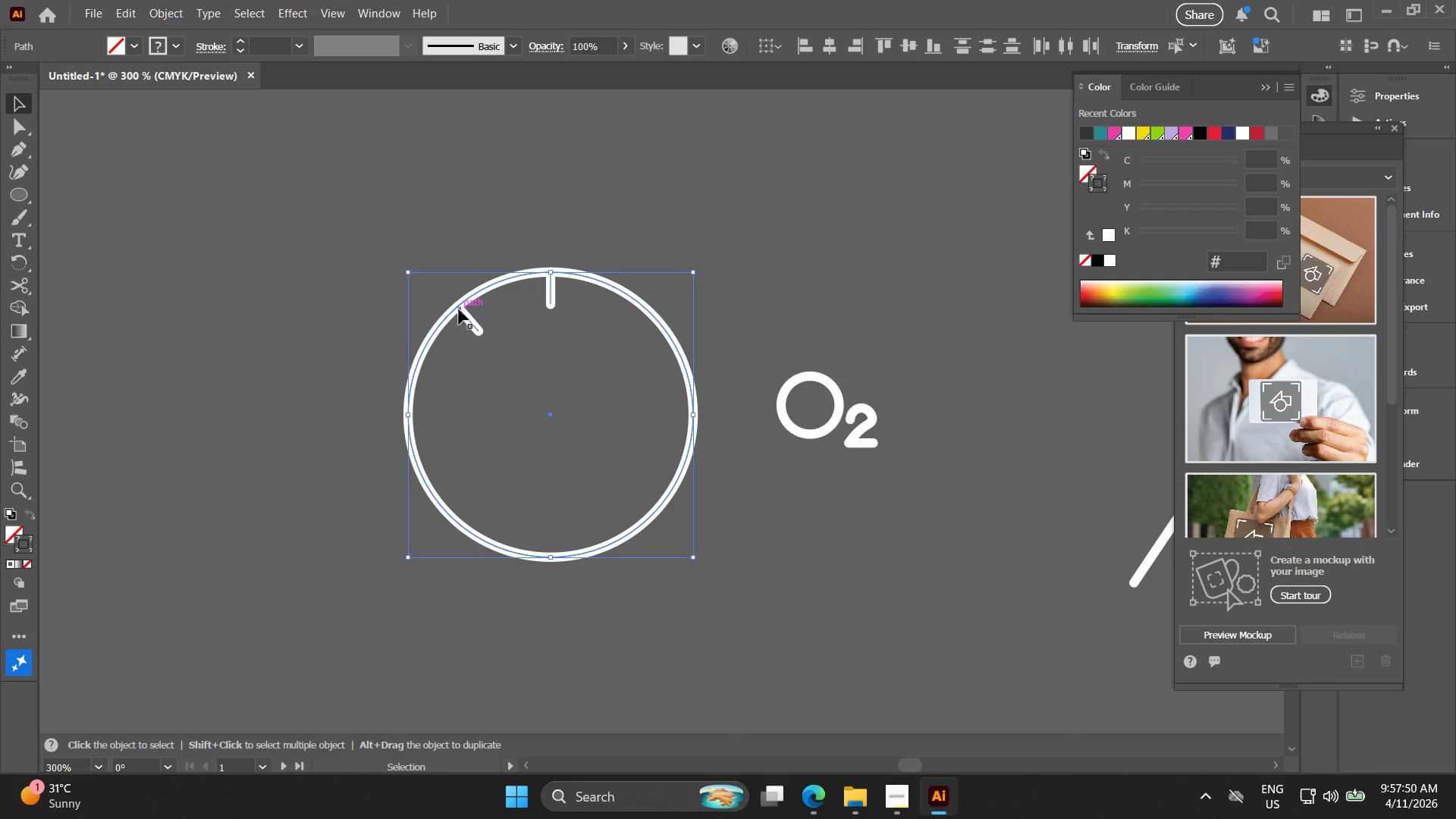 
left_click_drag(start_coordinate=[482, 344], to_coordinate=[475, 310])
 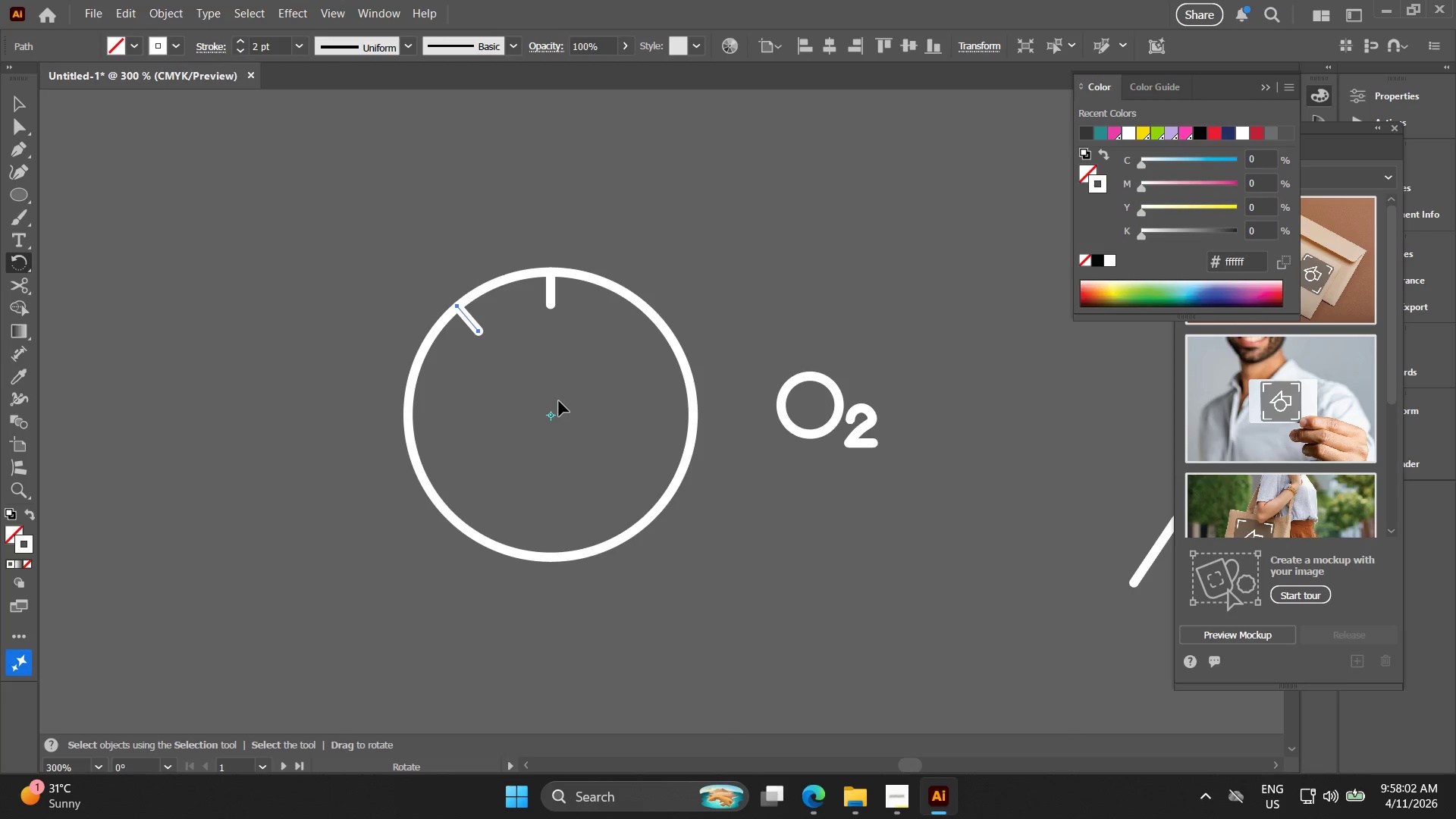 
wait(11.73)
 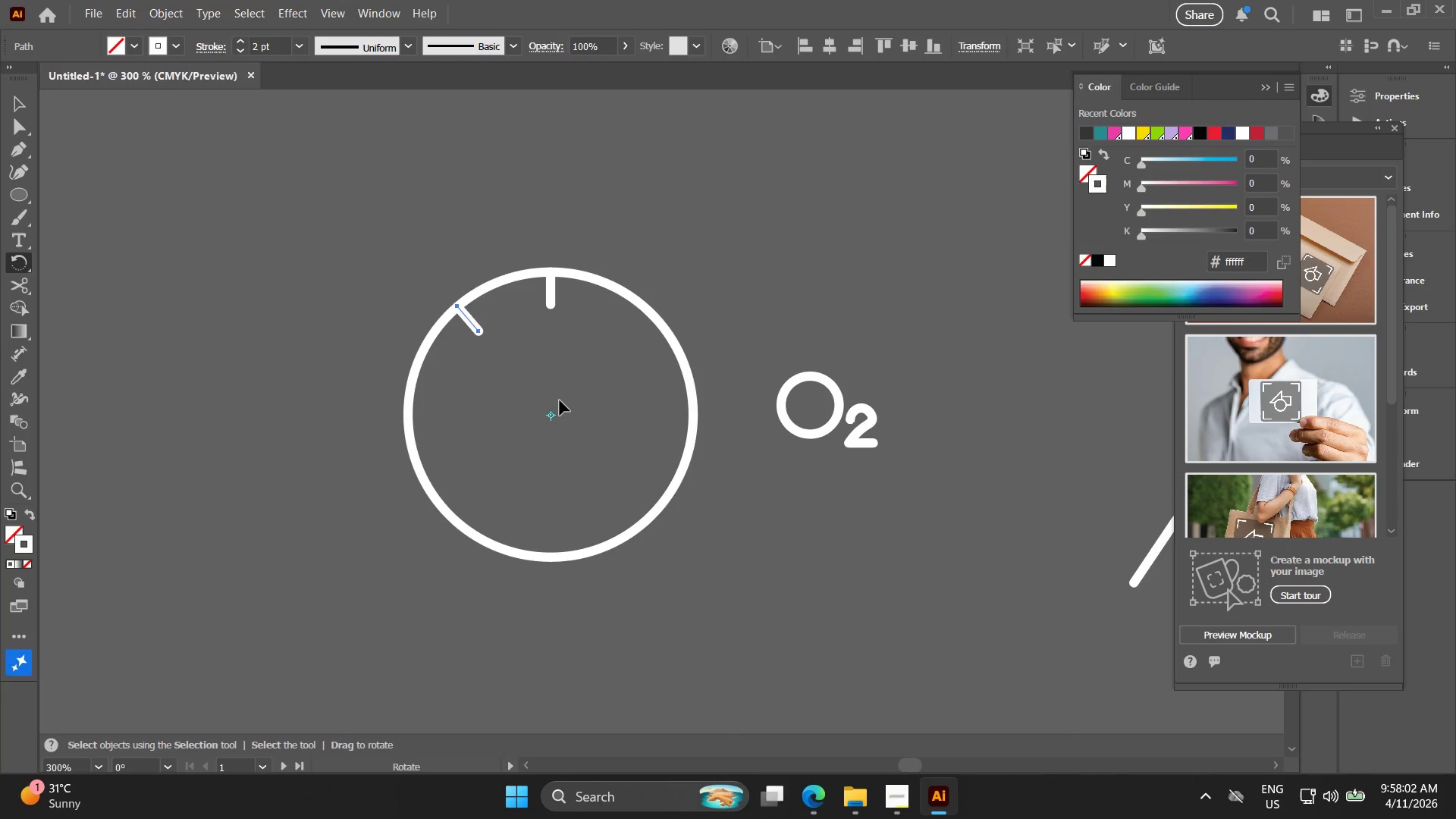 
key(Control+Z)
 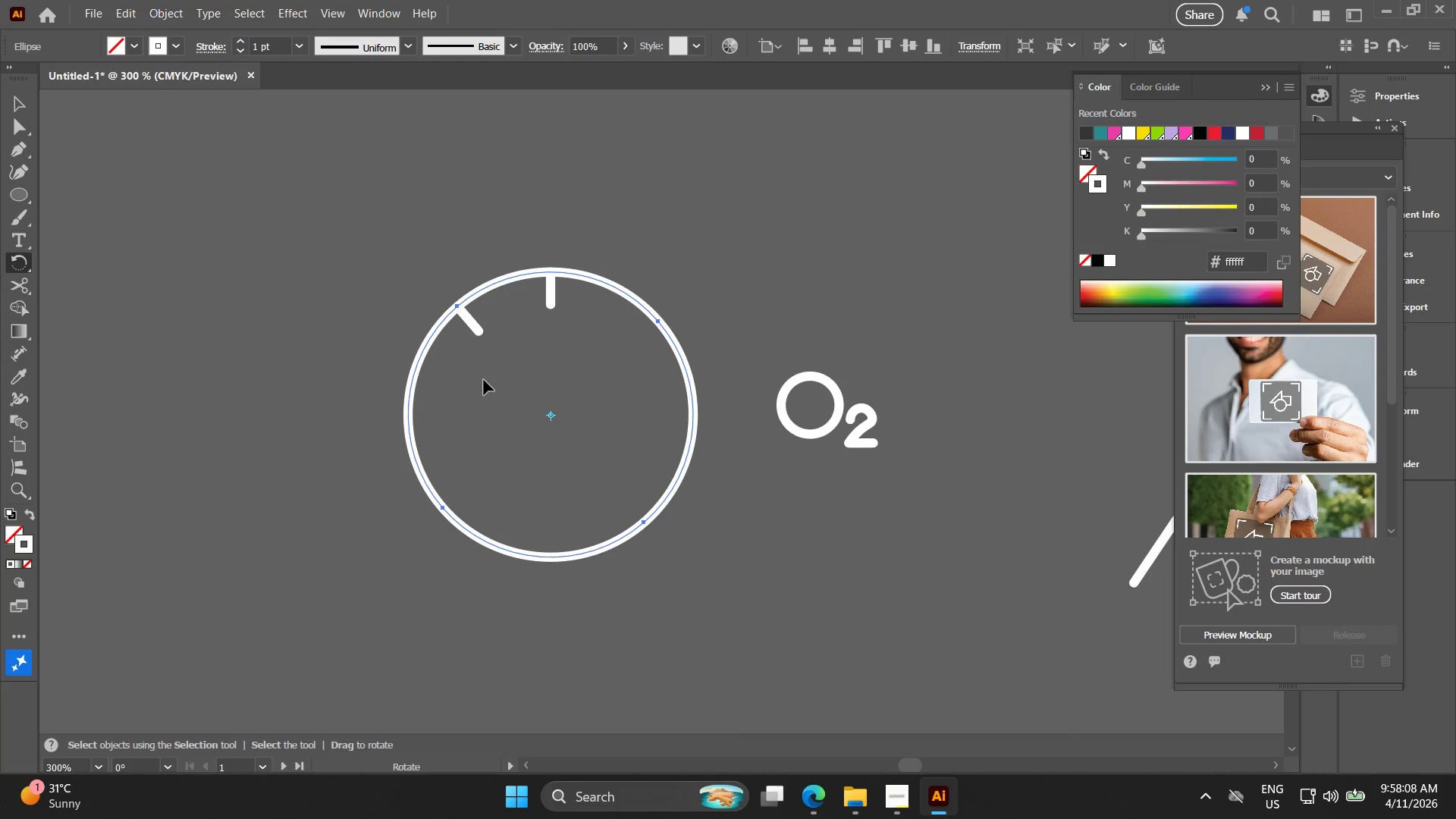 
key(Control+Z)
 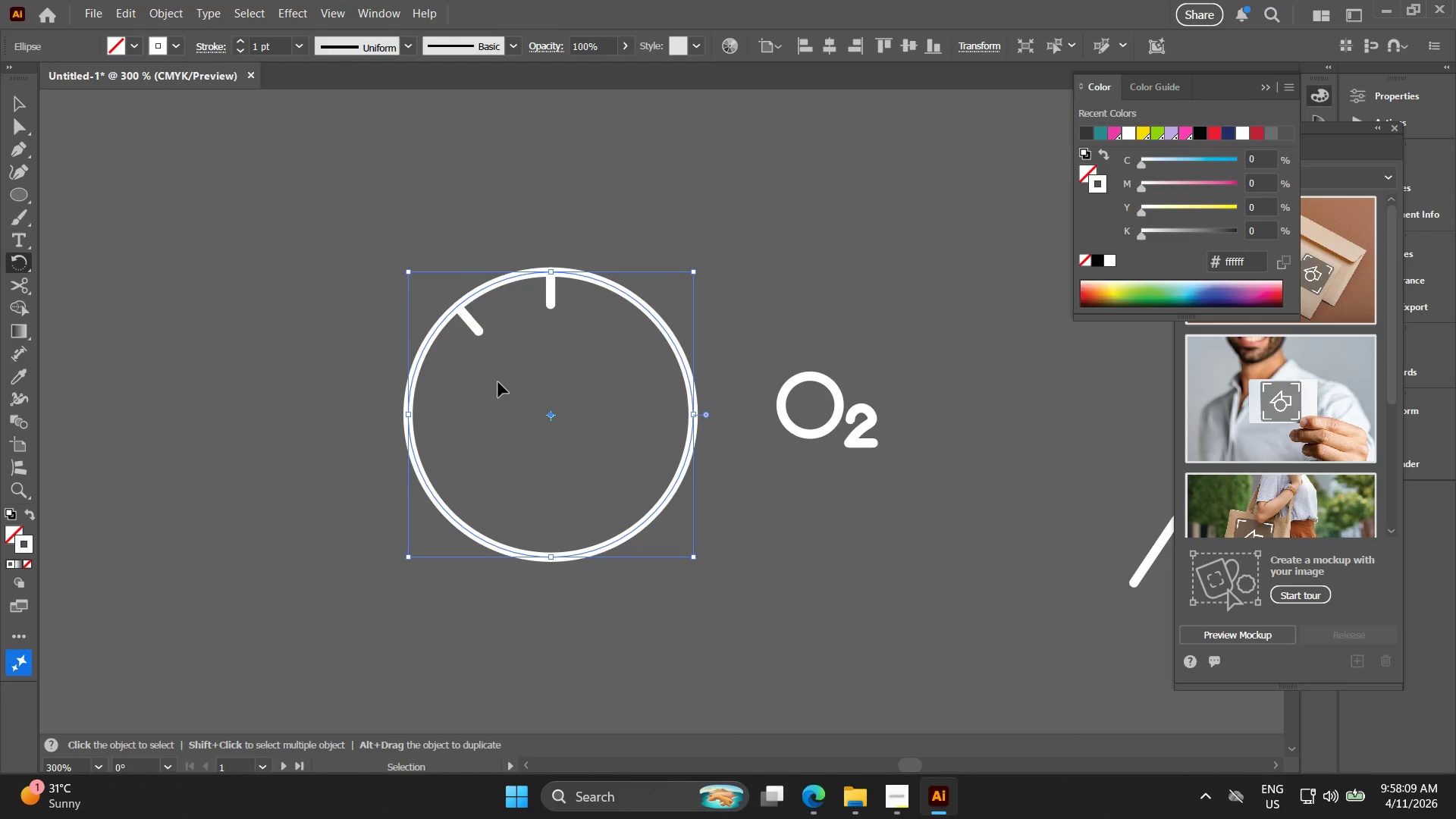 
key(Control+Z)
 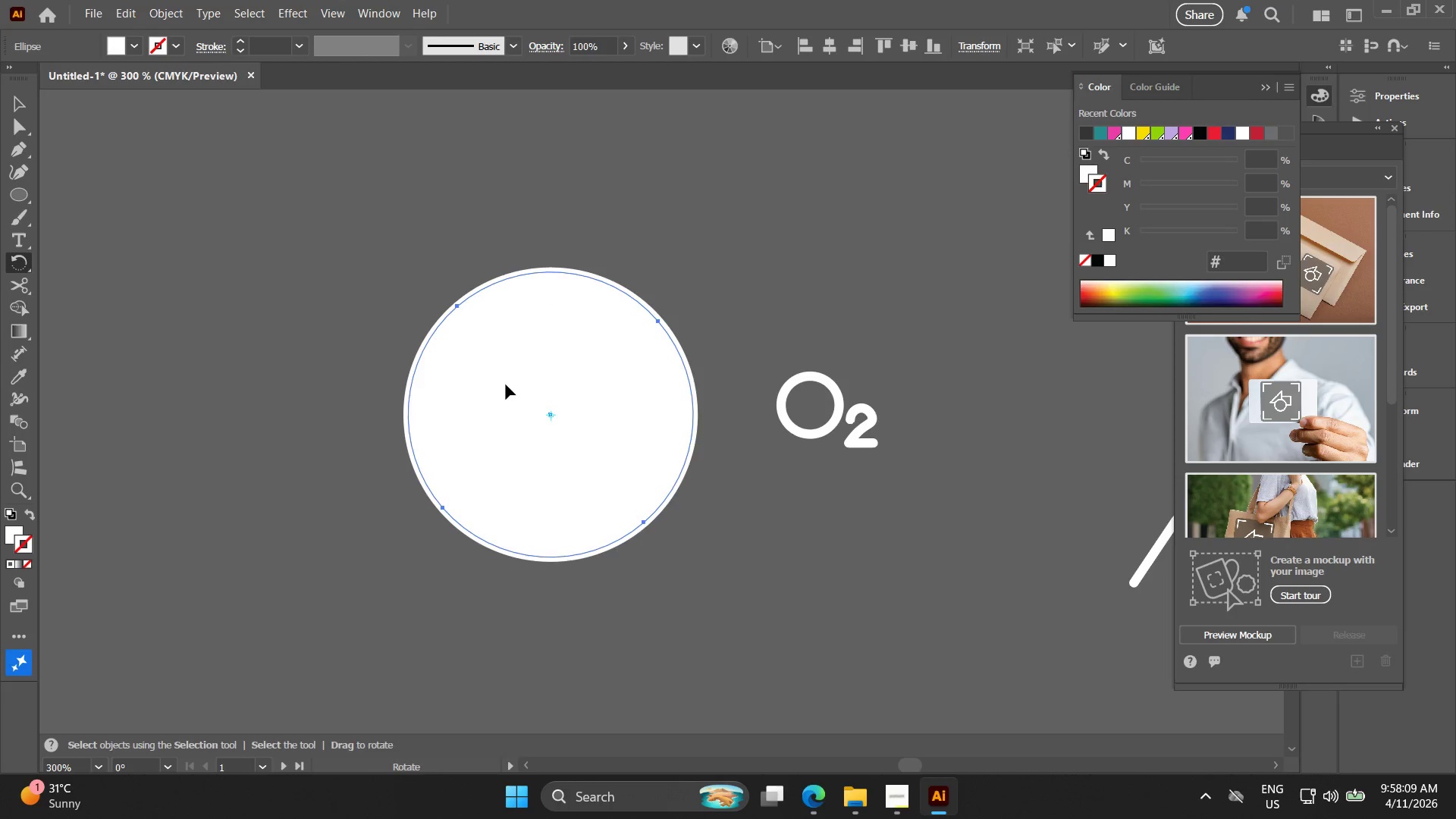 
key(Control+Shift+Z)
 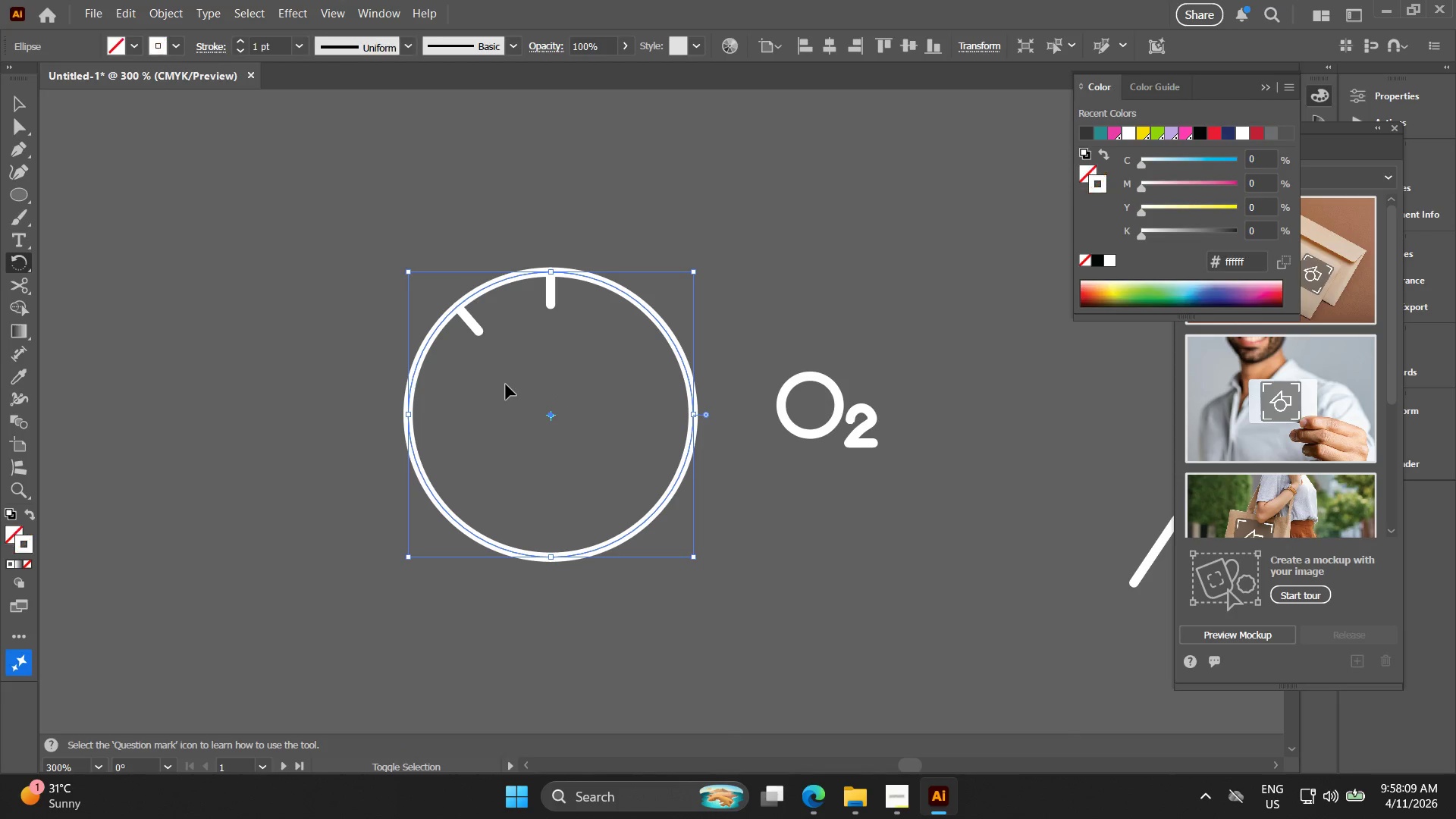 
key(Control+Shift+Z)
 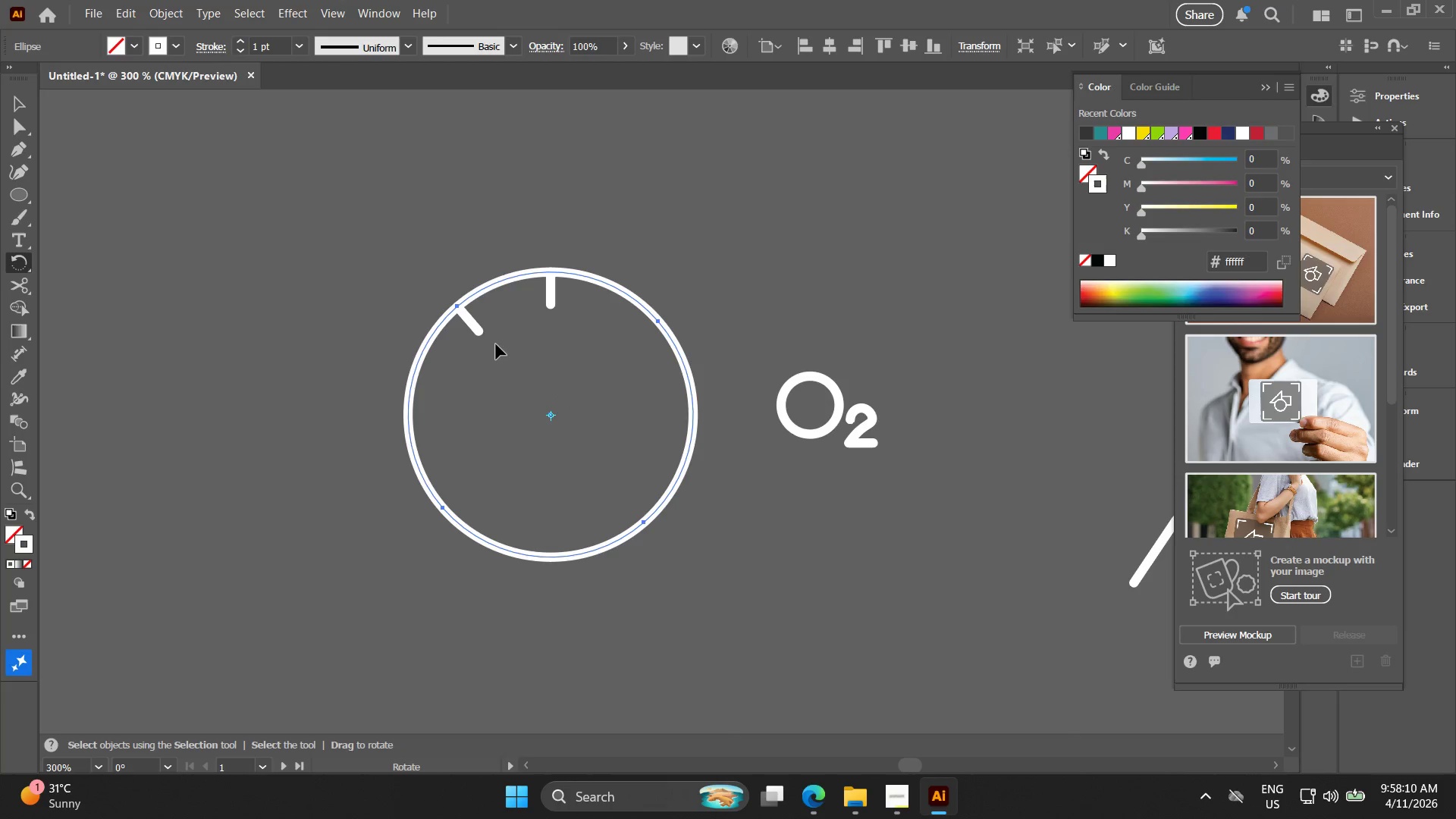 
left_click_drag(start_coordinate=[502, 350], to_coordinate=[464, 314])
 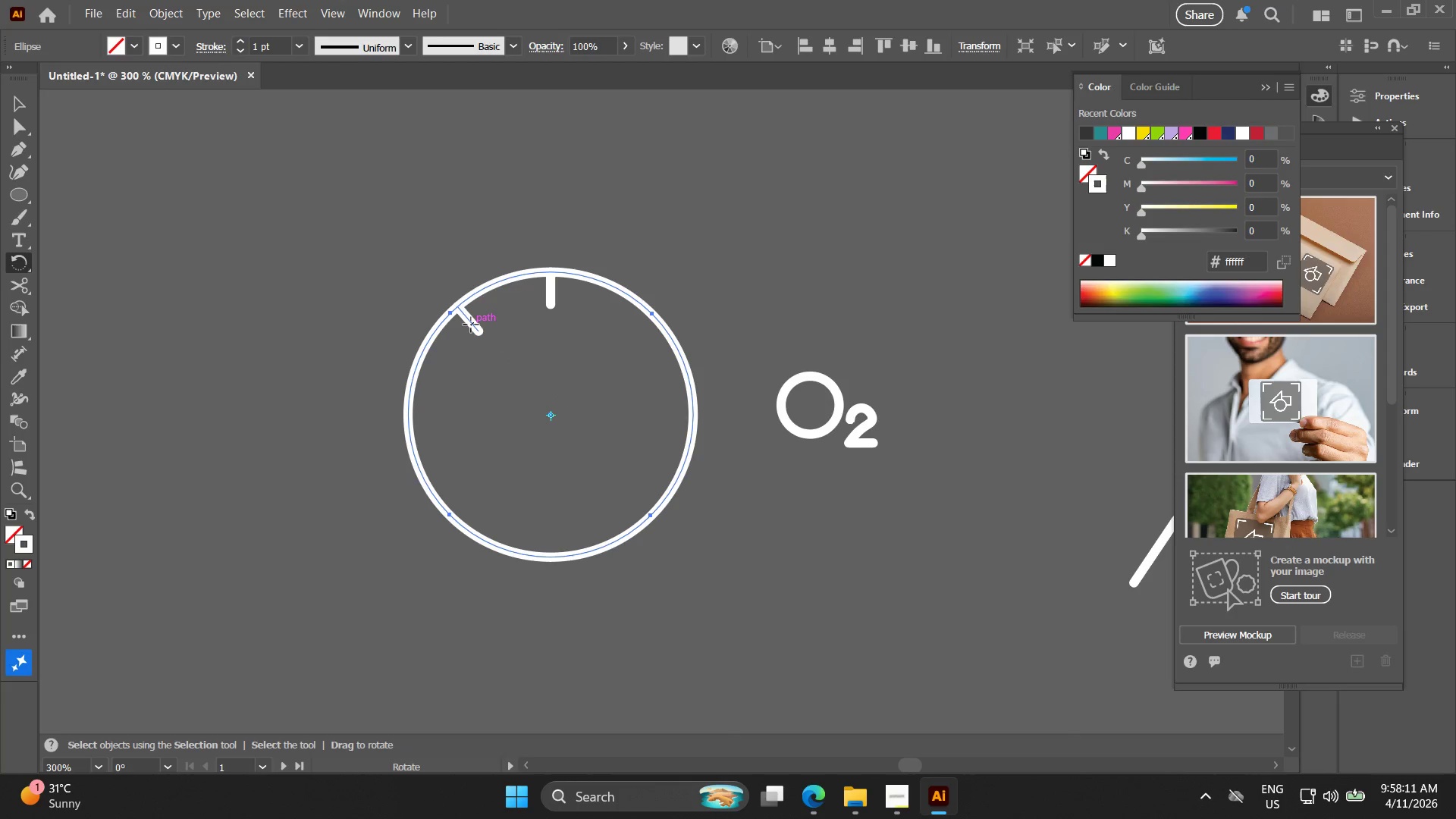 
left_click([471, 325])
 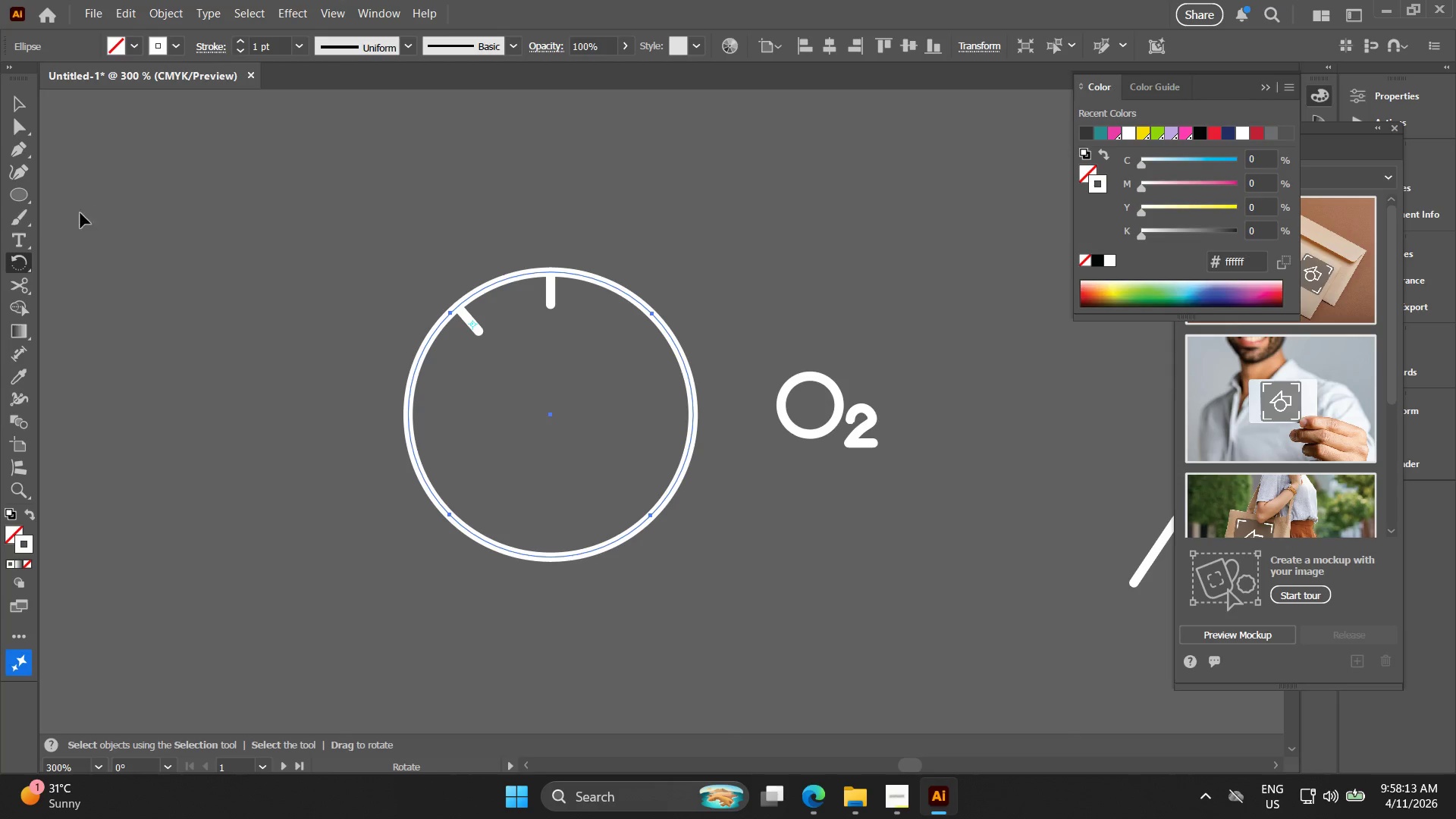 
key(Control+ControlLeft)
 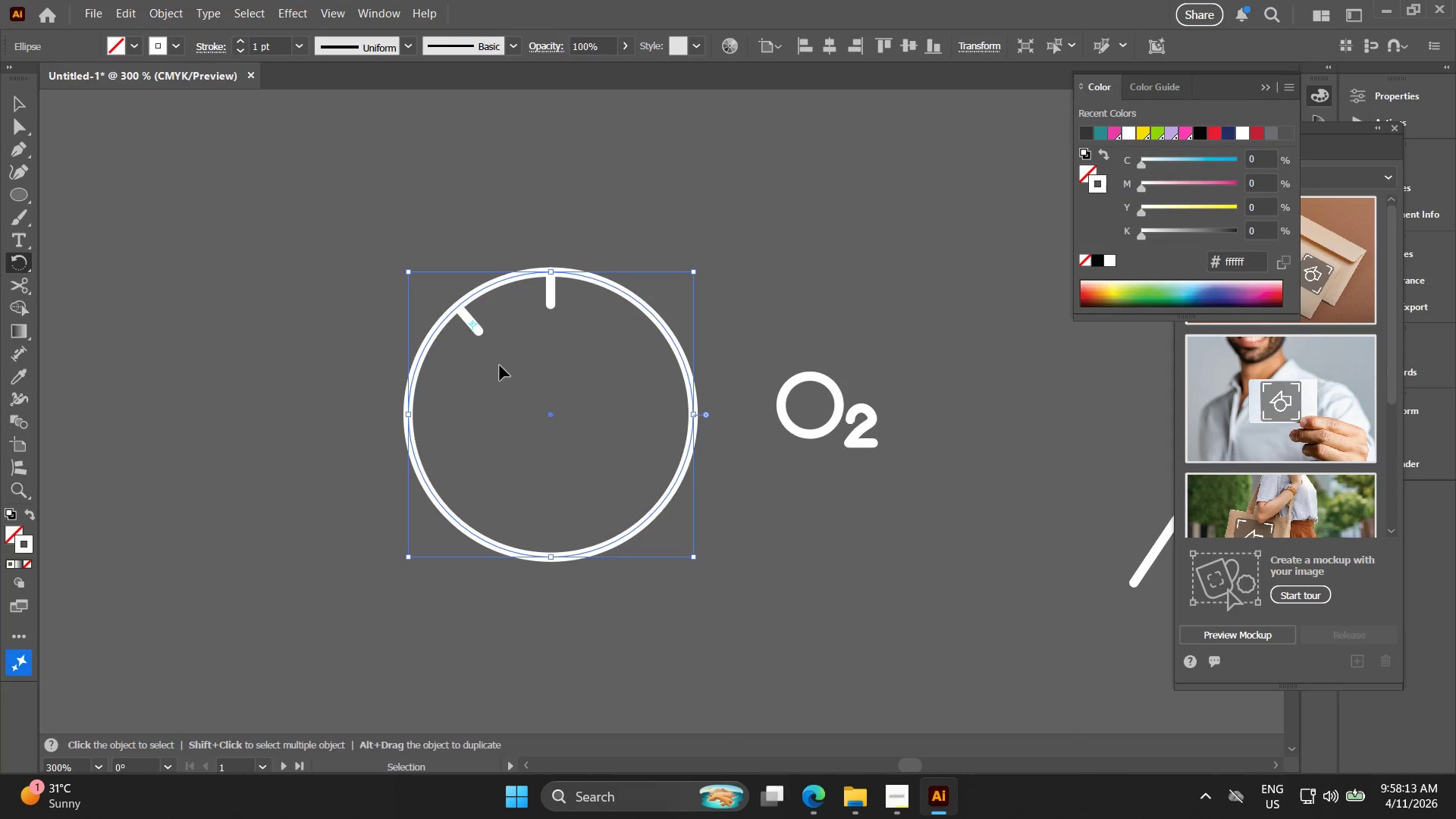 
key(Control+Z)
 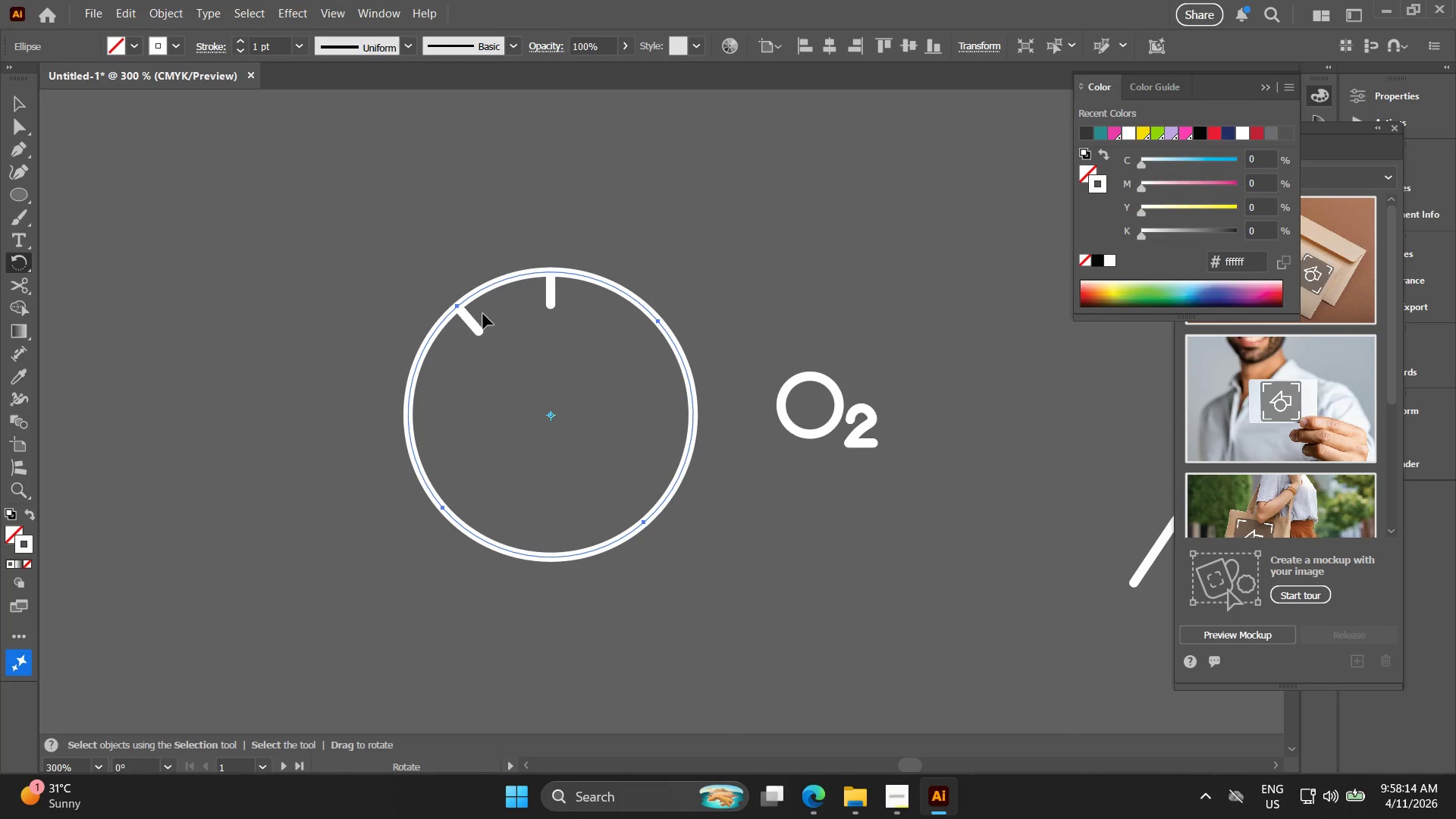 
key(V)
 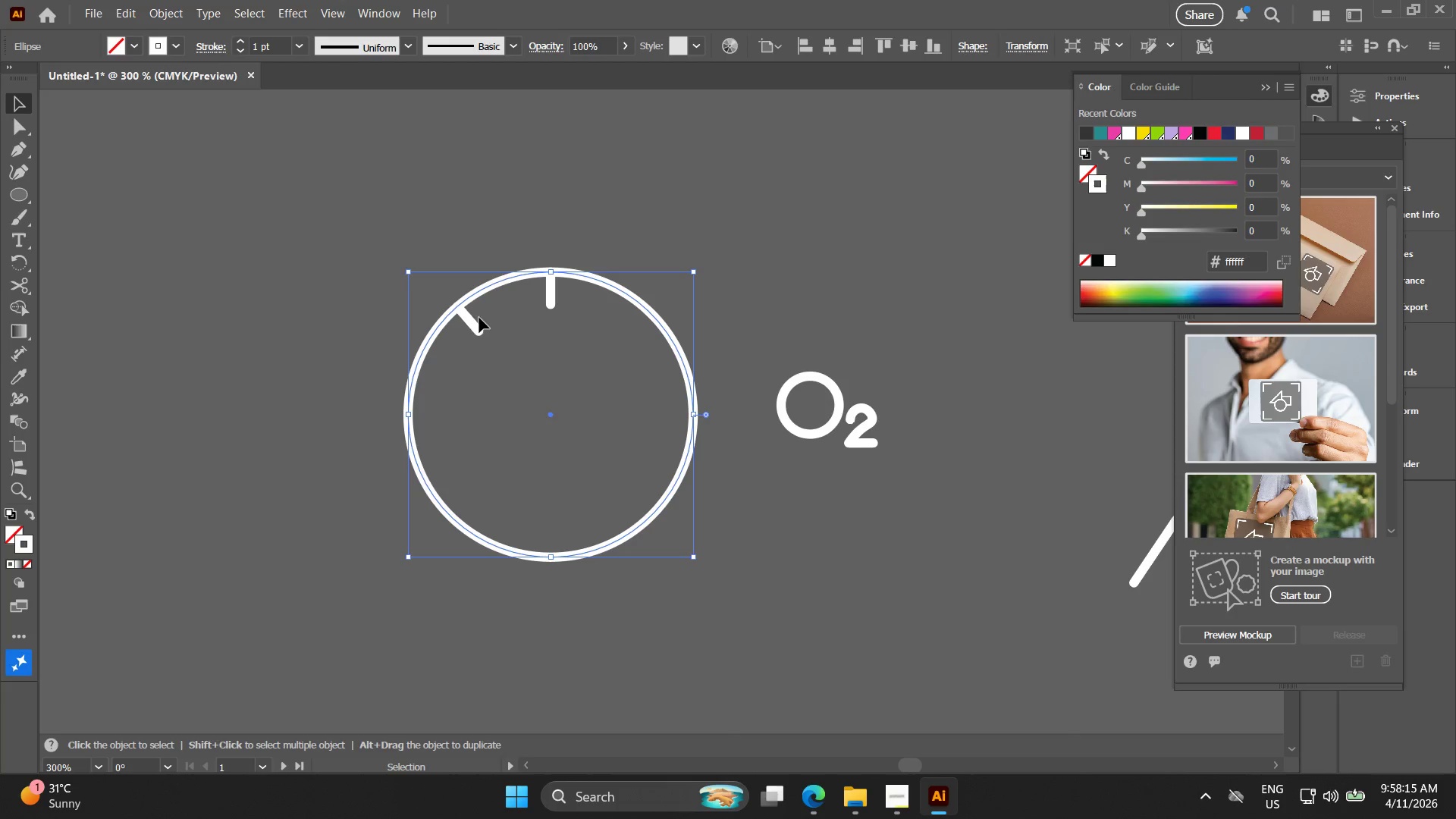 
left_click_drag(start_coordinate=[481, 318], to_coordinate=[462, 338])
 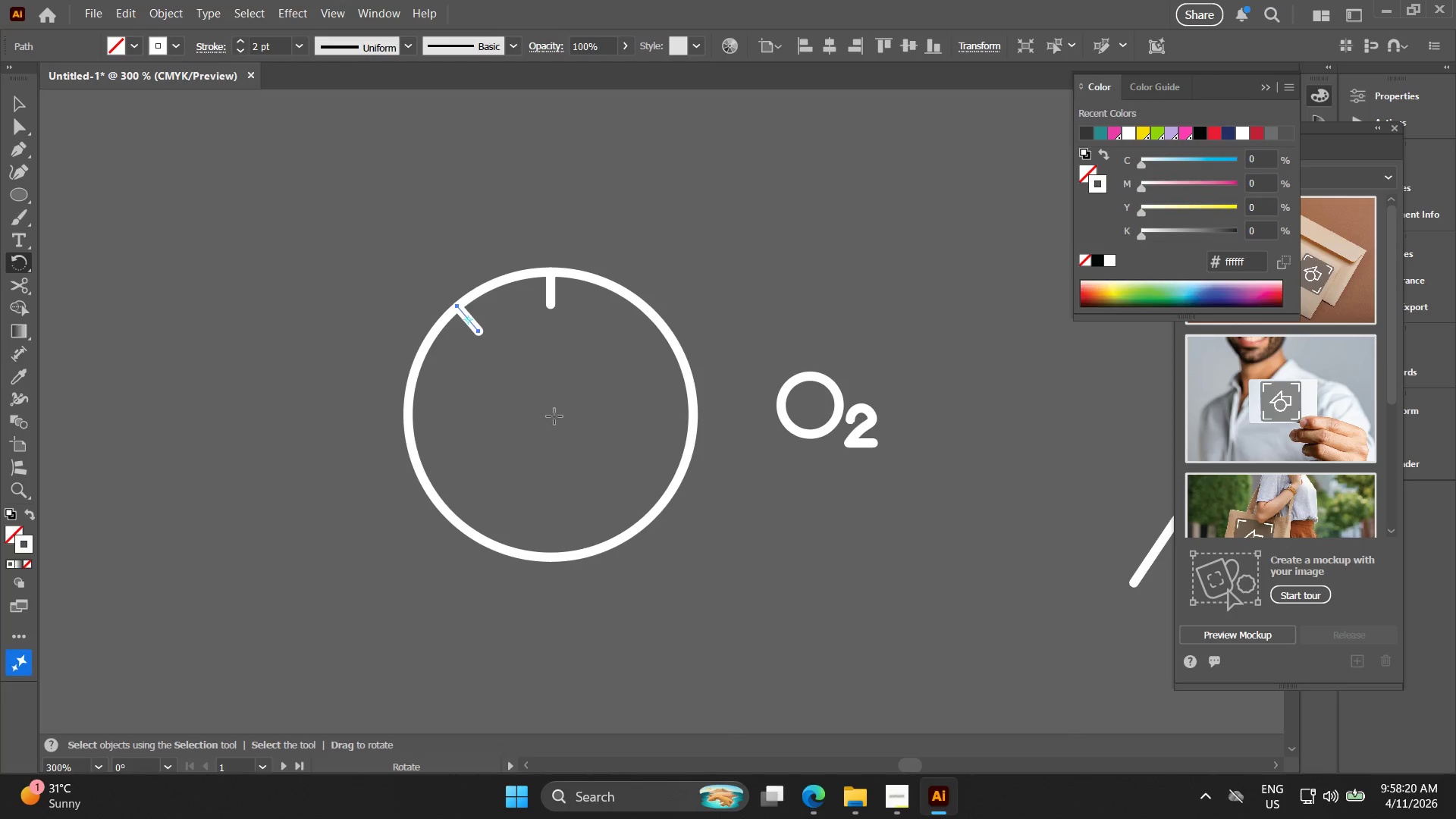 
wait(5.28)
 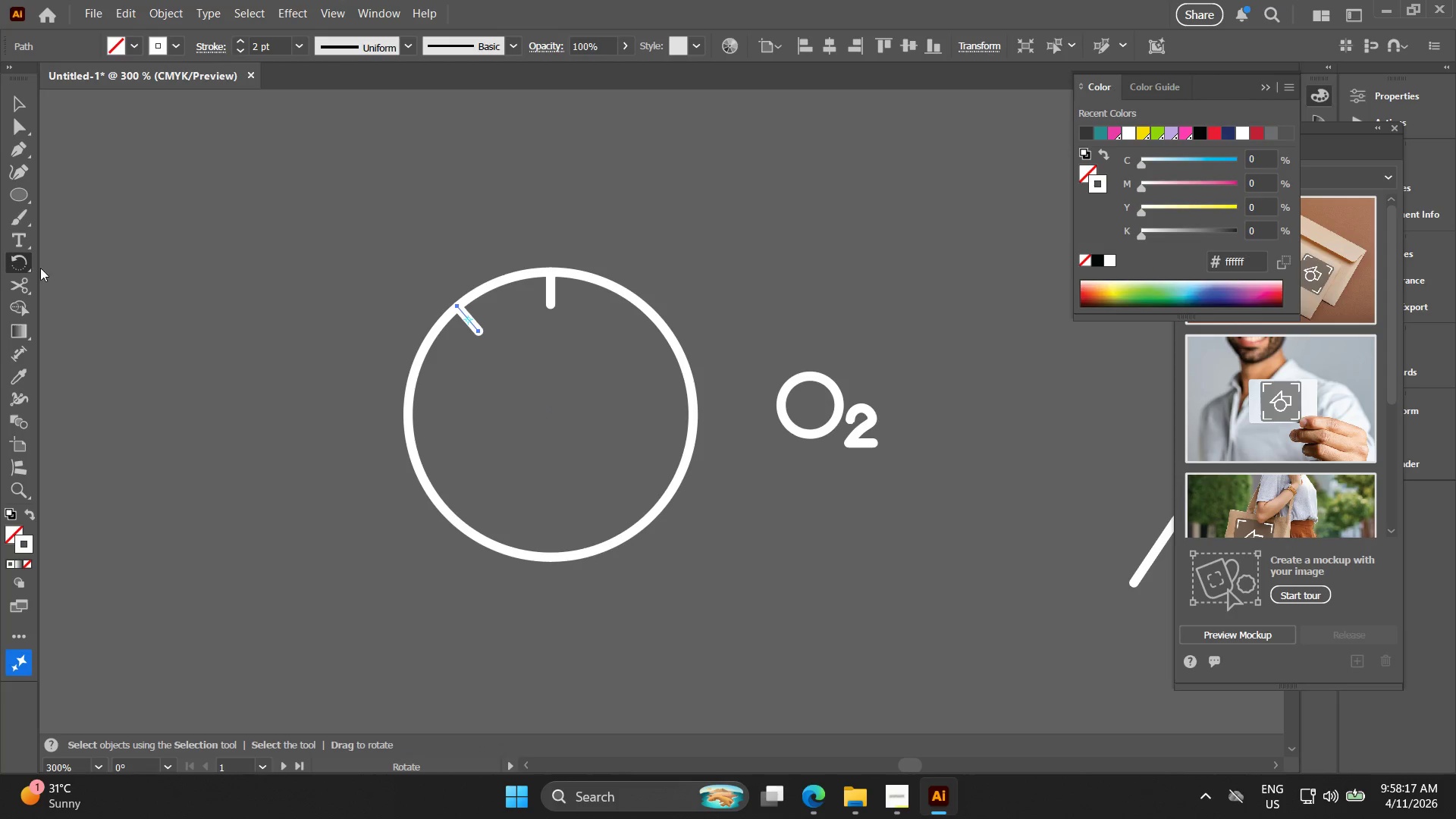 
right_click([553, 416])
 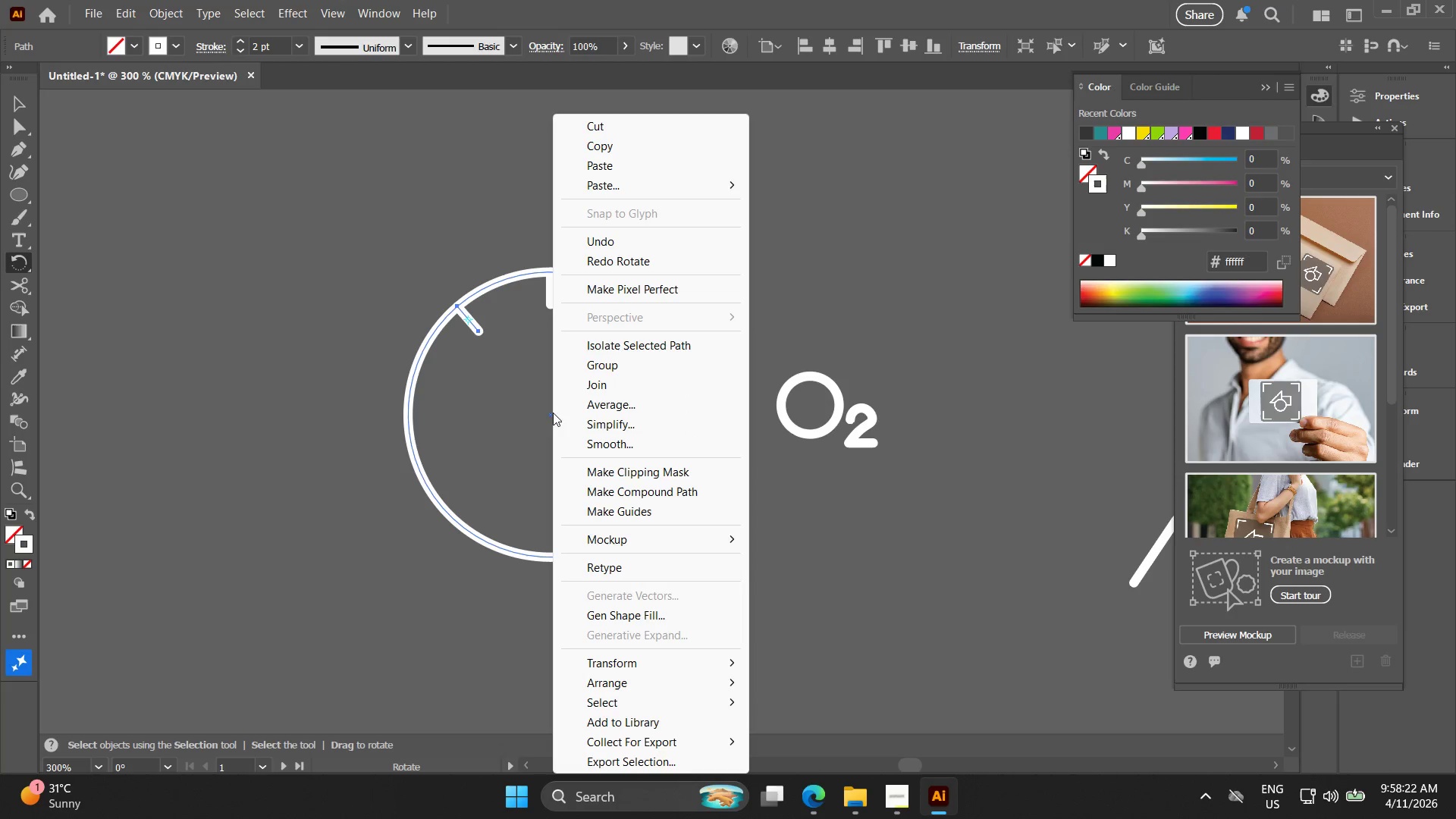 
left_click([550, 413])
 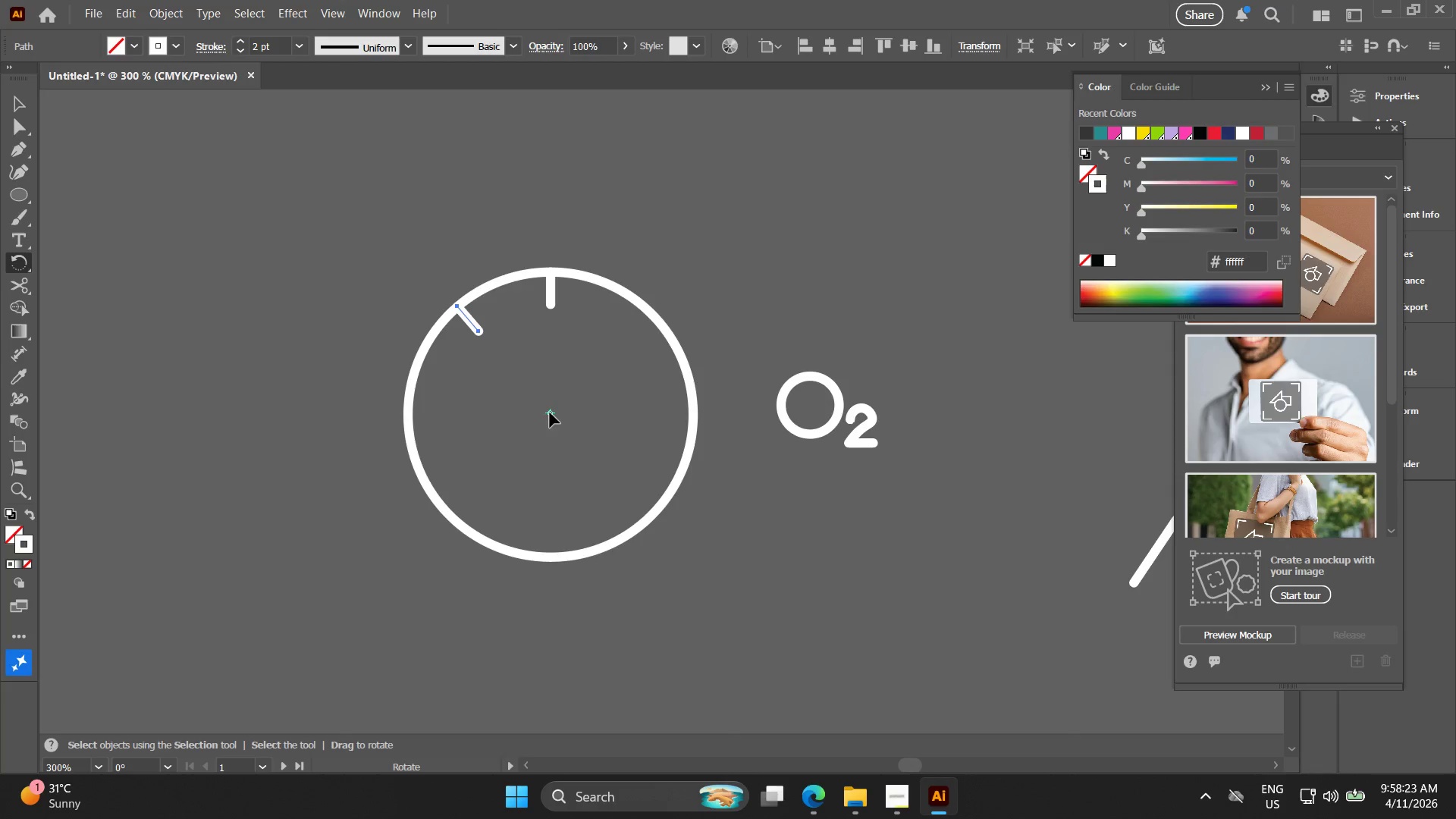 
double_click([550, 413])
 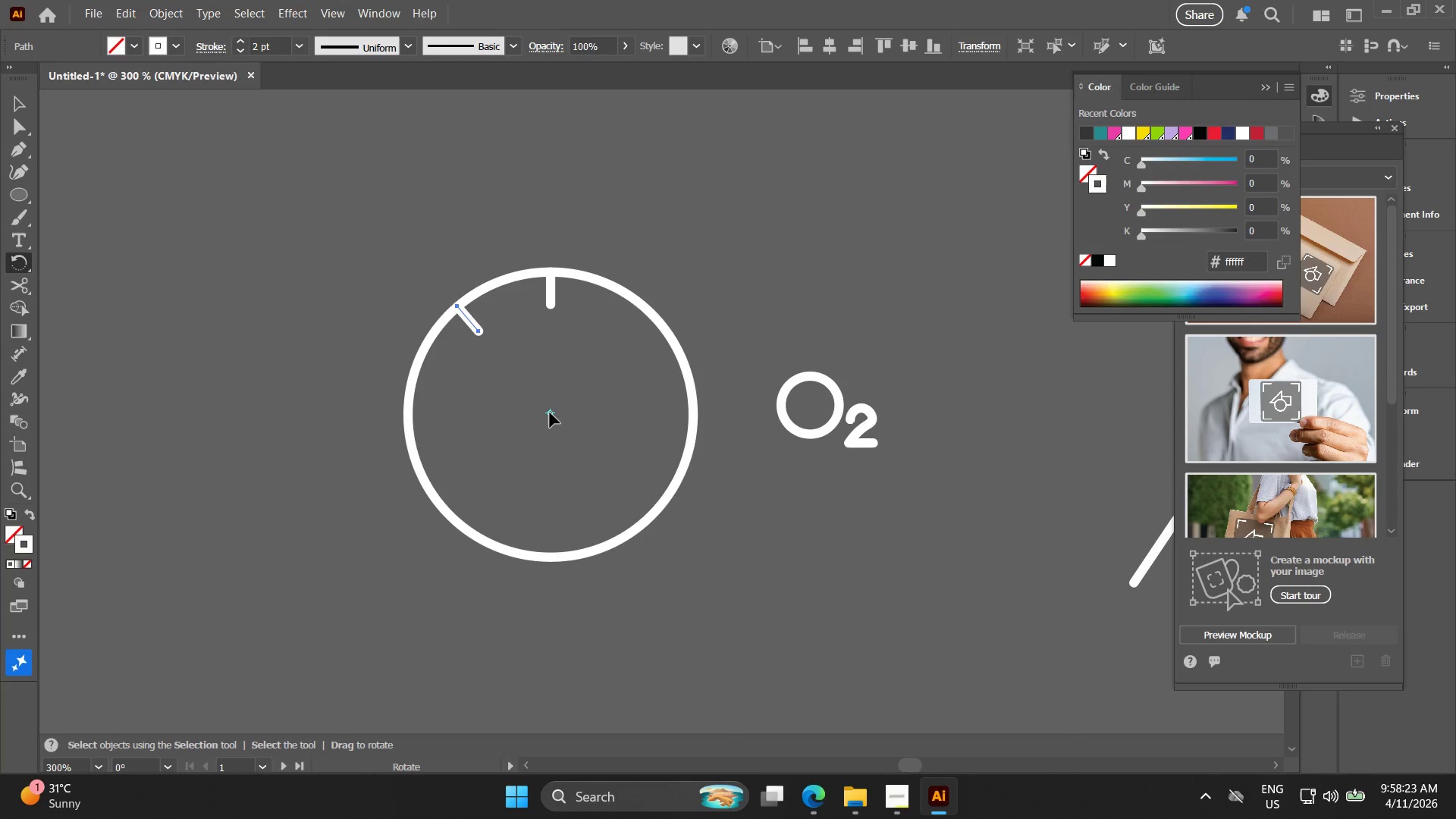 
triple_click([550, 413])
 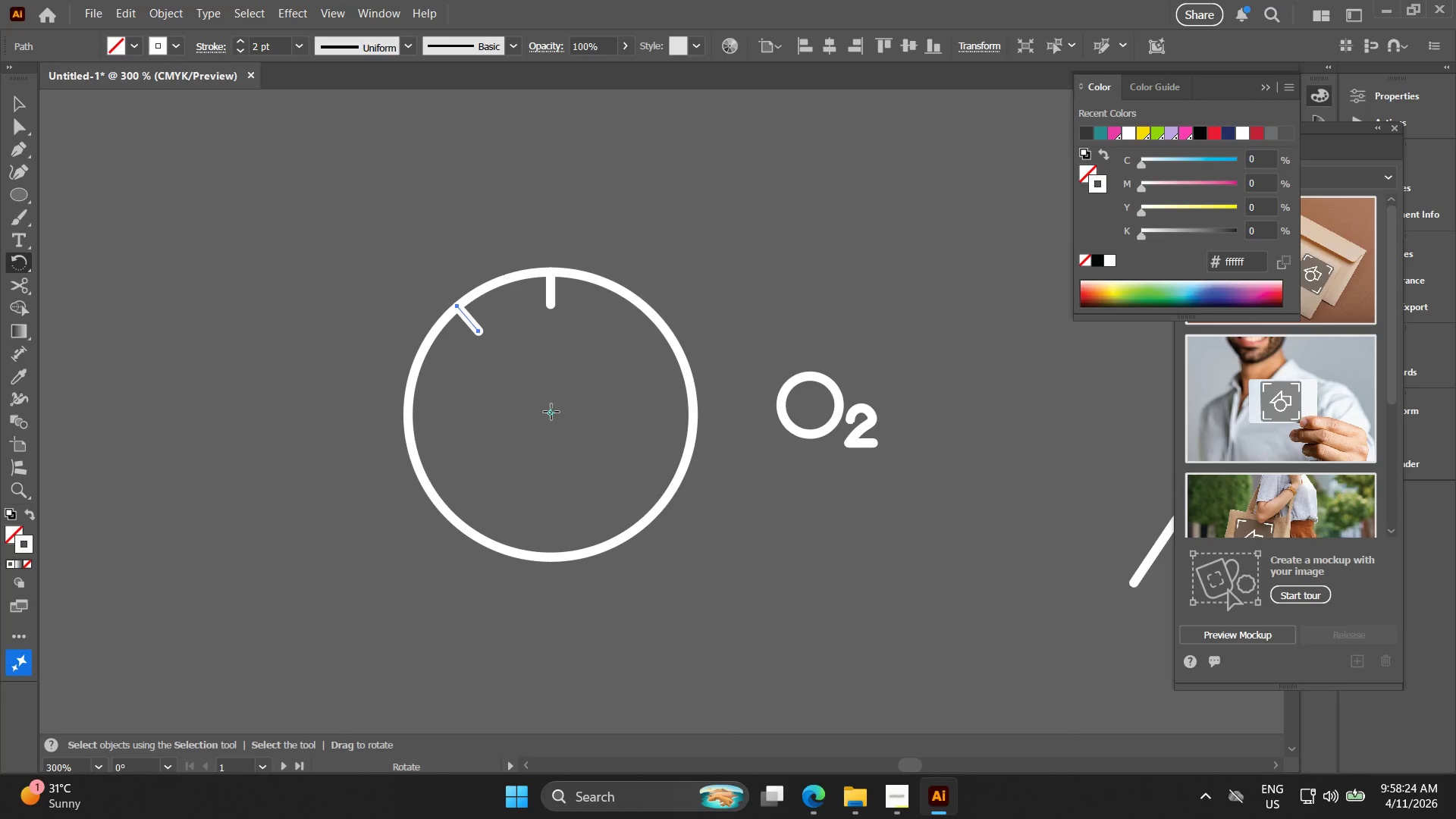 
triple_click([551, 410])
 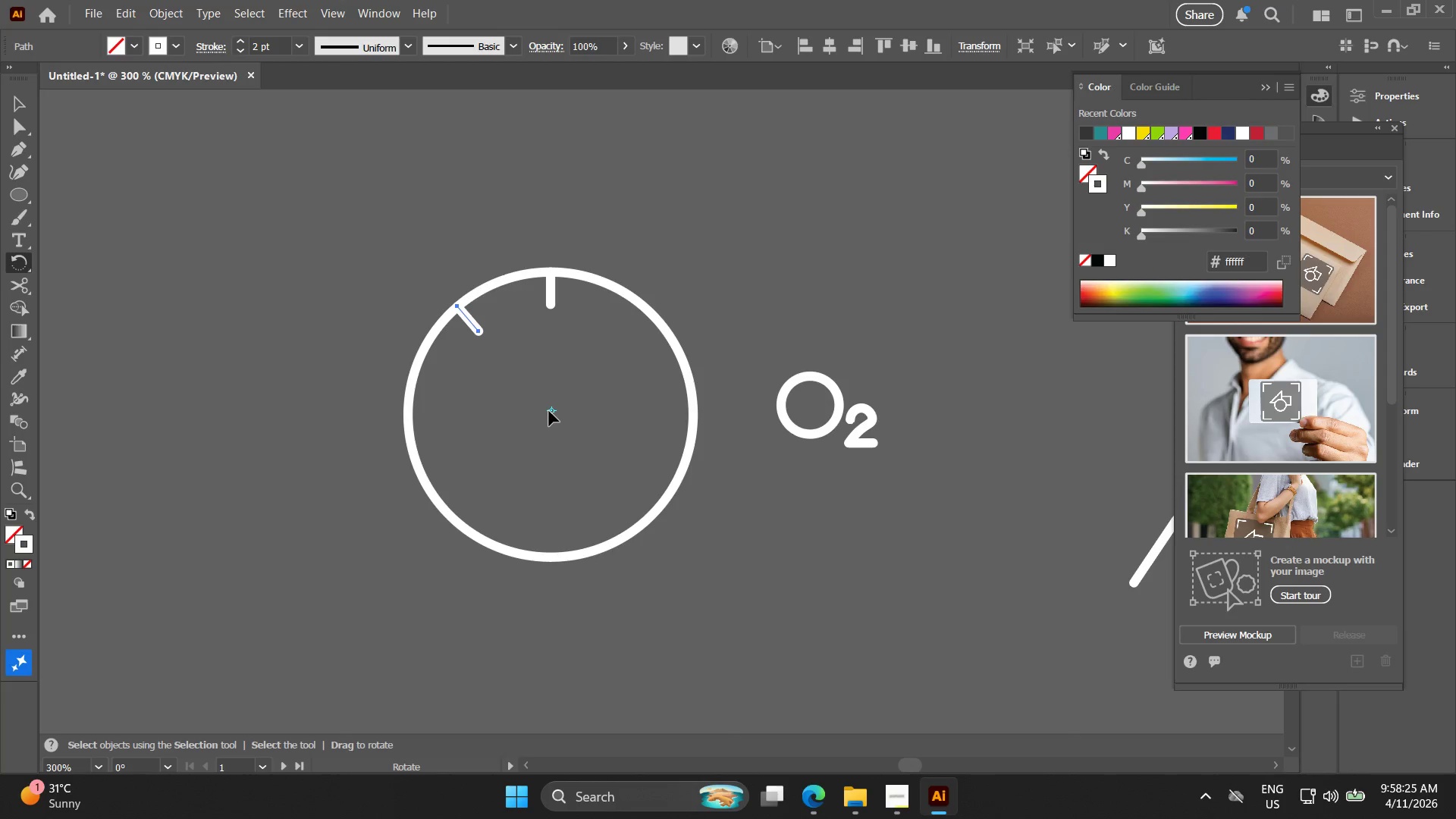 
double_click([549, 411])
 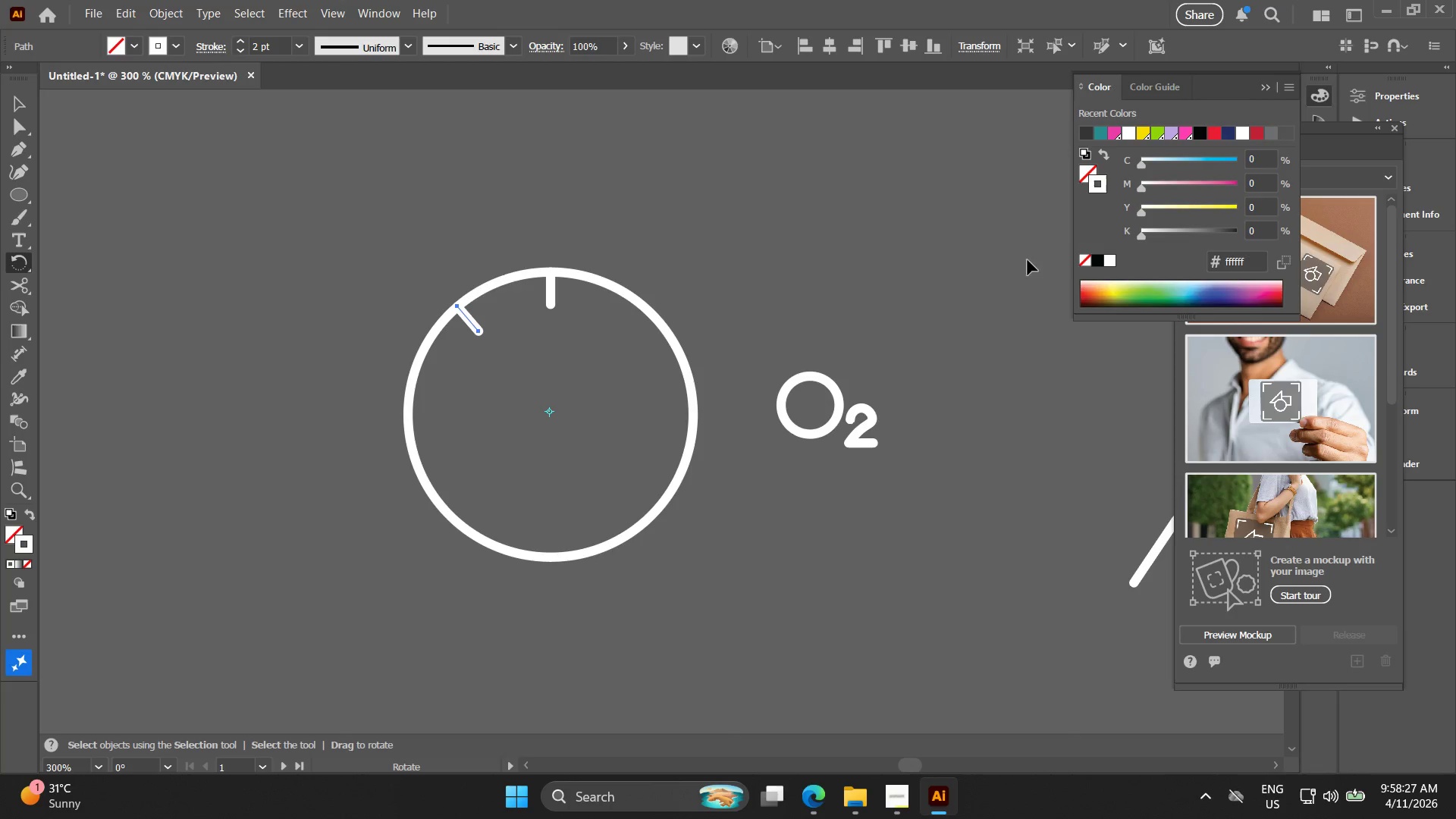 
left_click([1266, 85])
 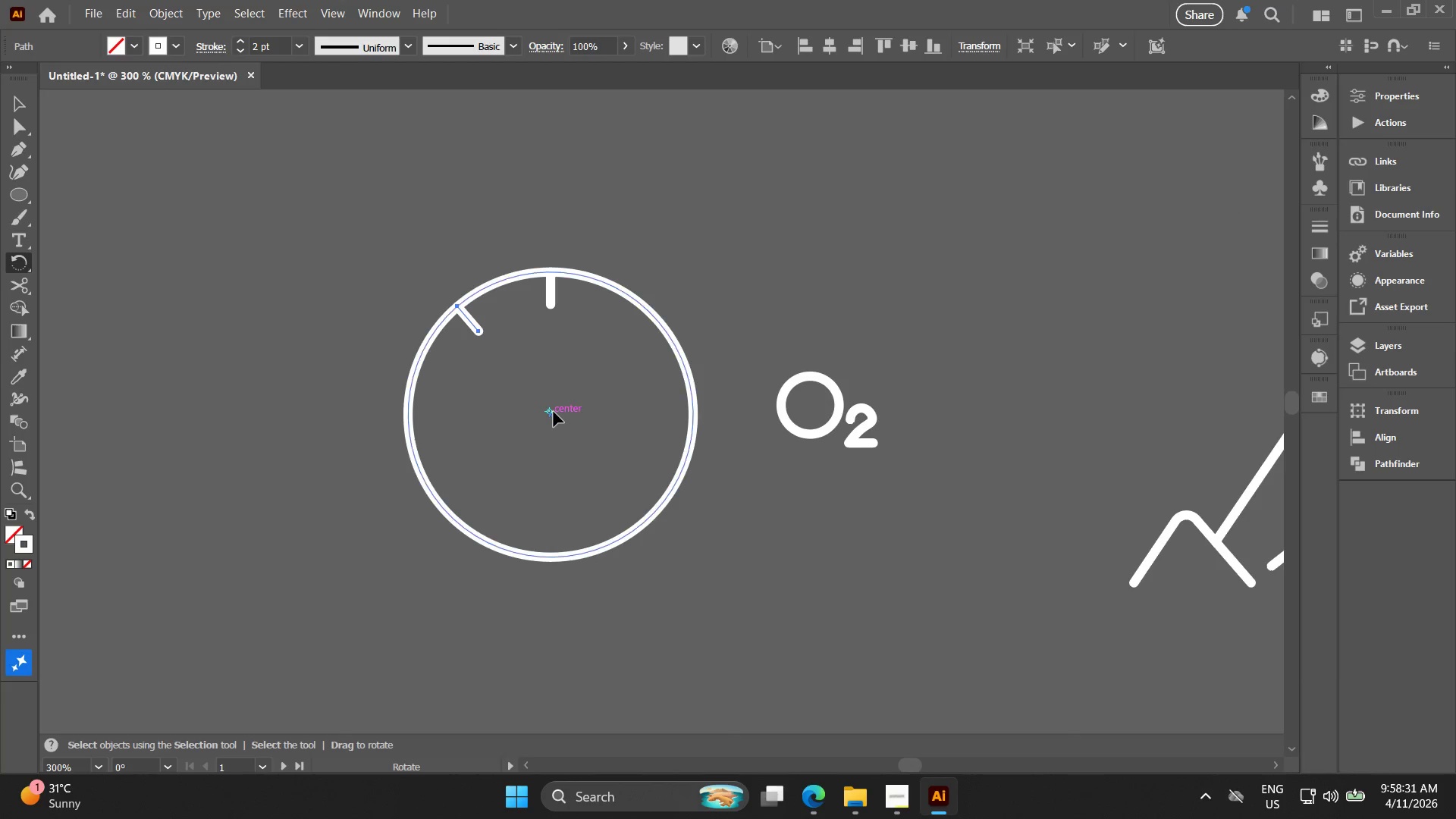 
double_click([551, 412])
 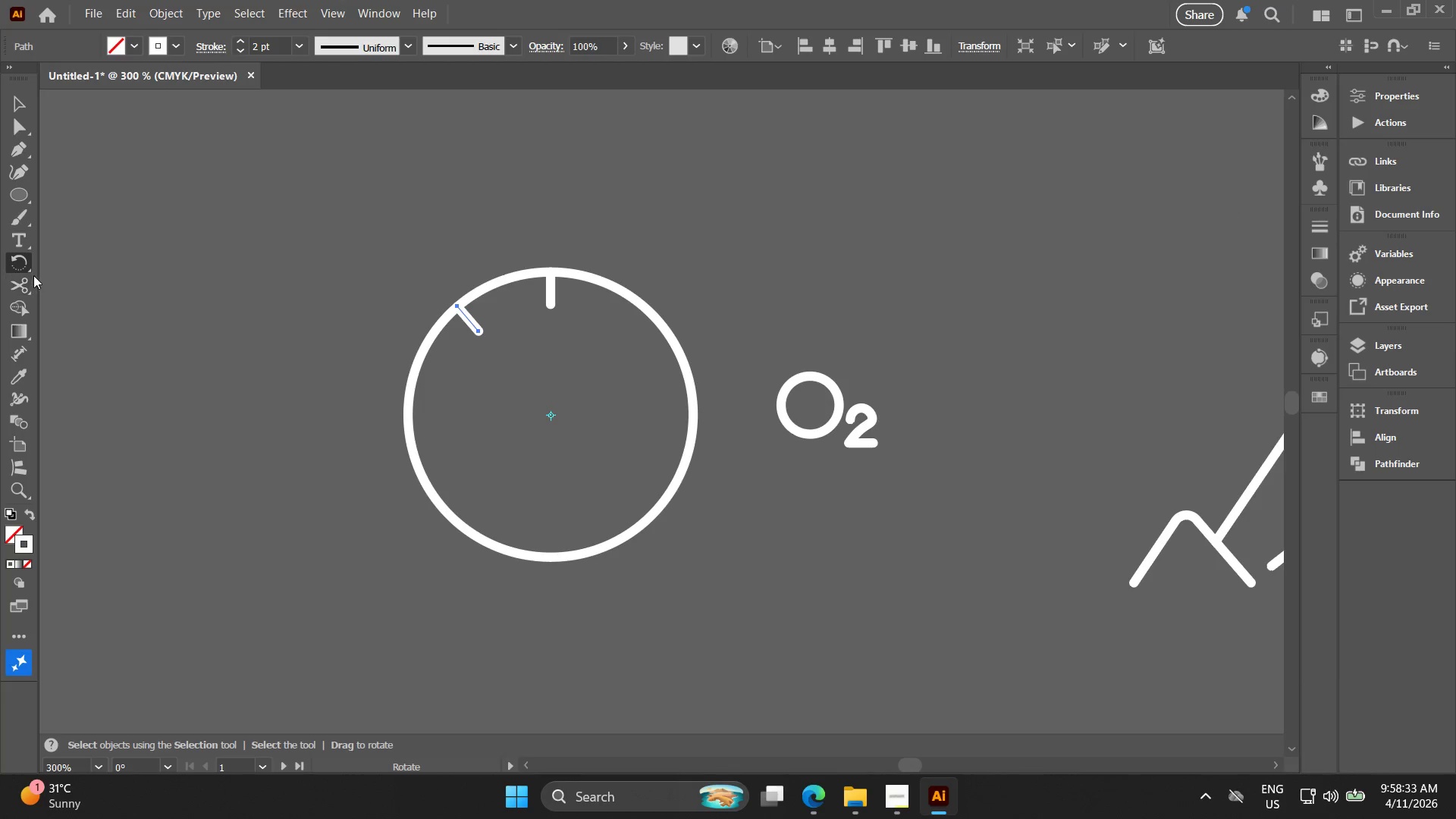 
left_click([25, 269])
 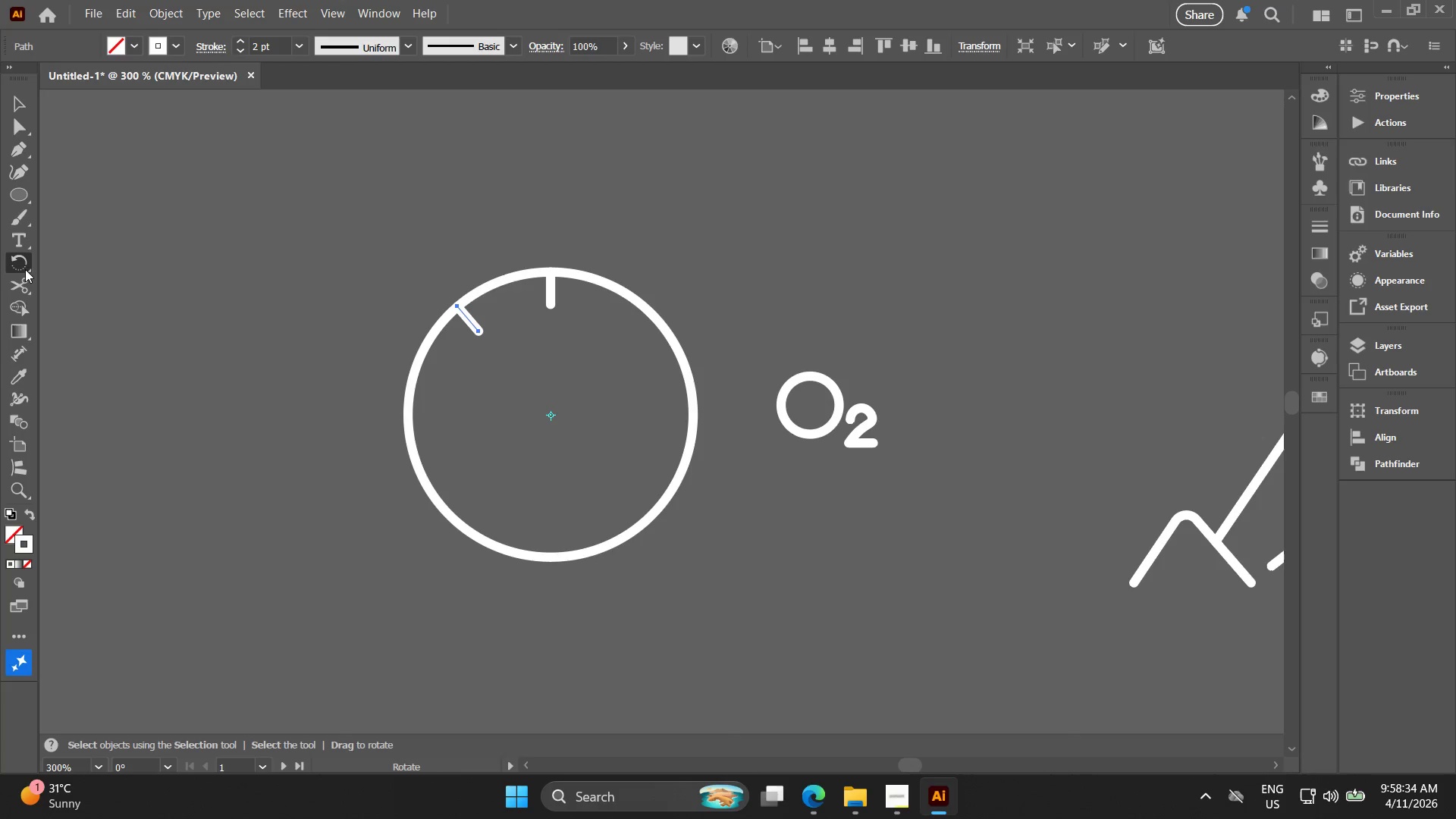 
right_click([25, 269])
 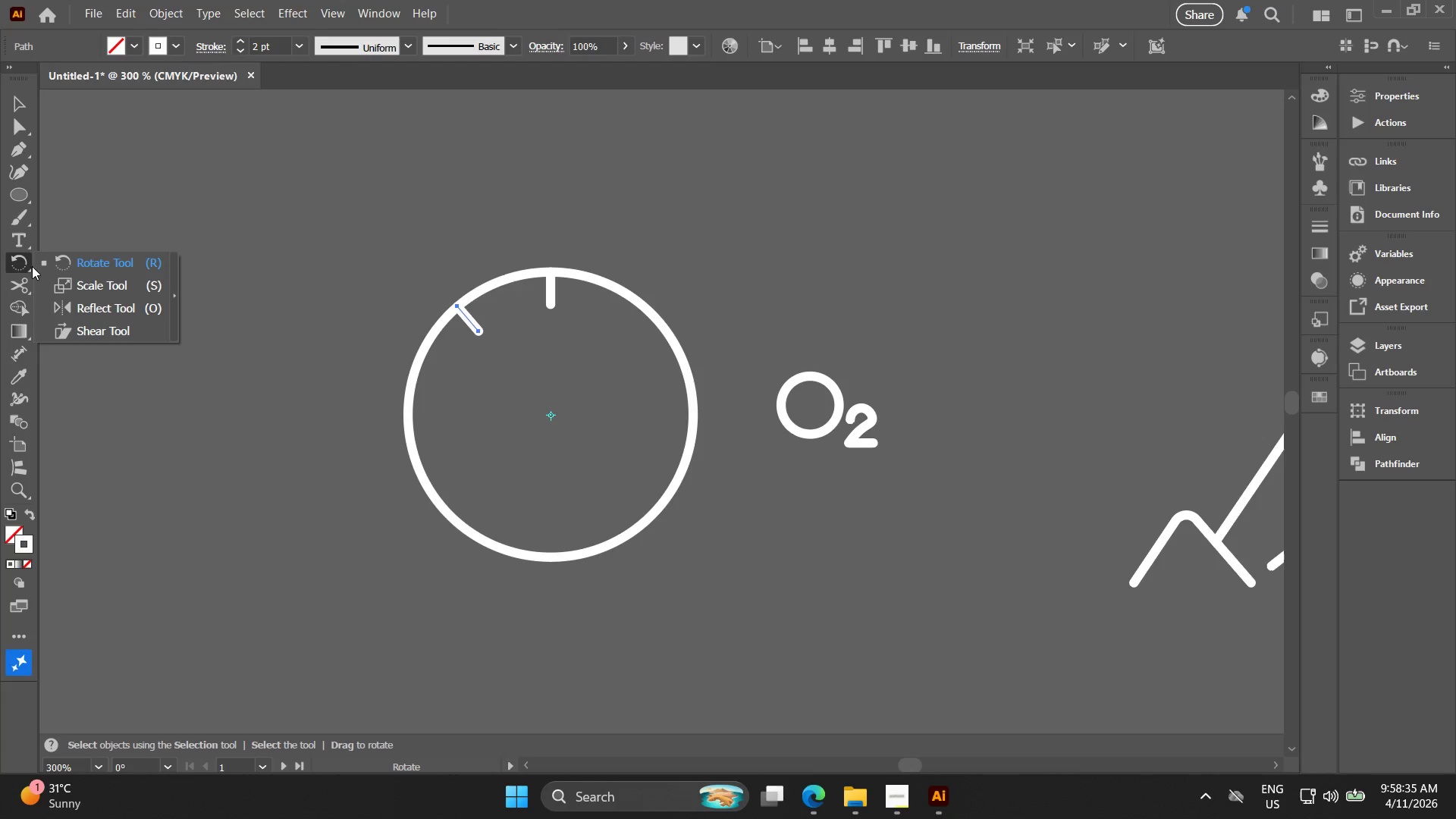 
left_click([90, 262])
 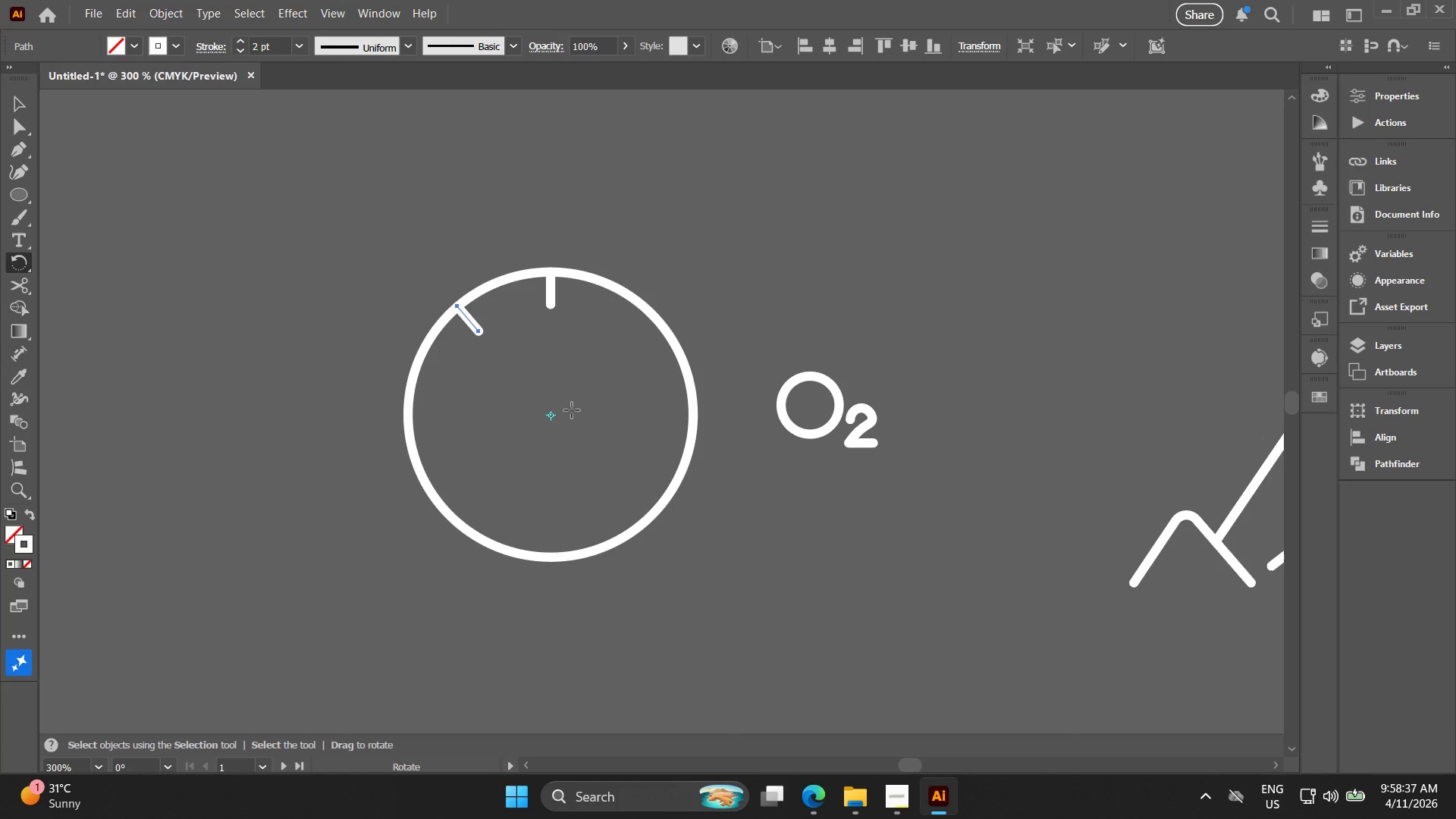 
key(R)
 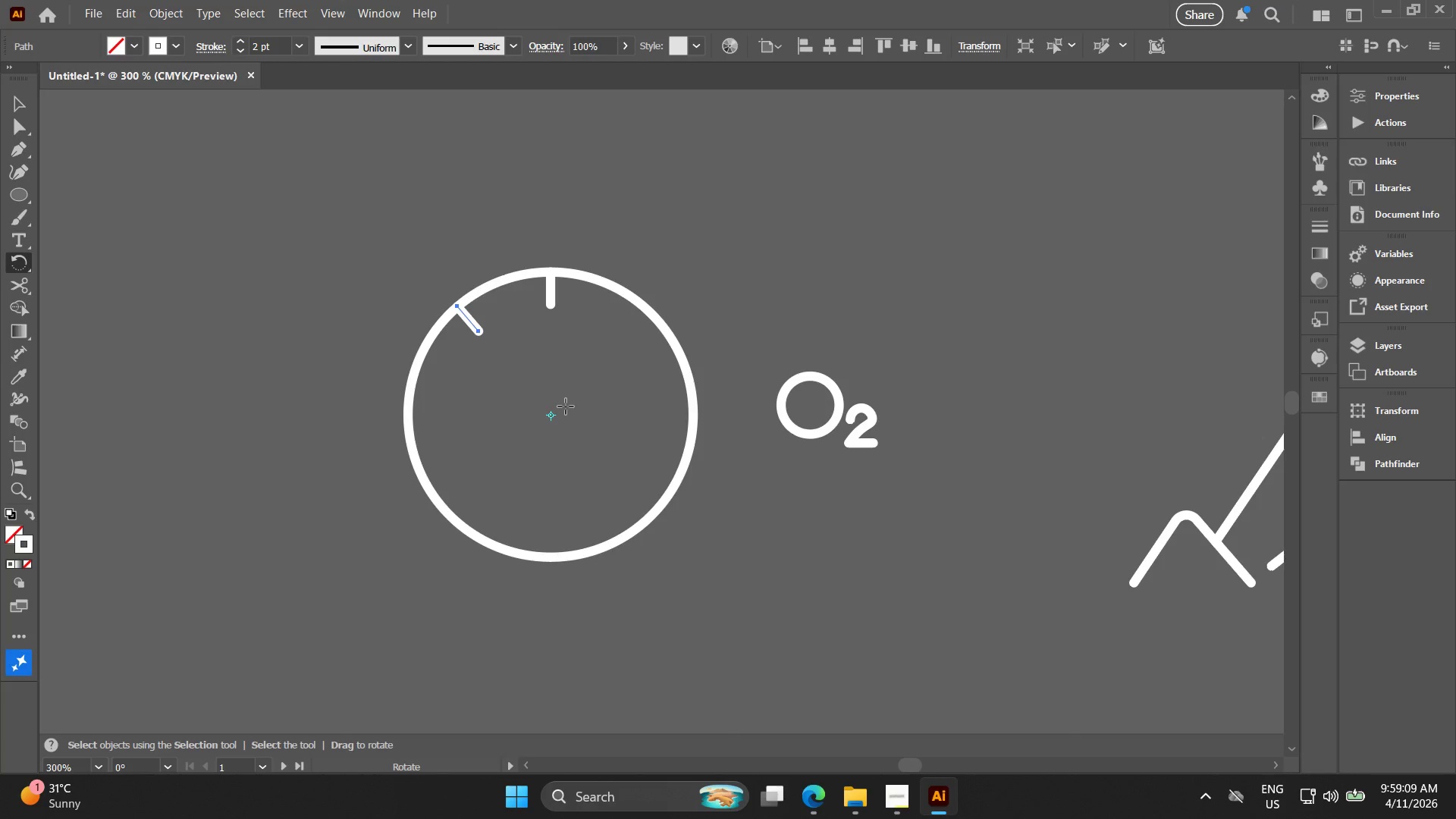 
wait(36.73)
 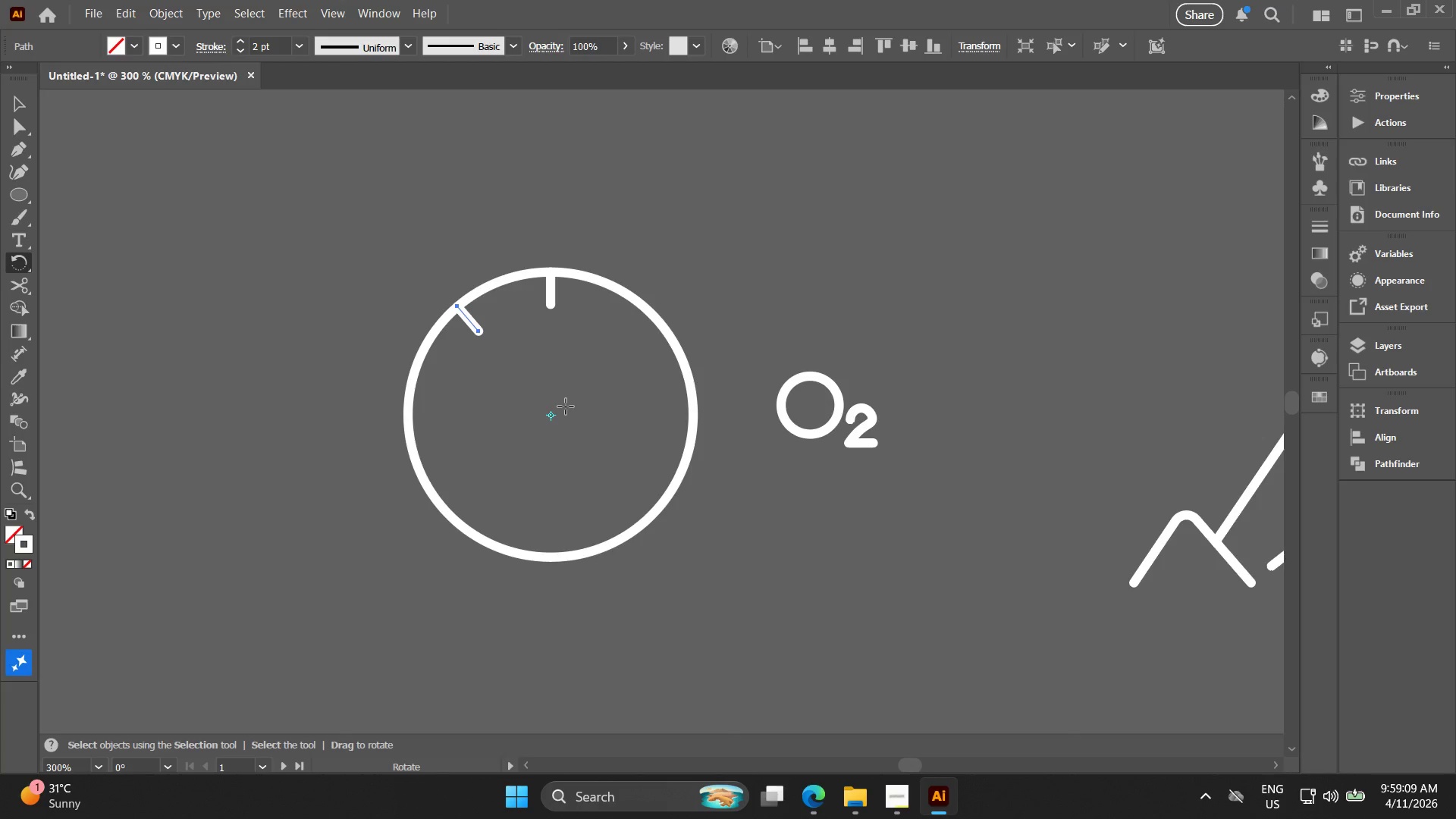 
key(Control+Z)
 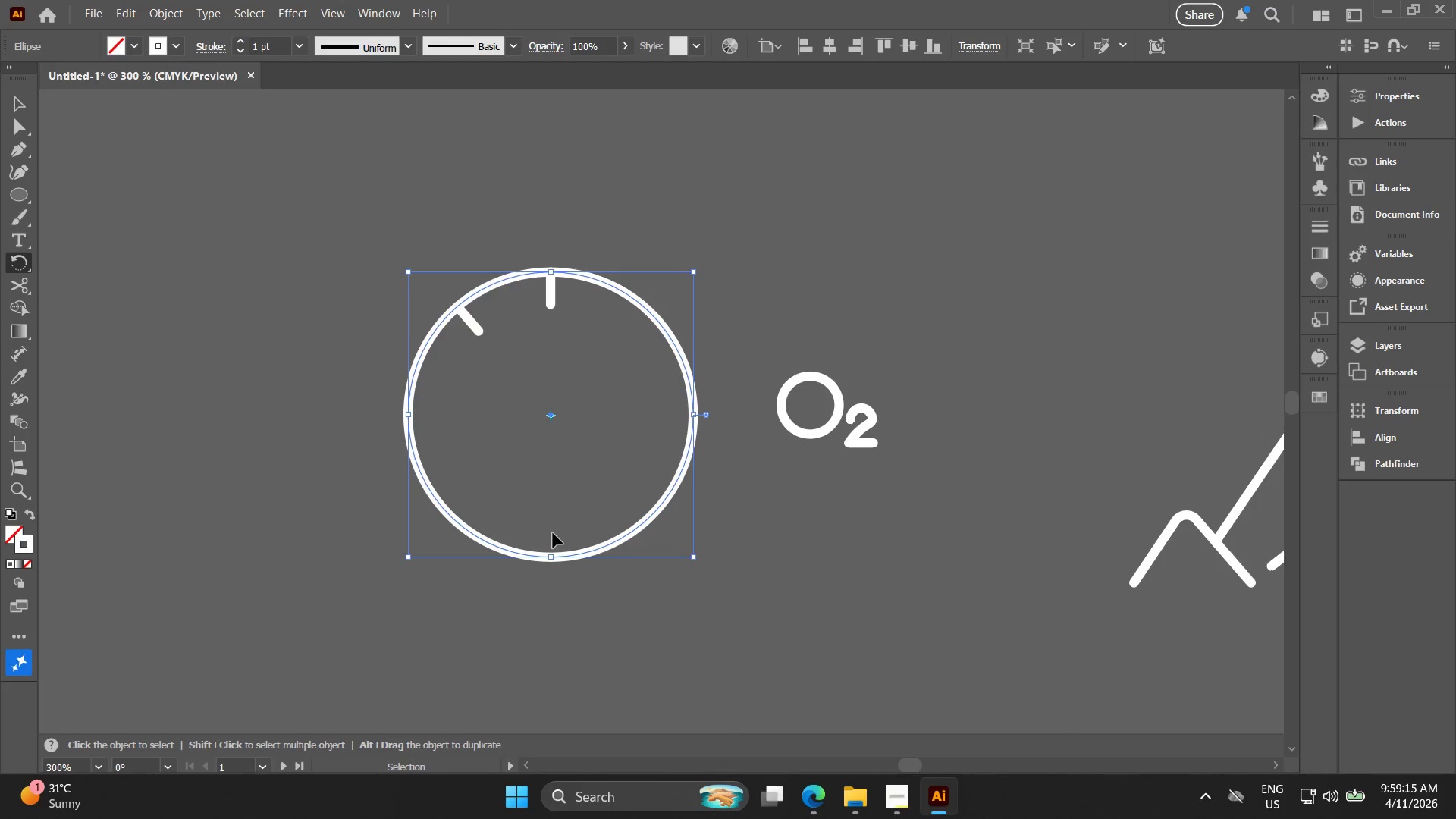 
key(Control+Z)
 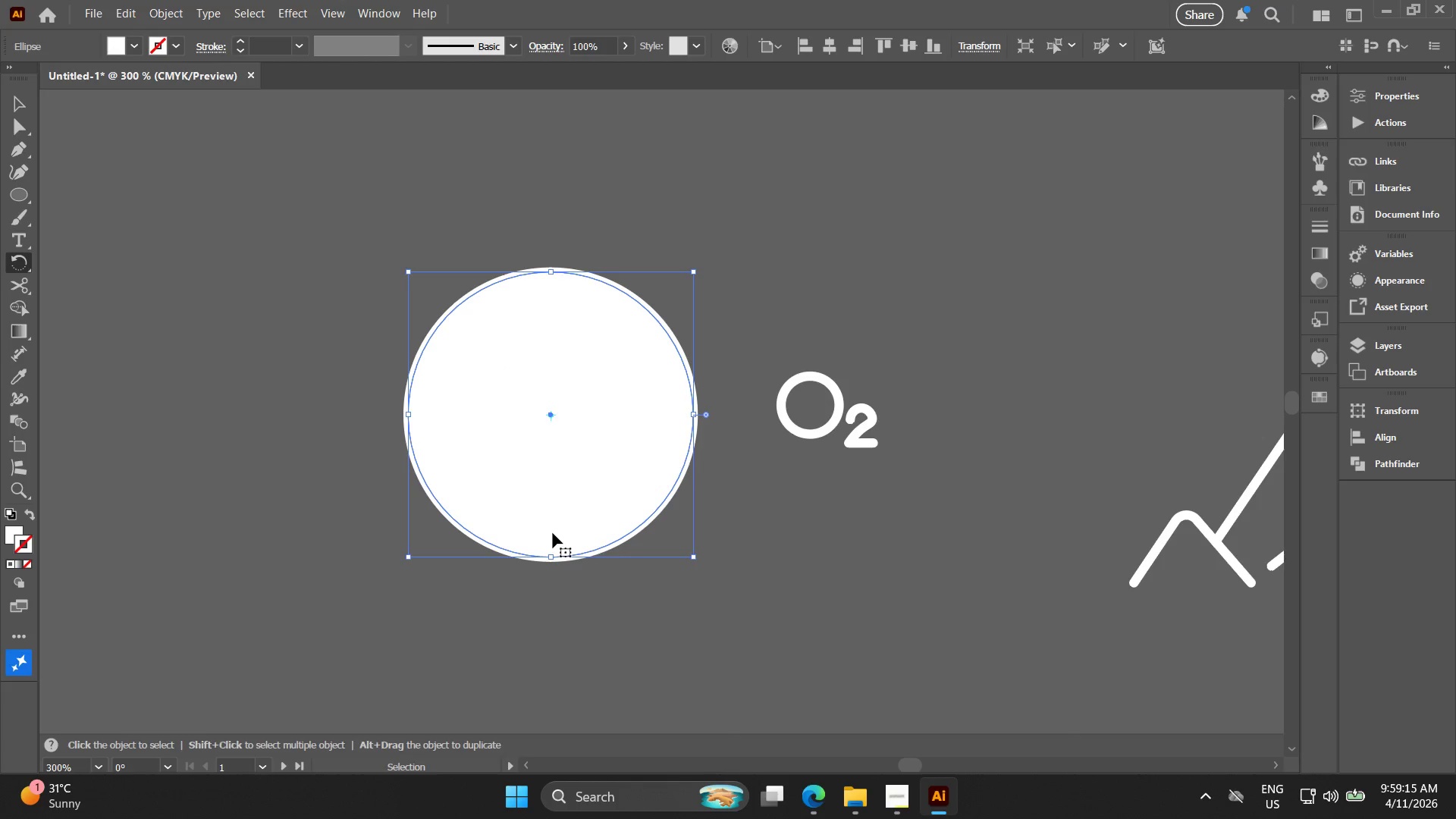 
key(Control+Shift+ShiftLeft)
 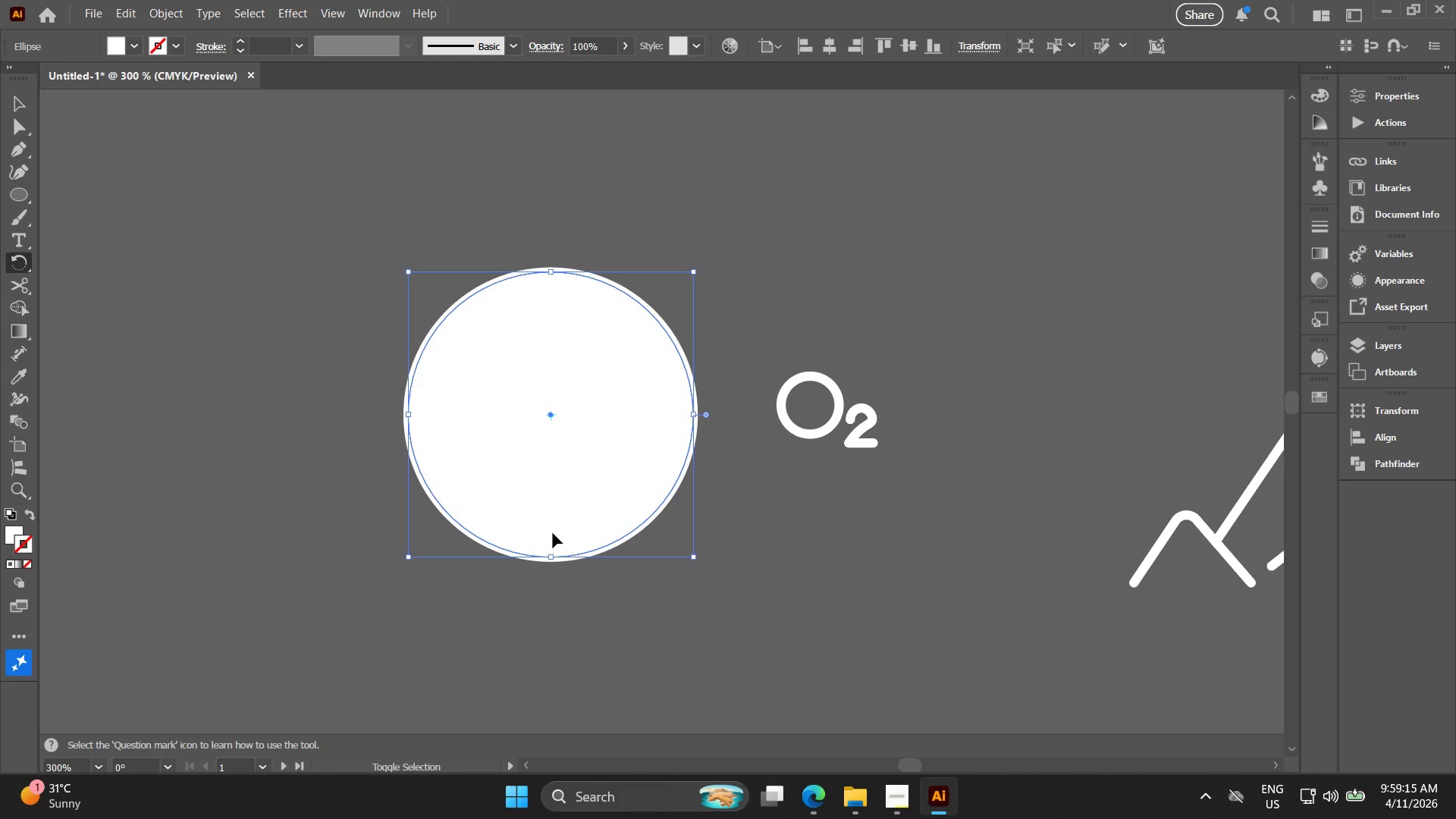 
key(Control+Z)
 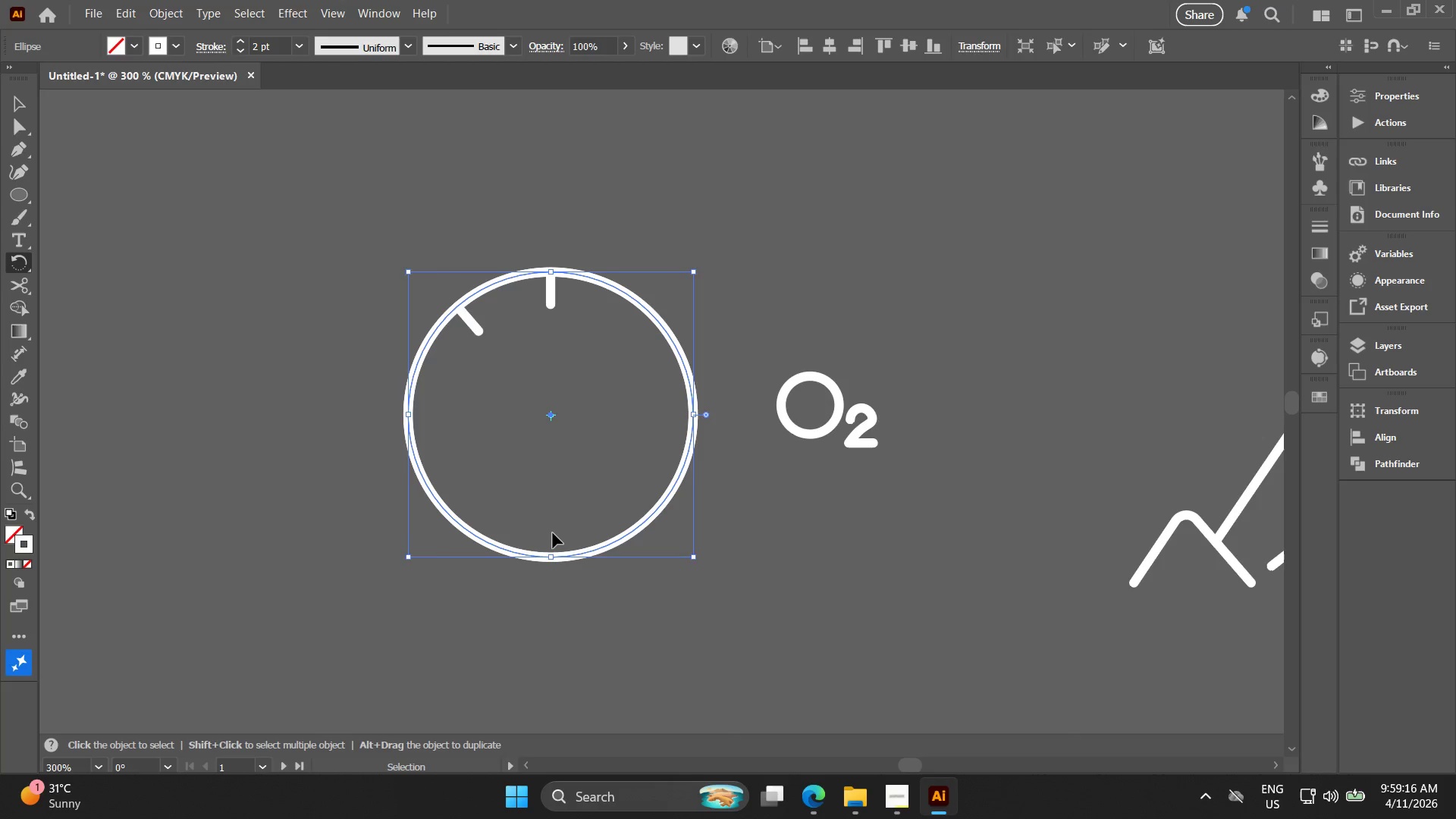 
key(Control+Z)
 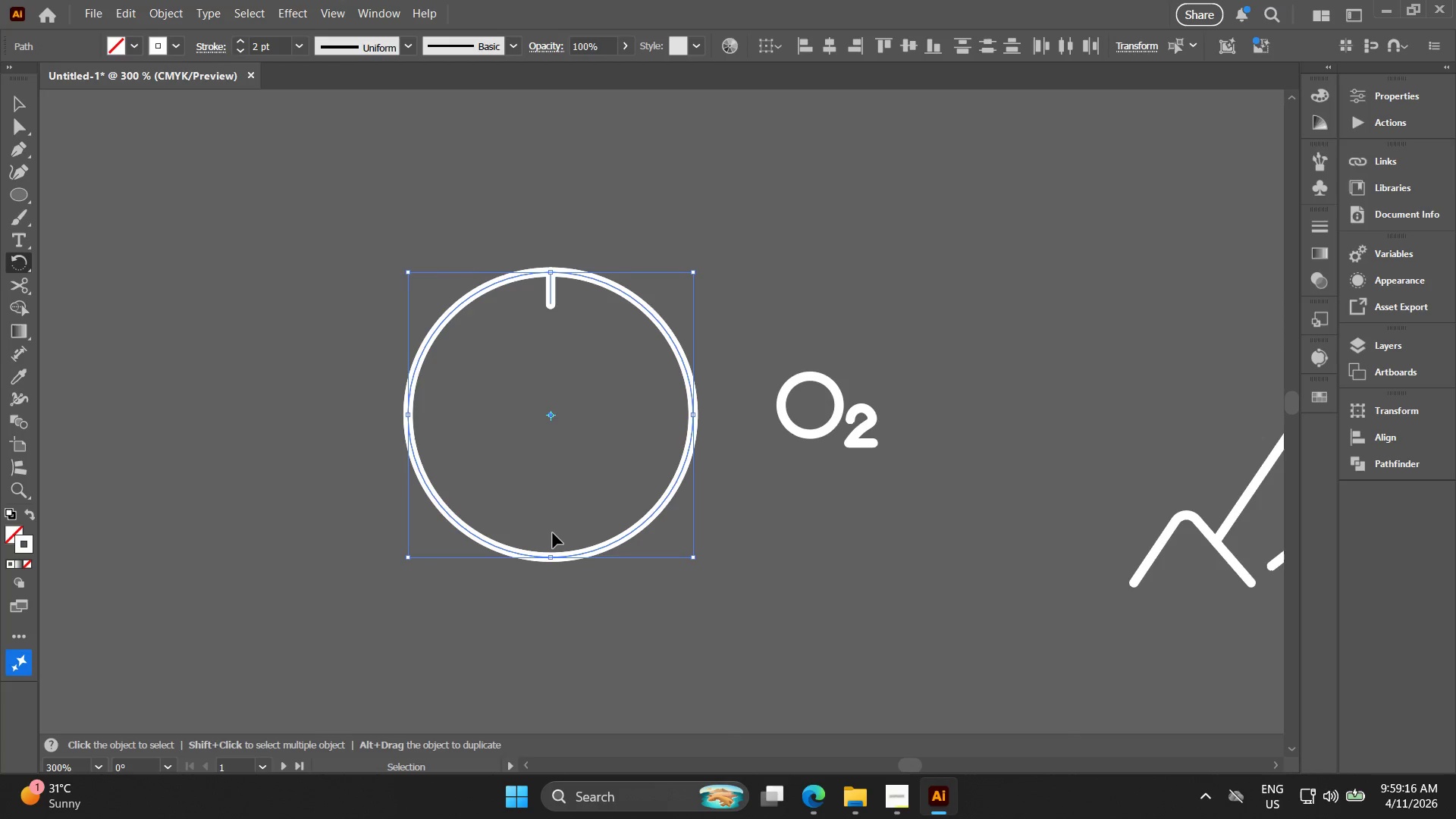 
key(Control+Z)
 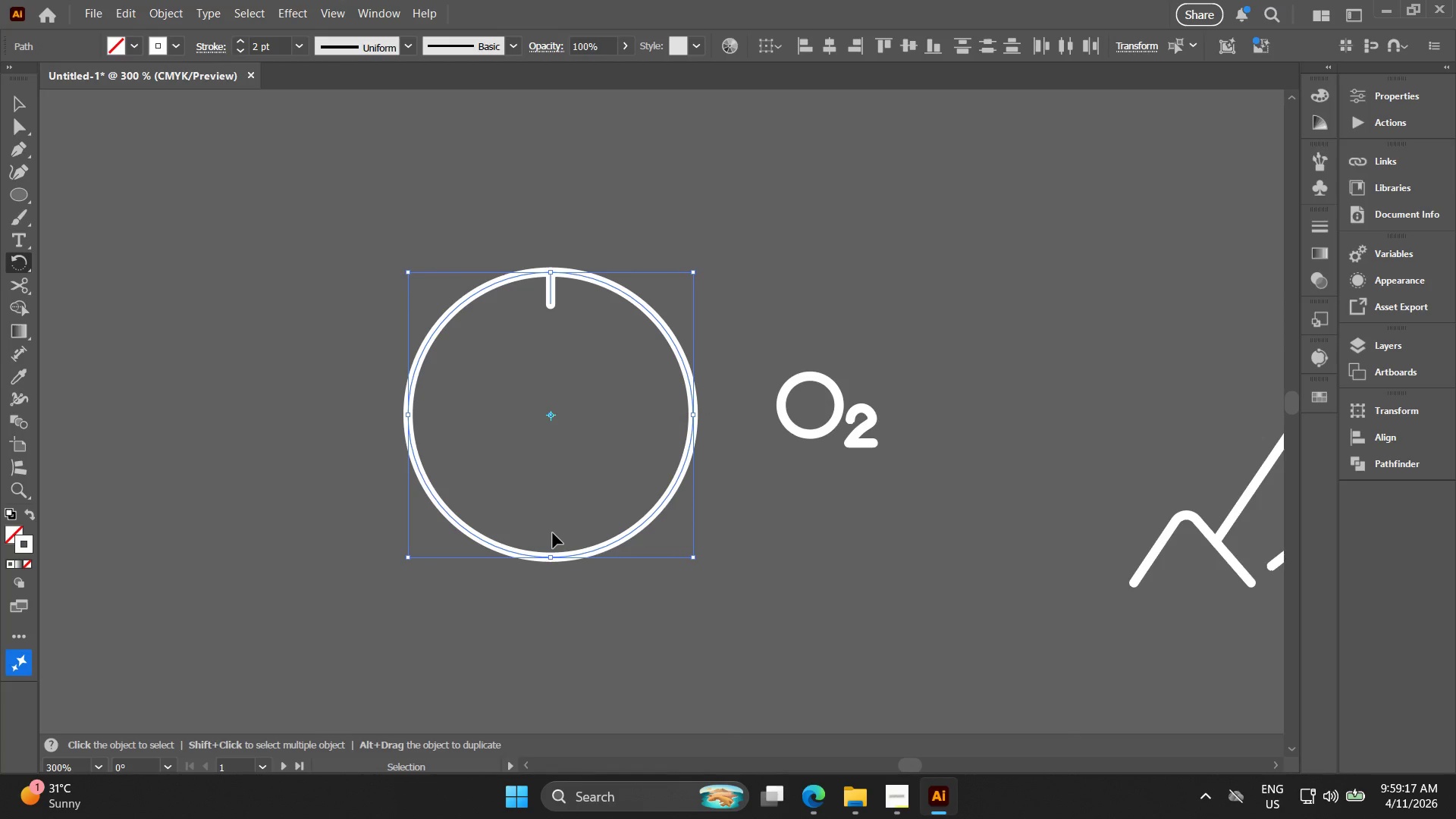 
key(Control+Z)
 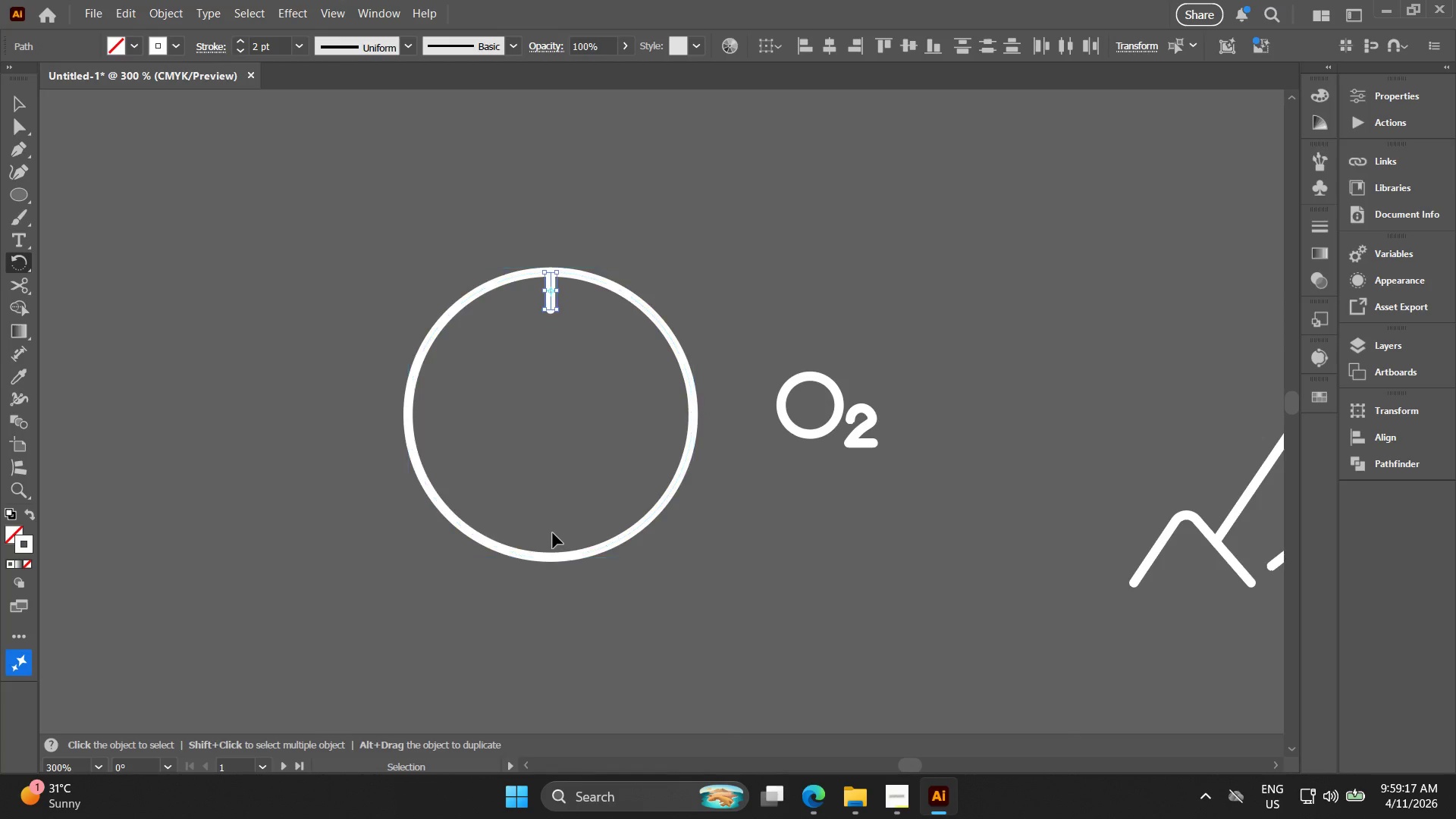 
key(Control+Z)
 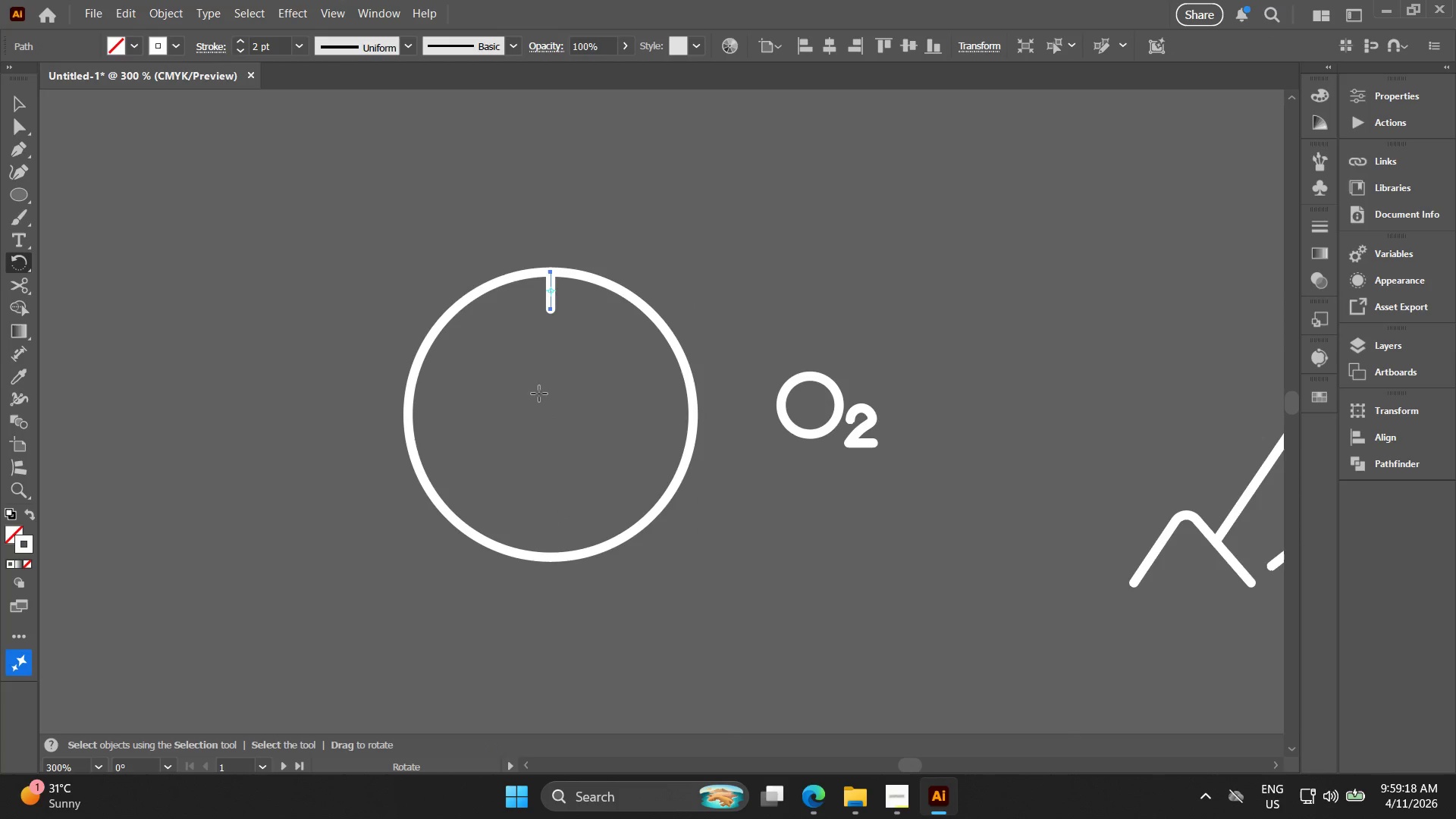 
key(Control+Shift+Z)
 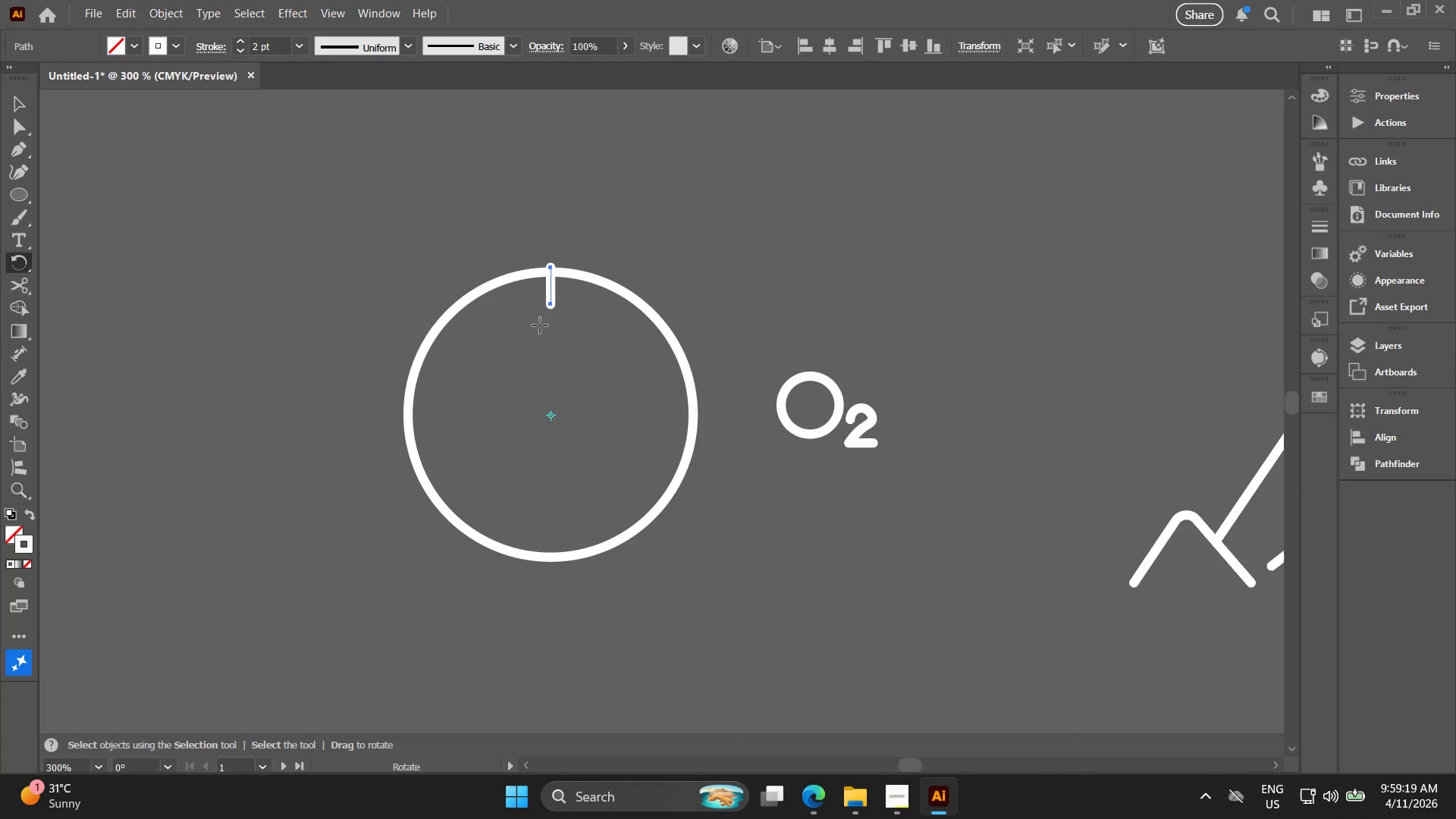 
key(Alt+AltLeft)
 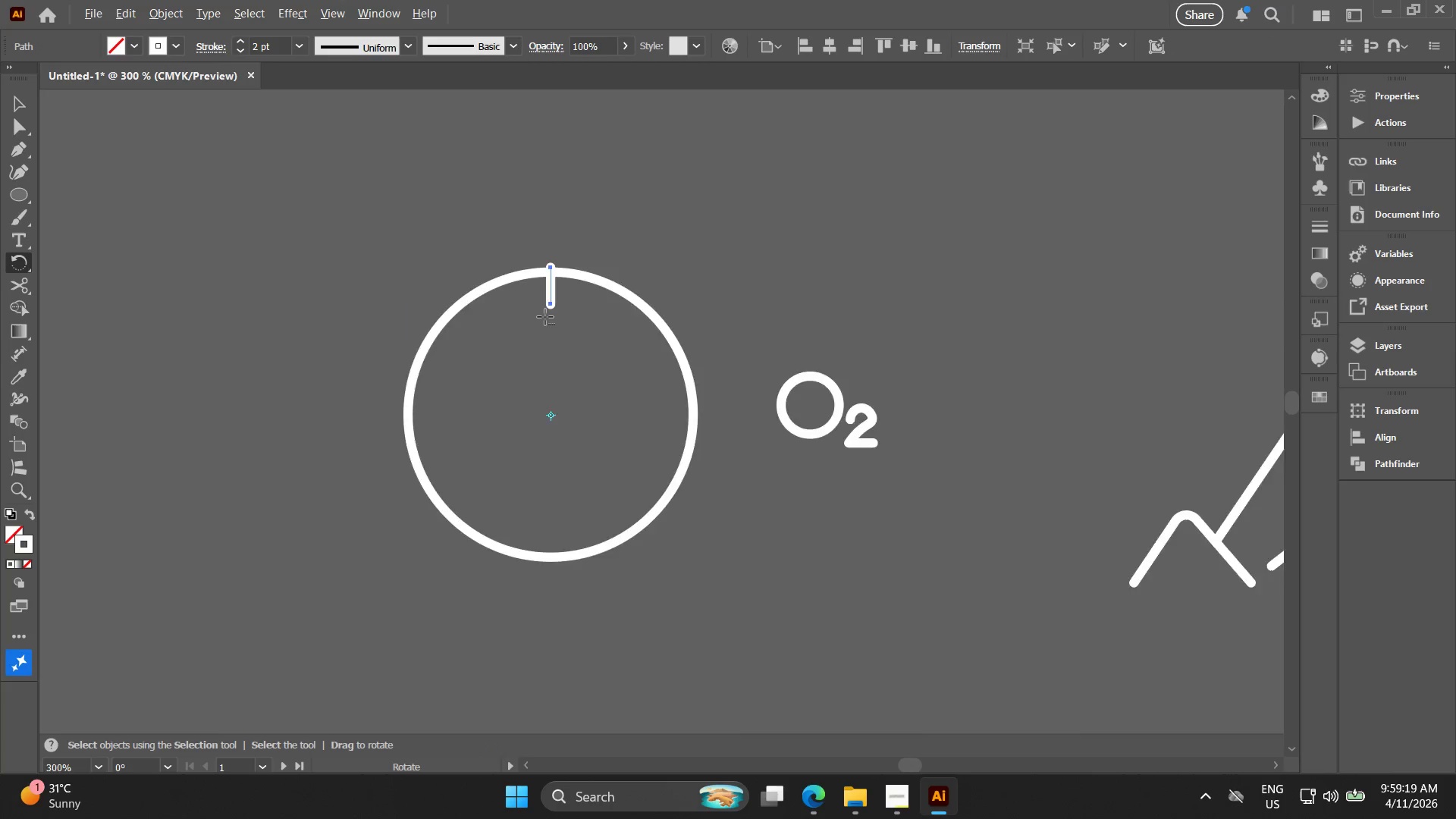 
scroll: coordinate [548, 311], scroll_direction: up, amount: 3.0
 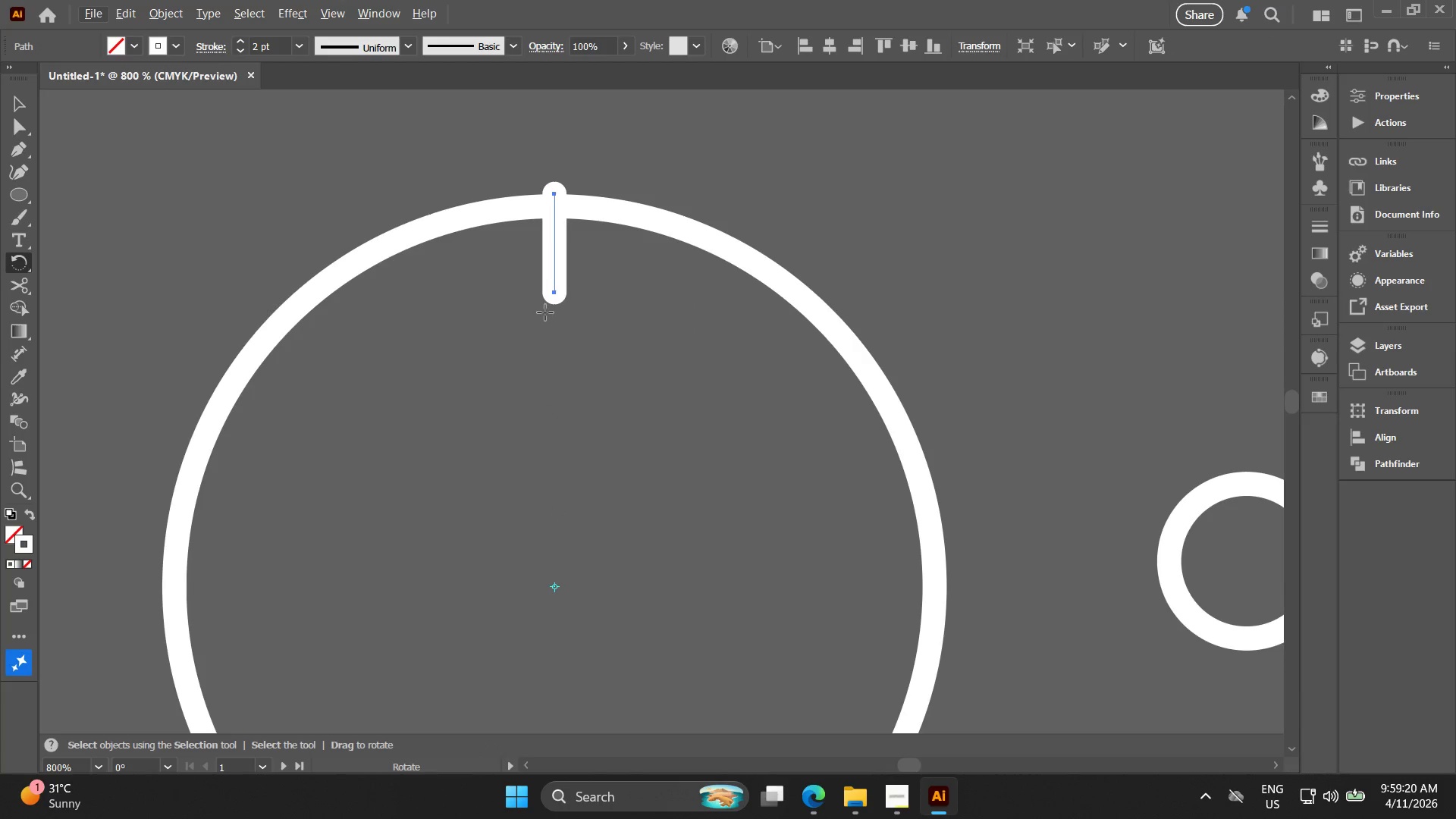 
key(Control+Z)
 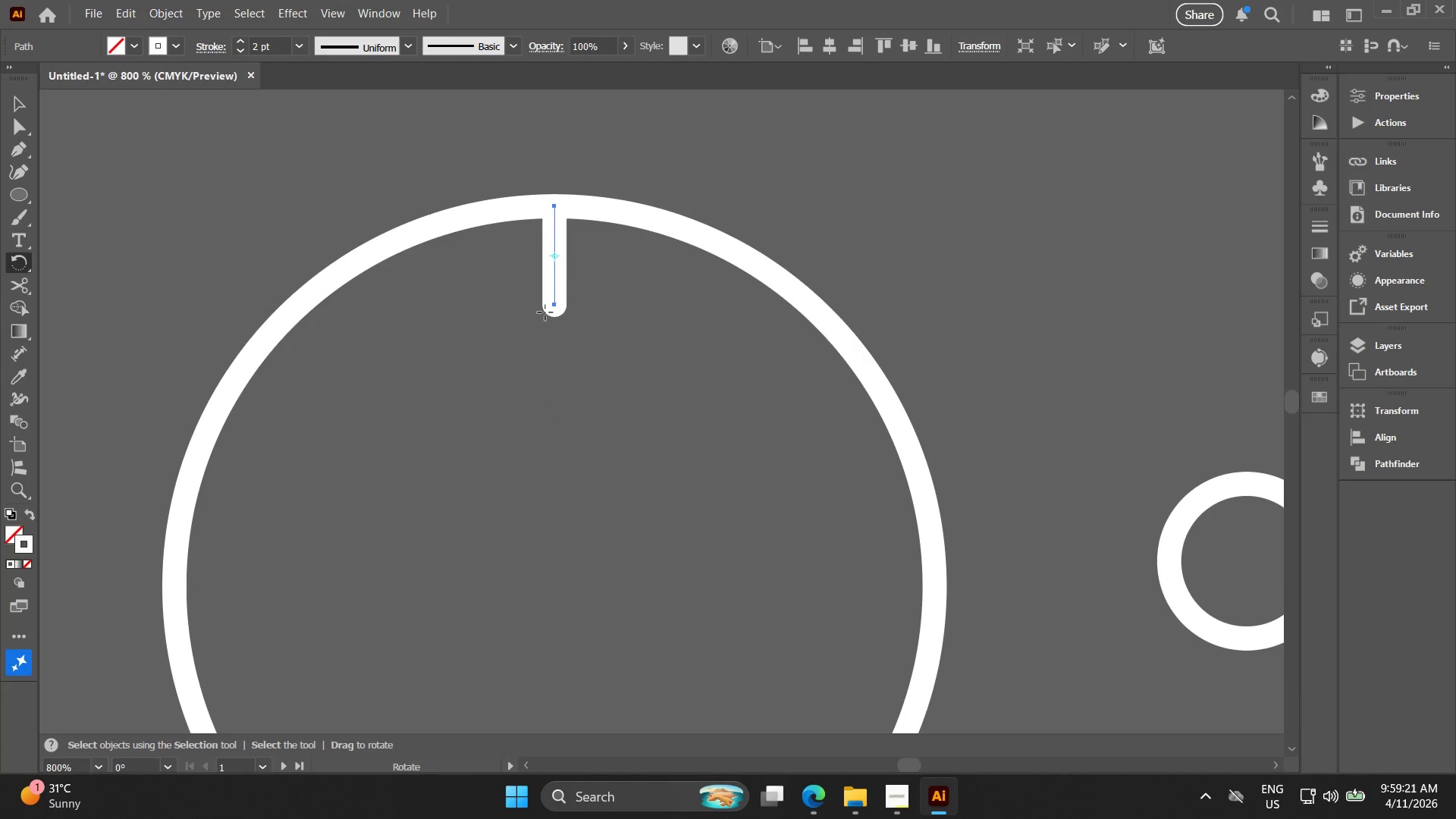 
key(V)
 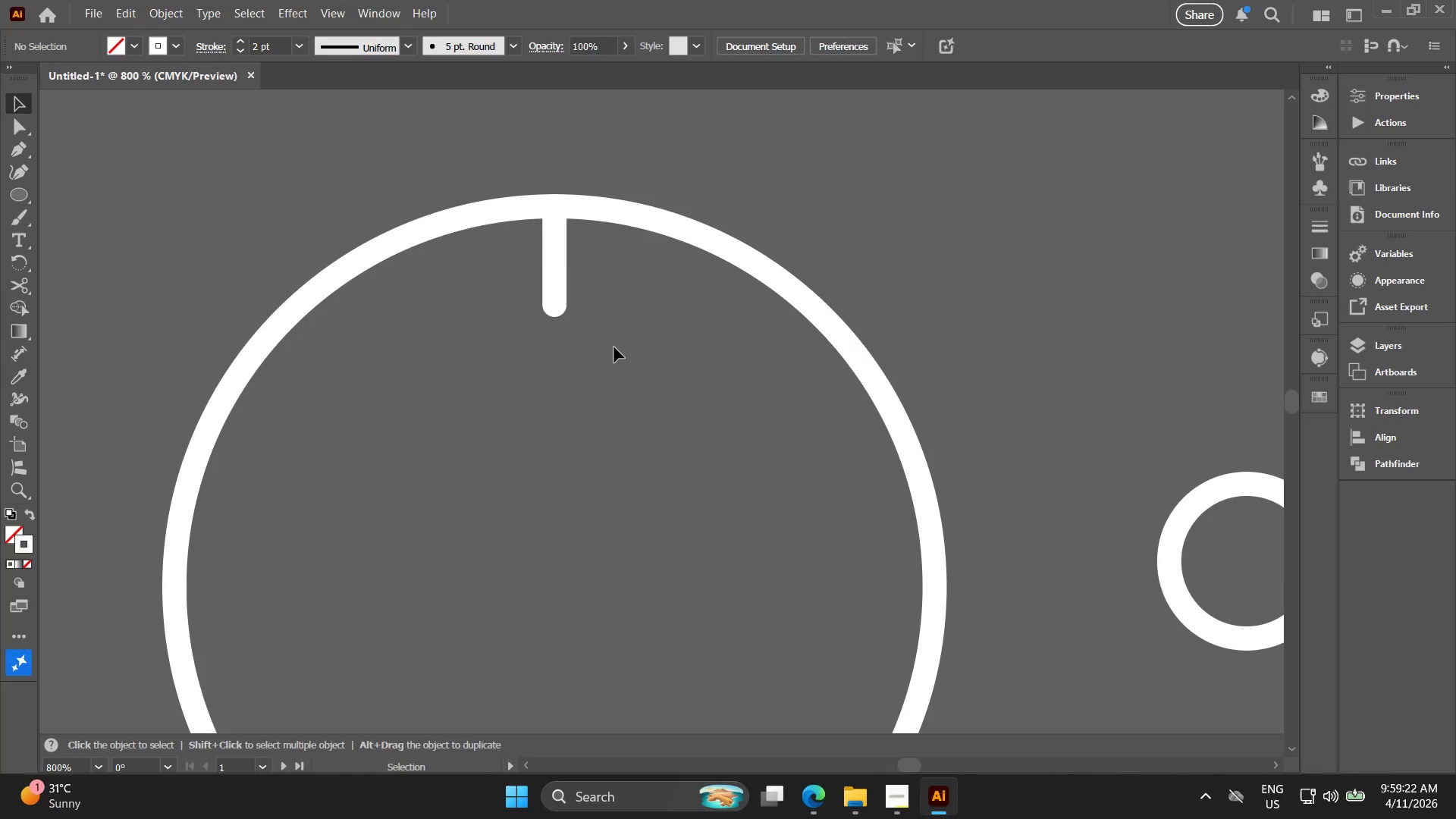 
left_click_drag(start_coordinate=[617, 341], to_coordinate=[433, 264])
 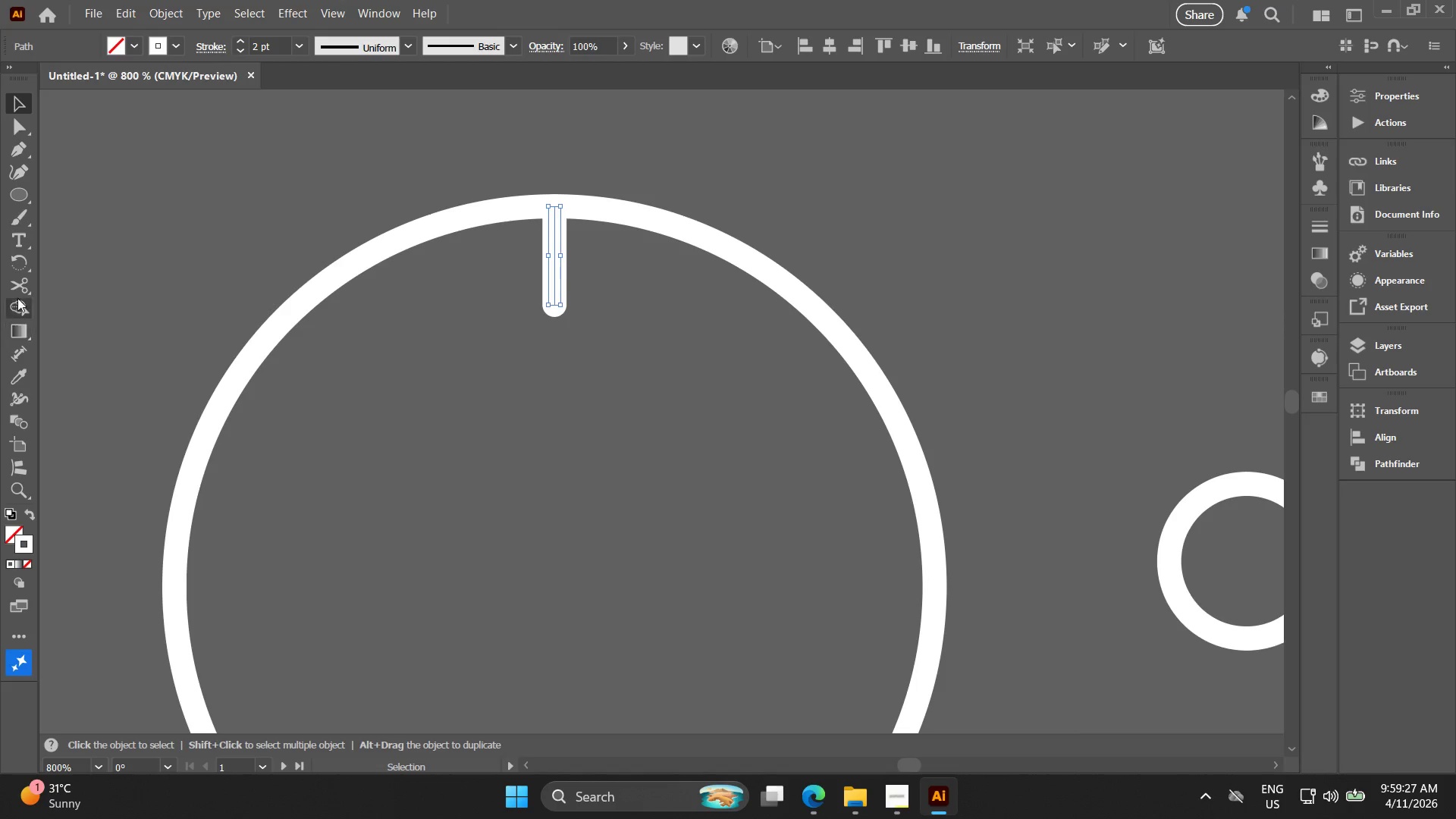 
wait(6.88)
 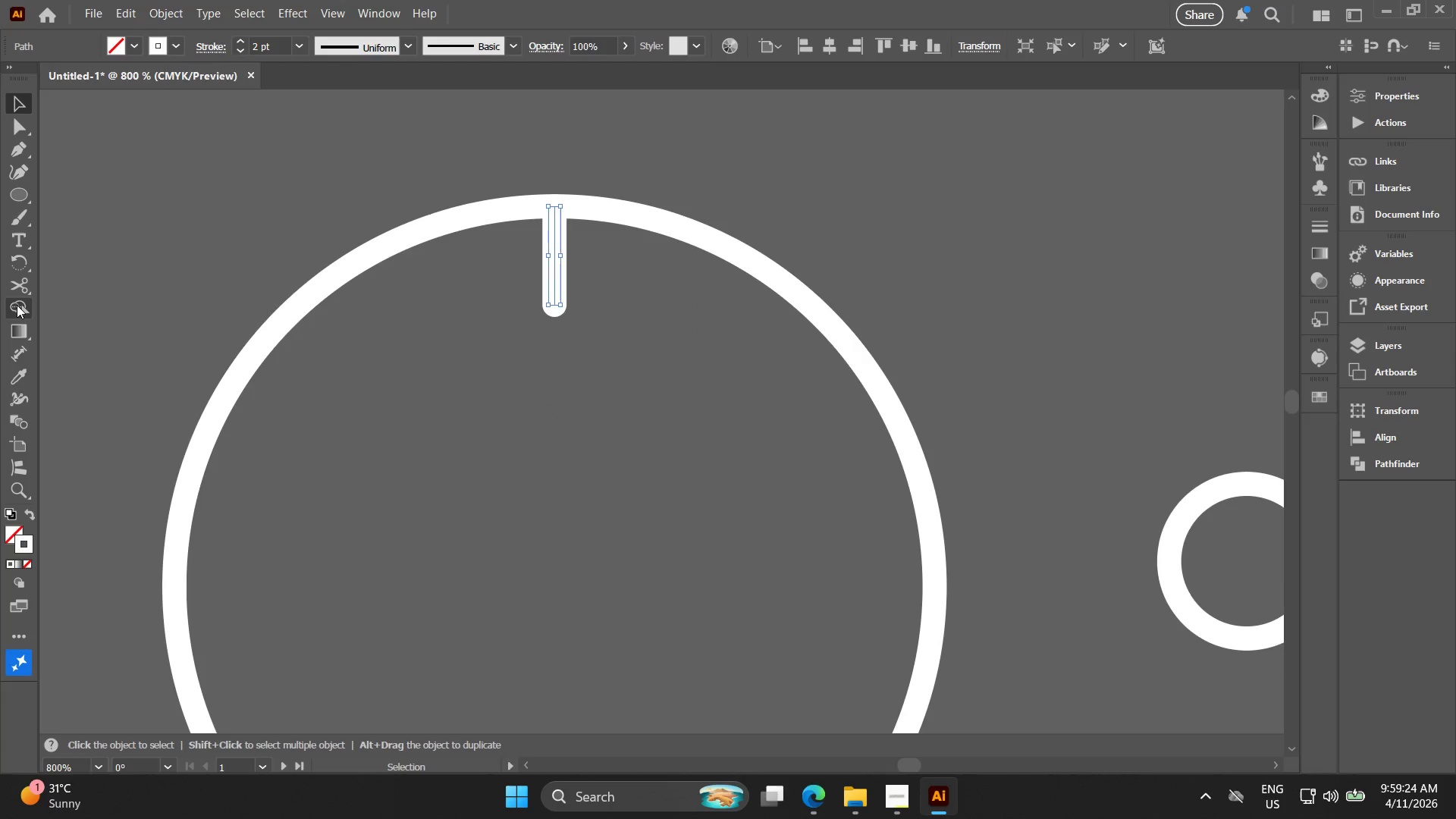 
hold_key(key=Space, duration=0.53)
 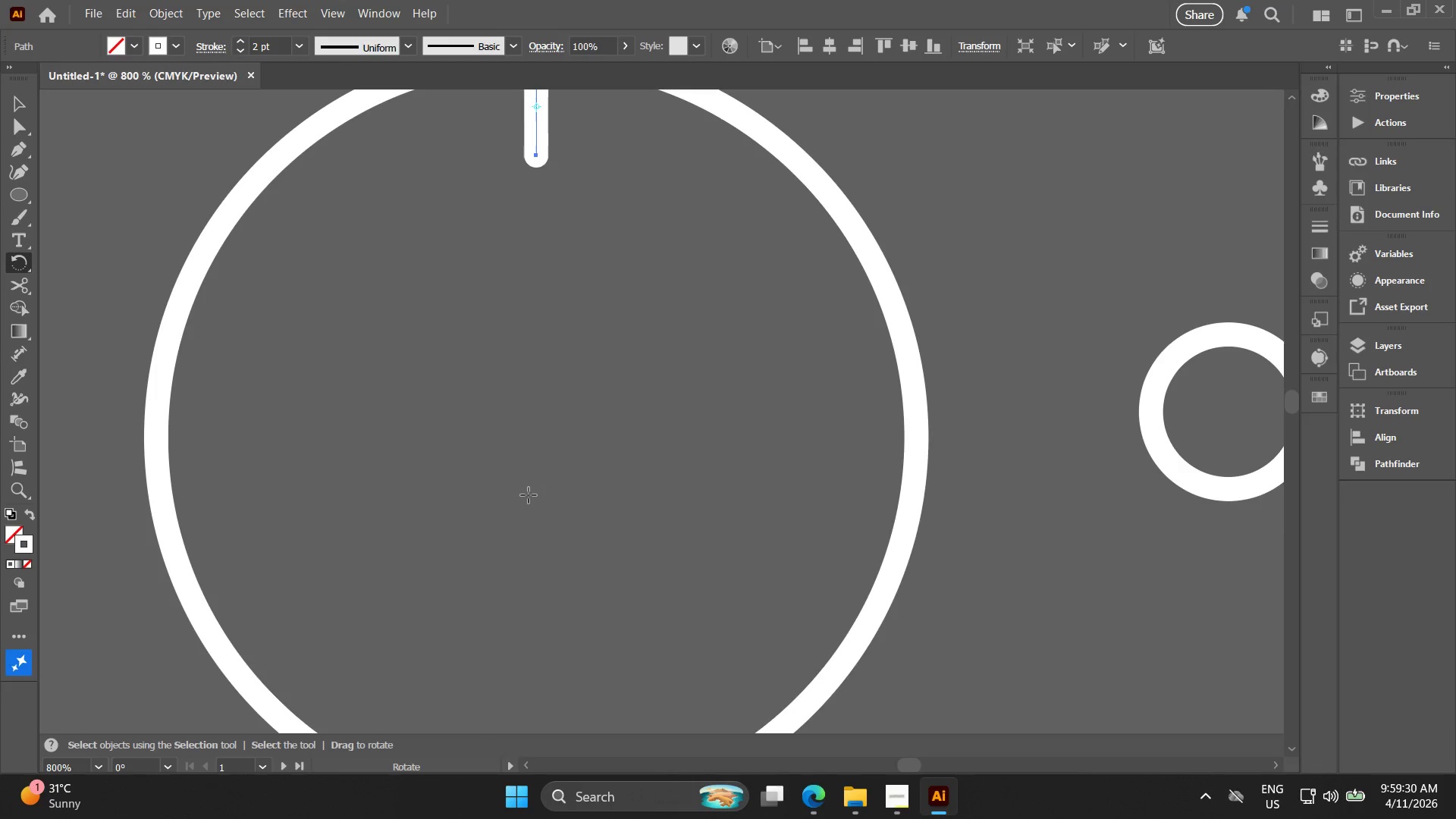 
left_click_drag(start_coordinate=[534, 579], to_coordinate=[517, 430])
 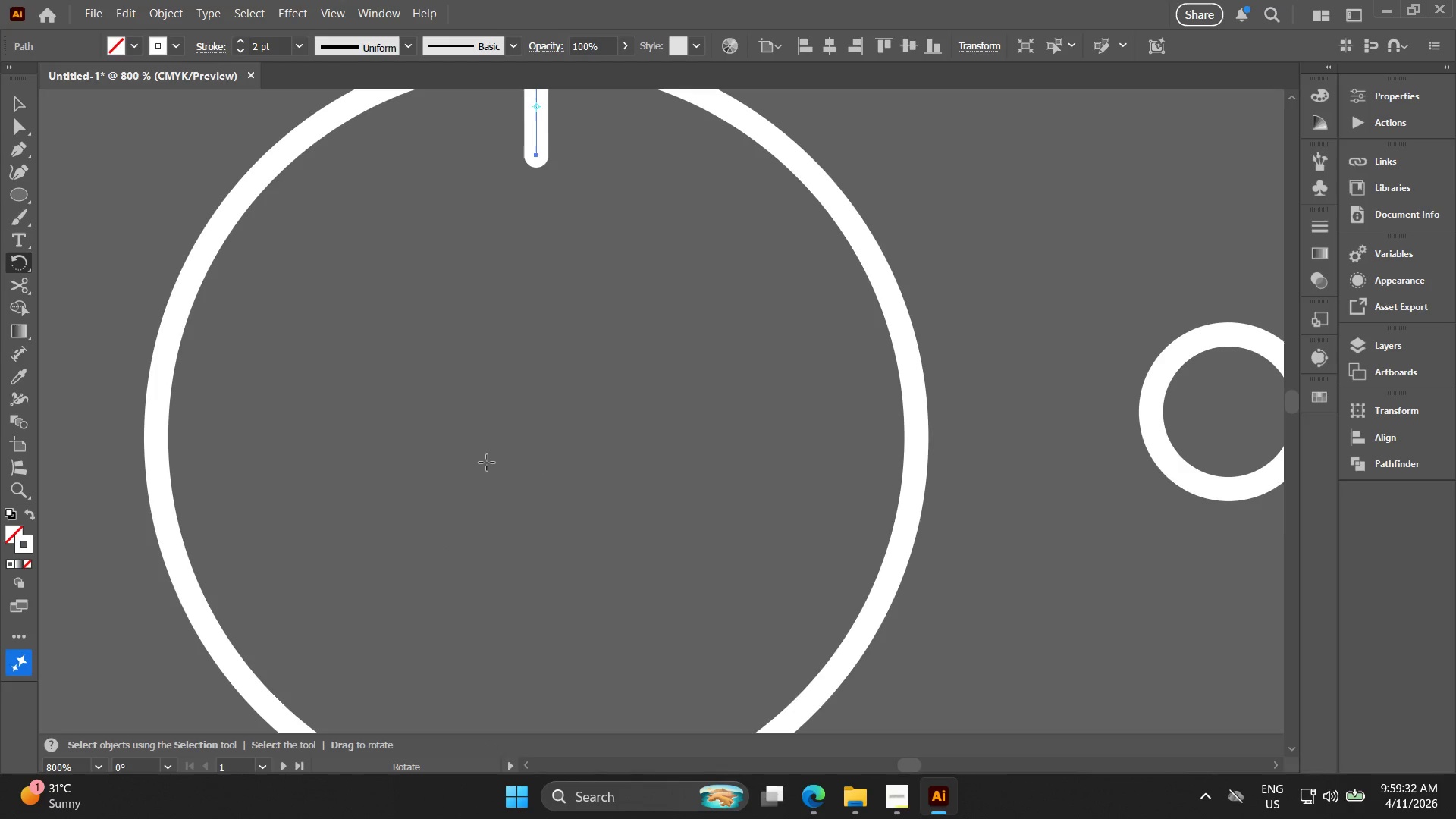 
key(Control+ControlLeft)
 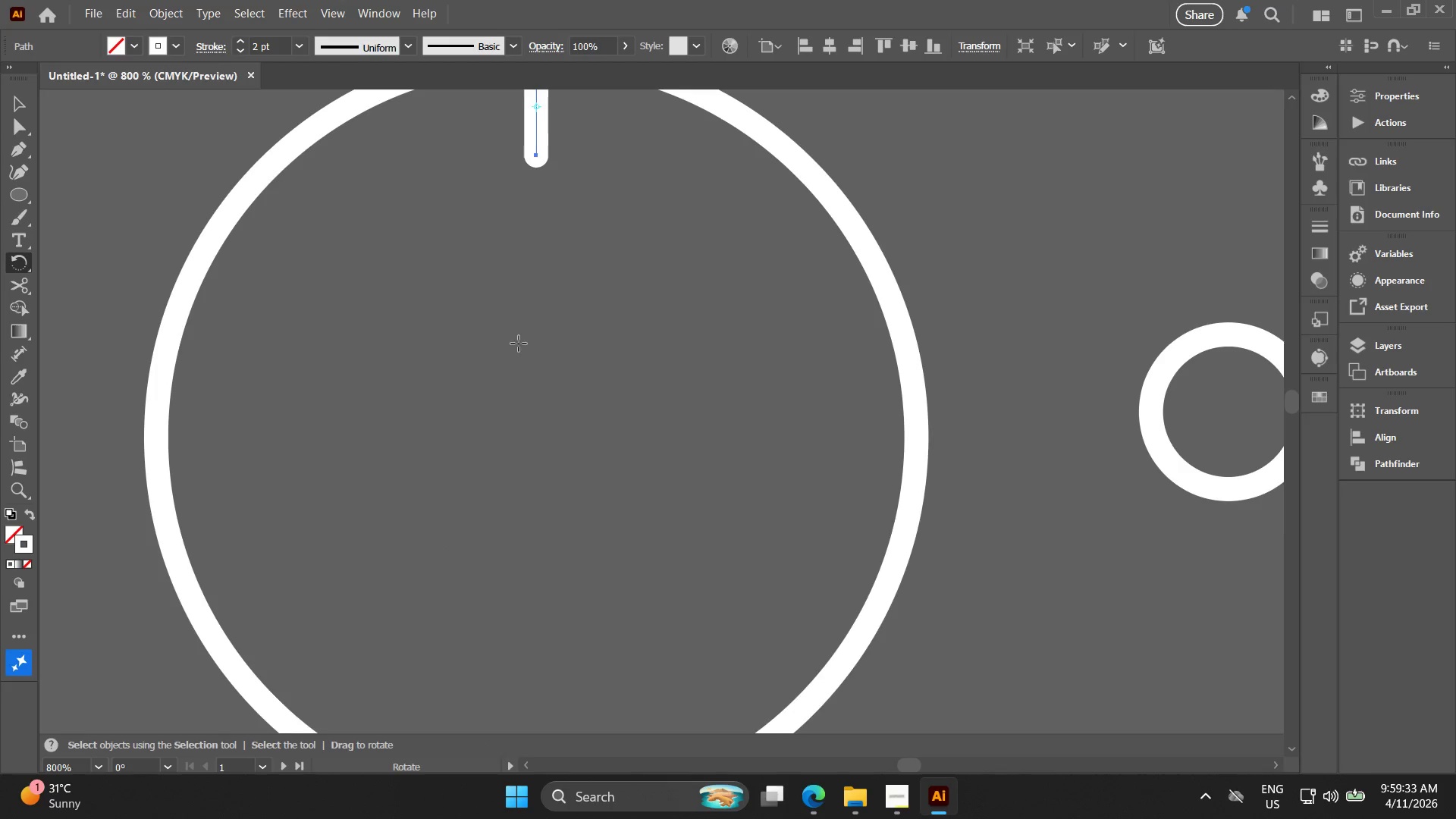 
key(Control+Z)
 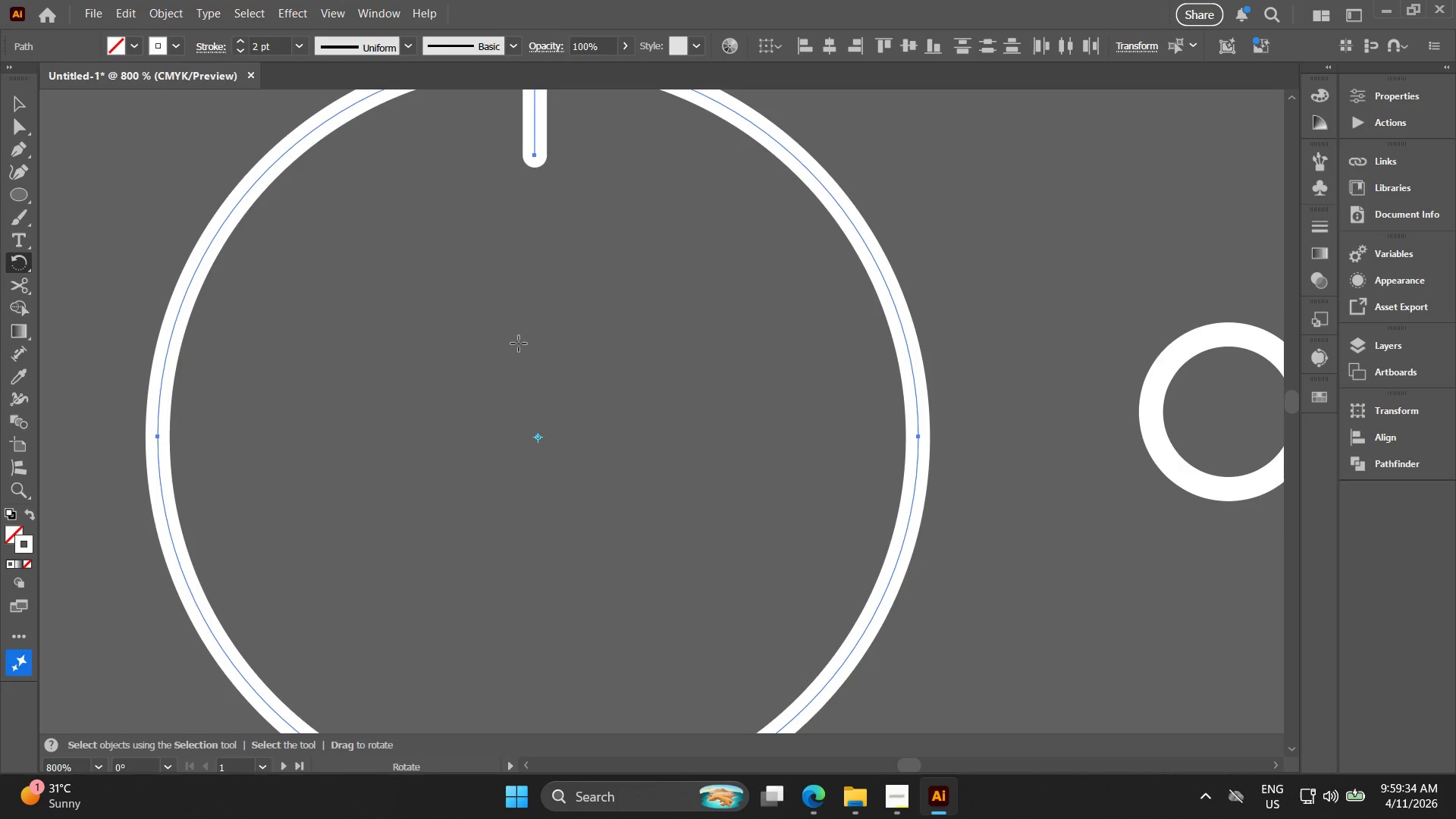 
hold_key(key=Space, duration=0.45)
 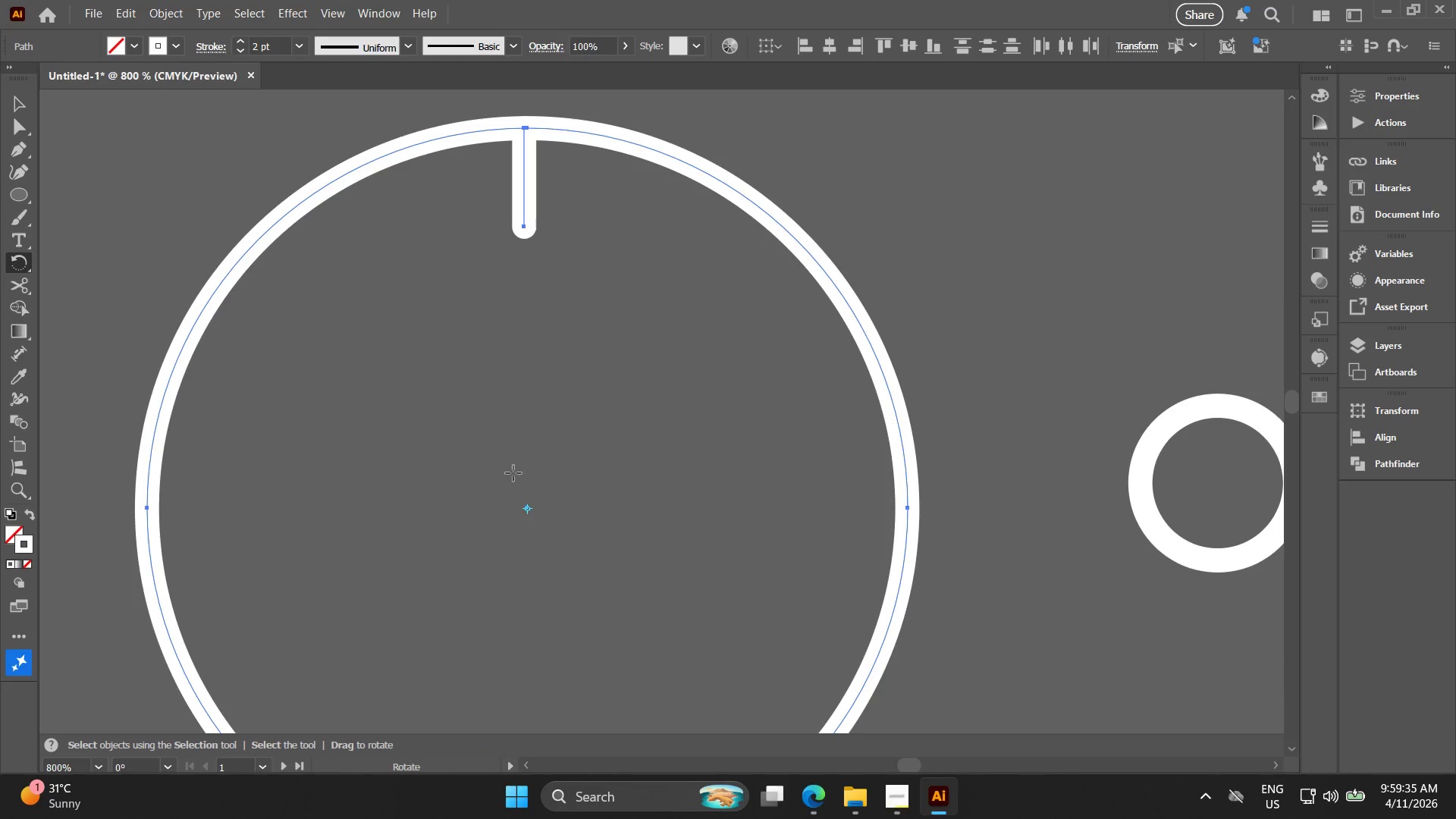 
left_click_drag(start_coordinate=[496, 392], to_coordinate=[485, 463])
 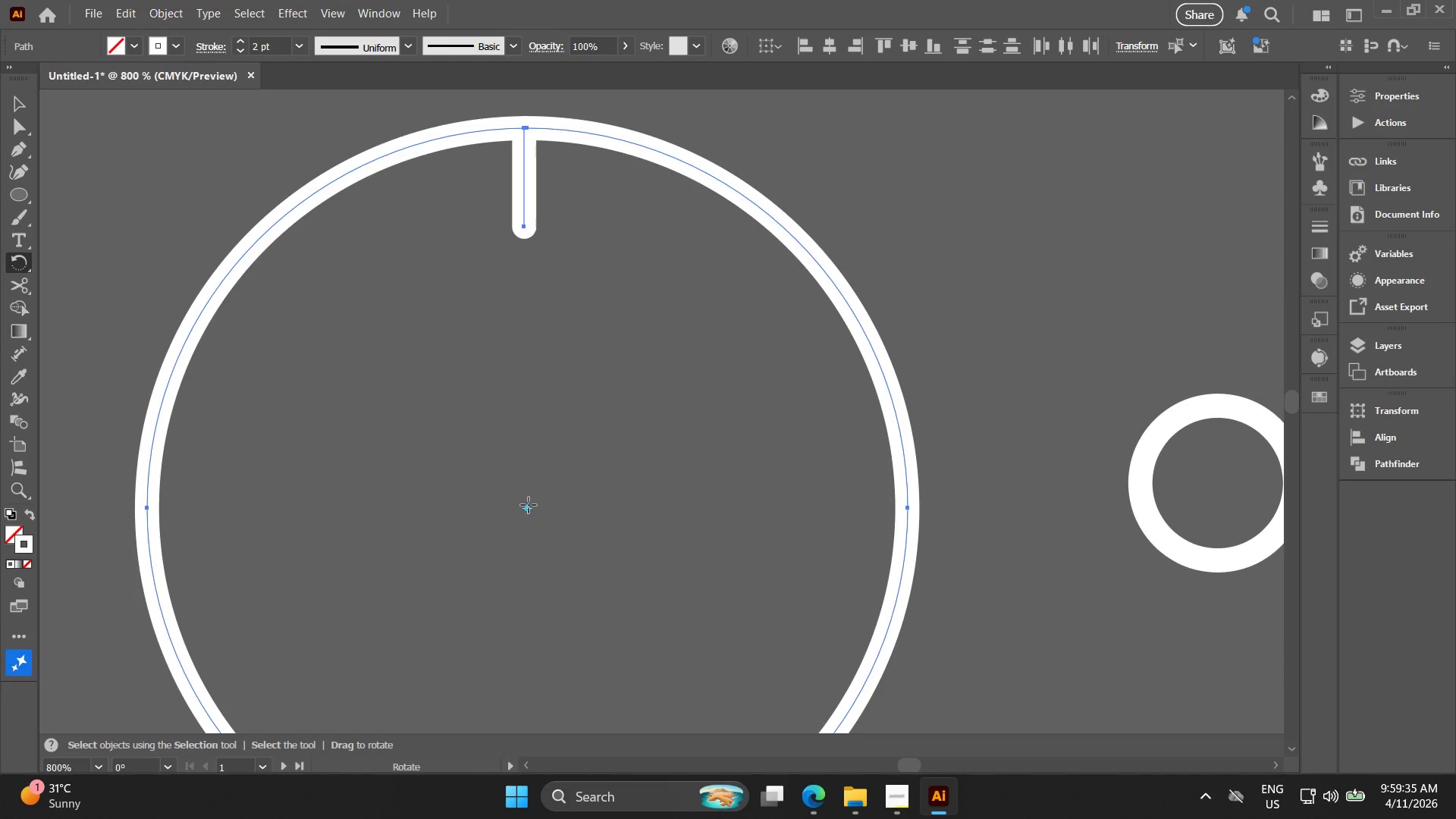 
hold_key(key=AltLeft, duration=1.5)
left_click([526, 510])
 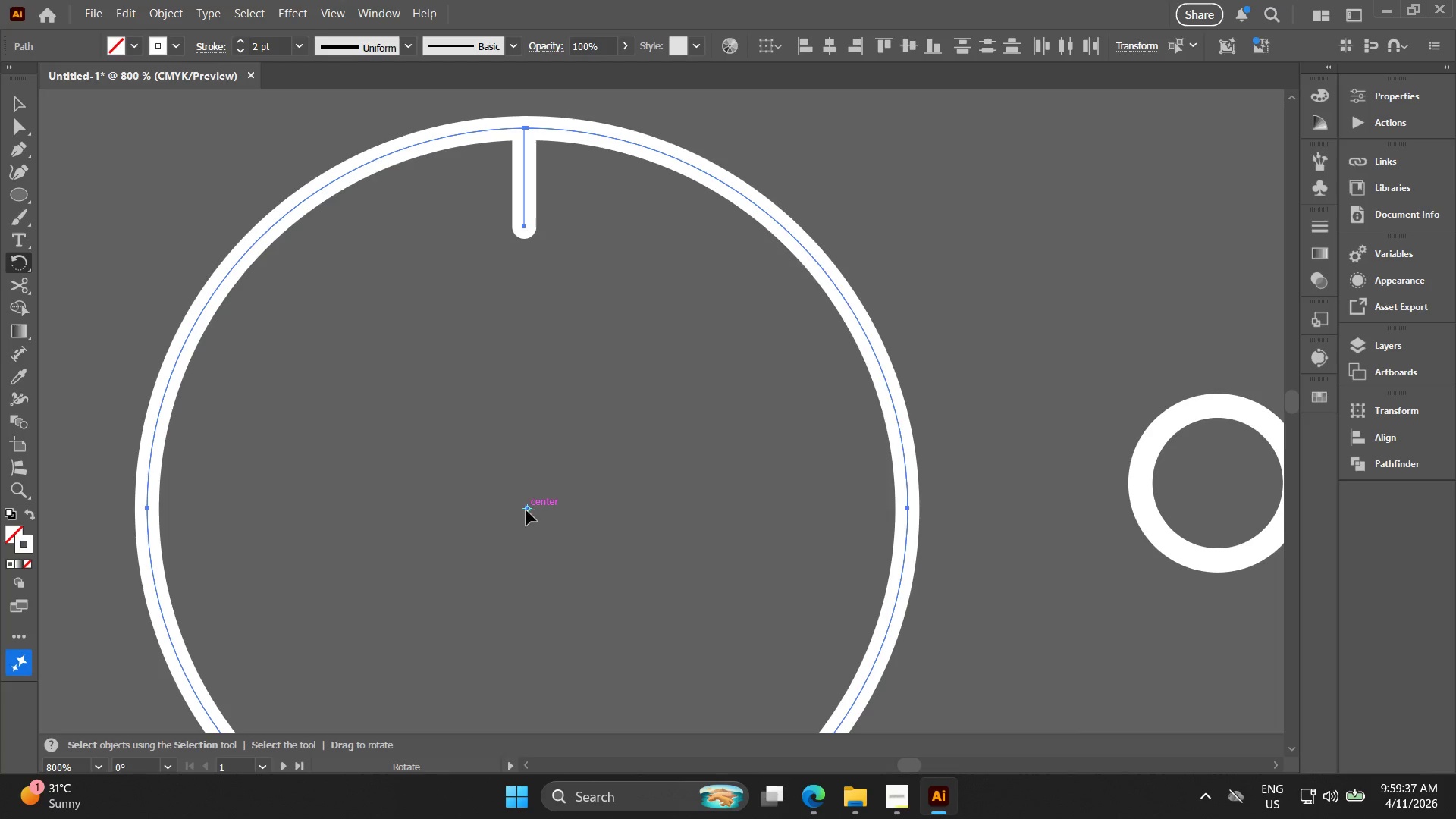 
hold_key(key=AltLeft, duration=0.33)
 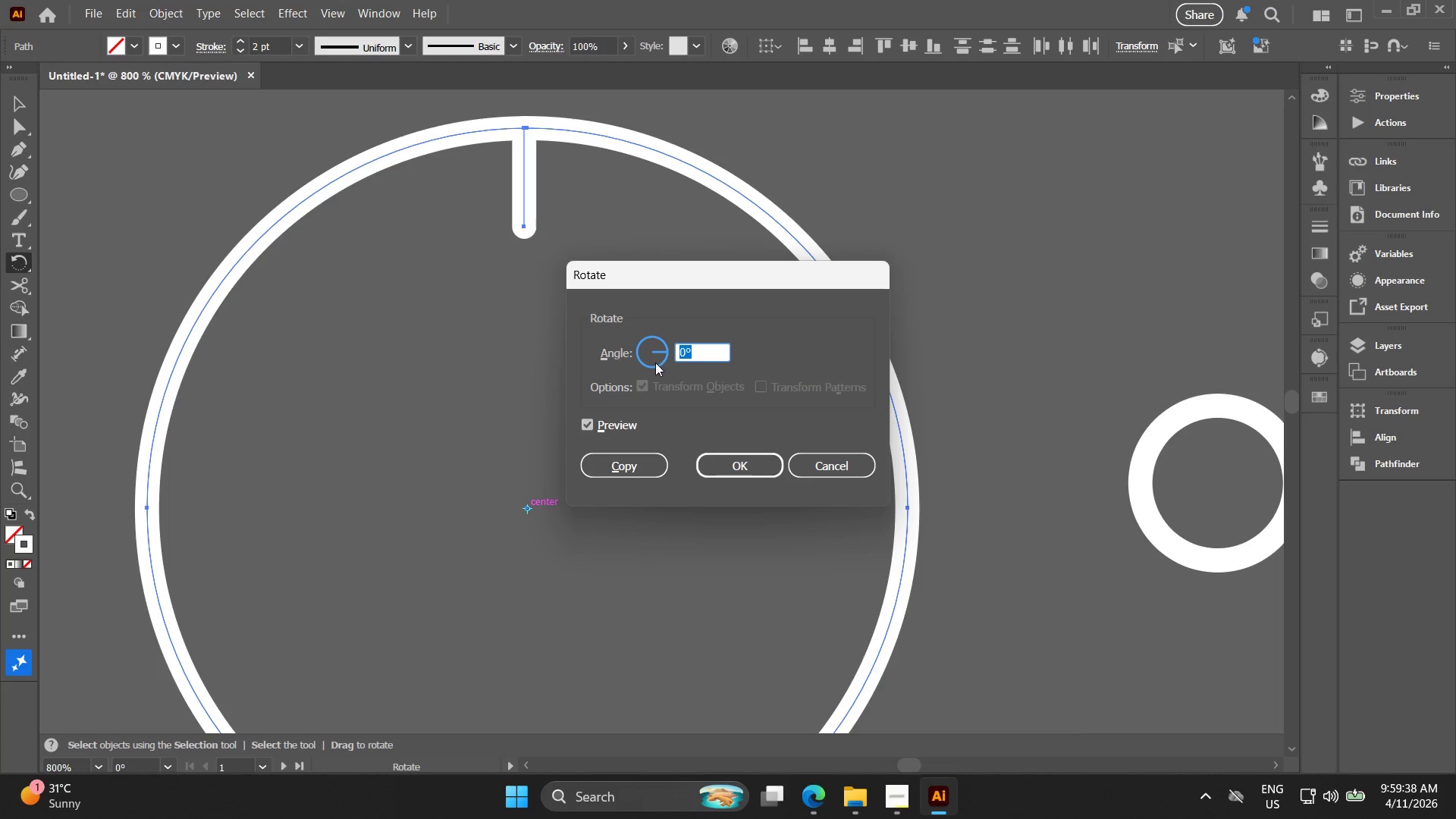 
hold_key(key=AltLeft, duration=22.47)
 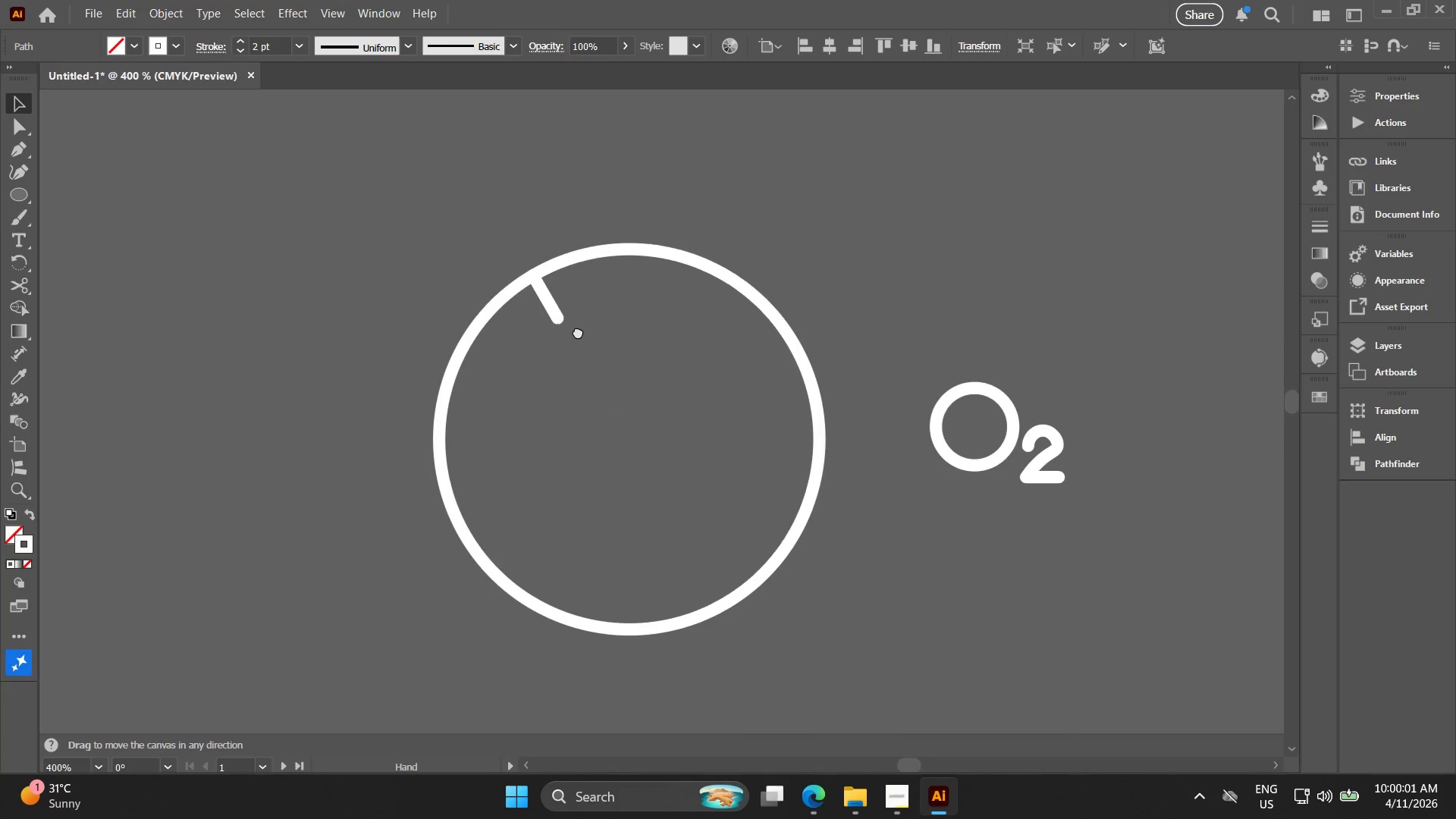 
type(30)
 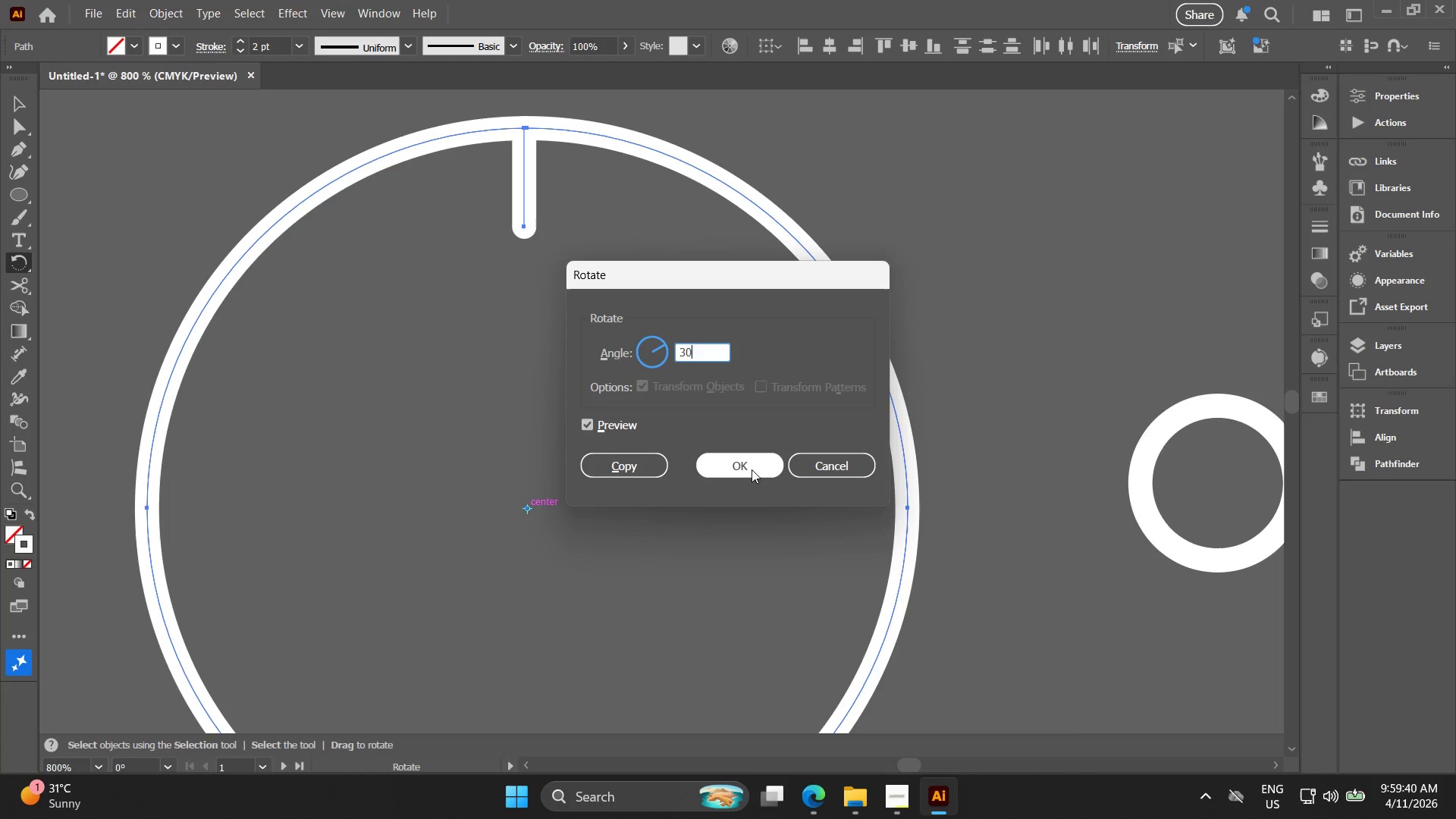 
left_click([744, 472])
 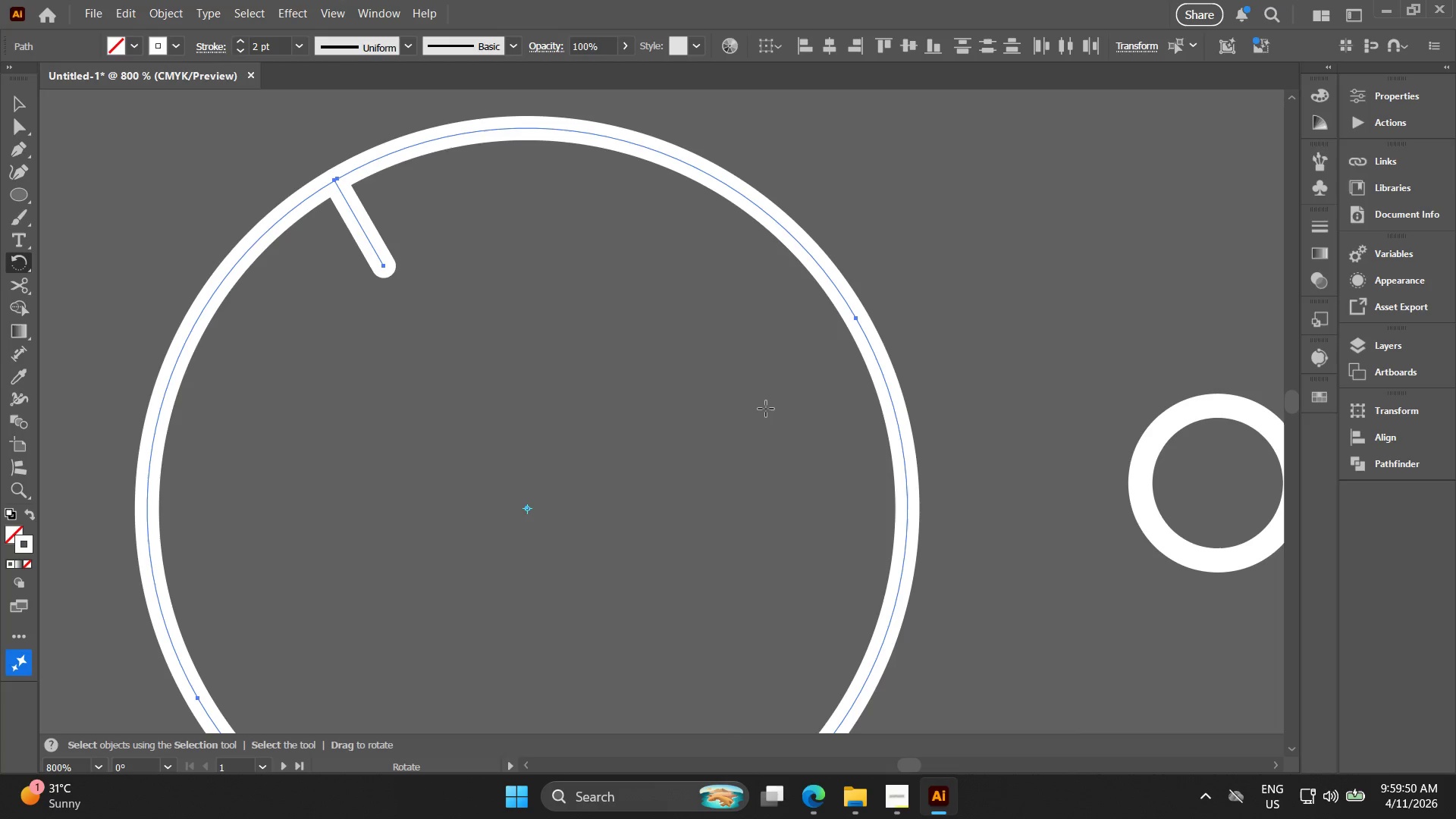 
key(Control+D)
 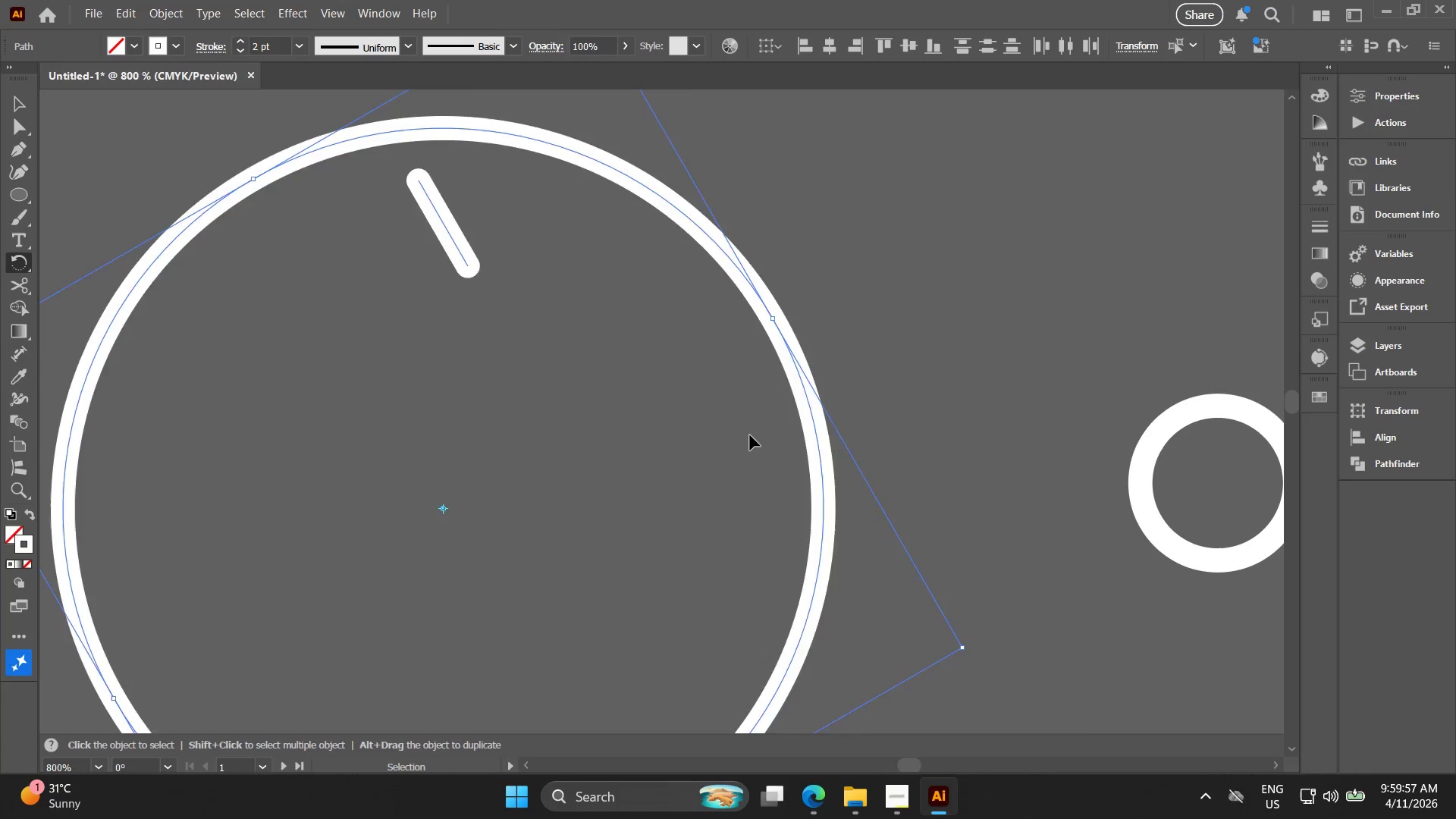 
key(Control+Z)
 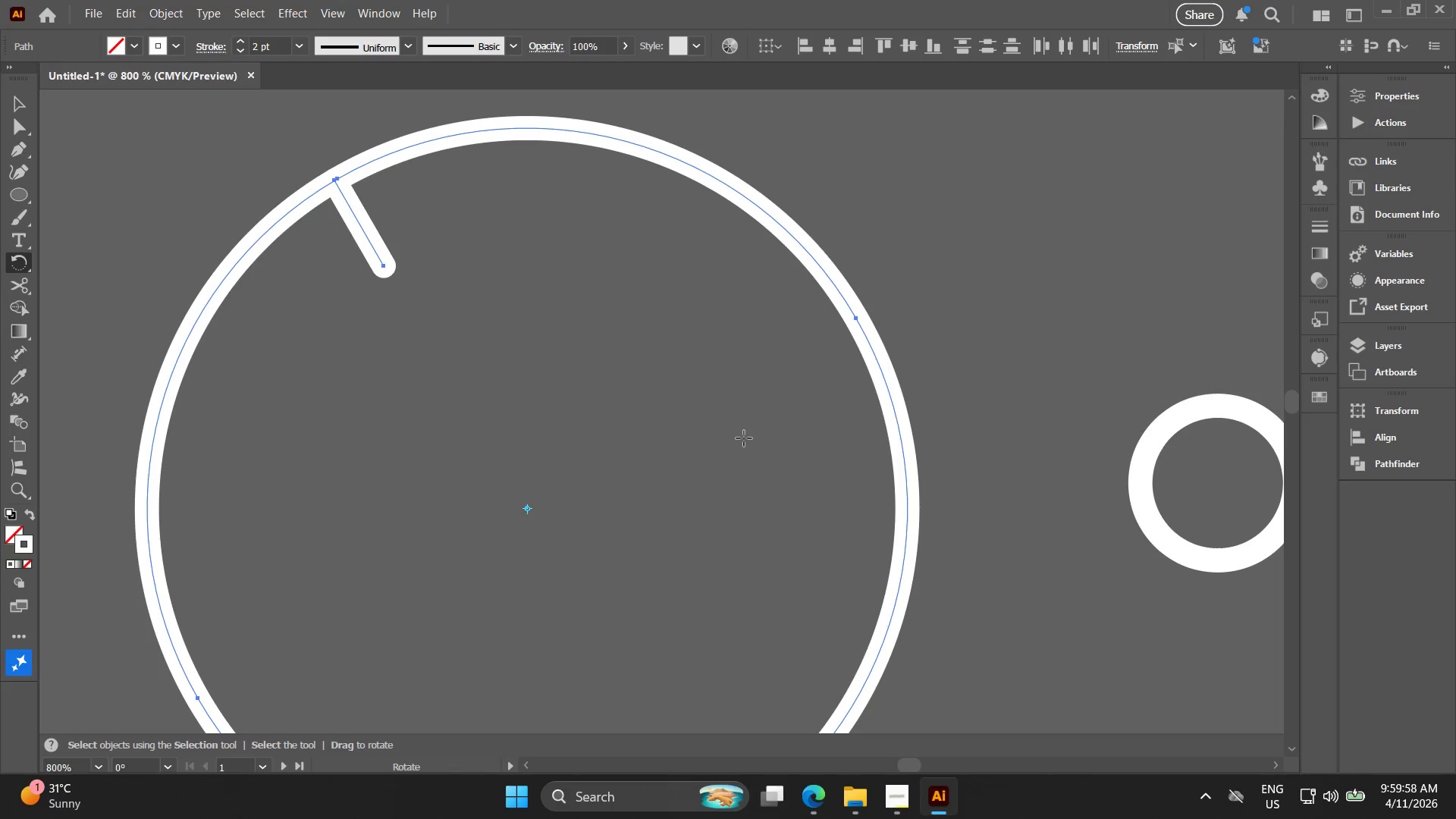 
key(C)
 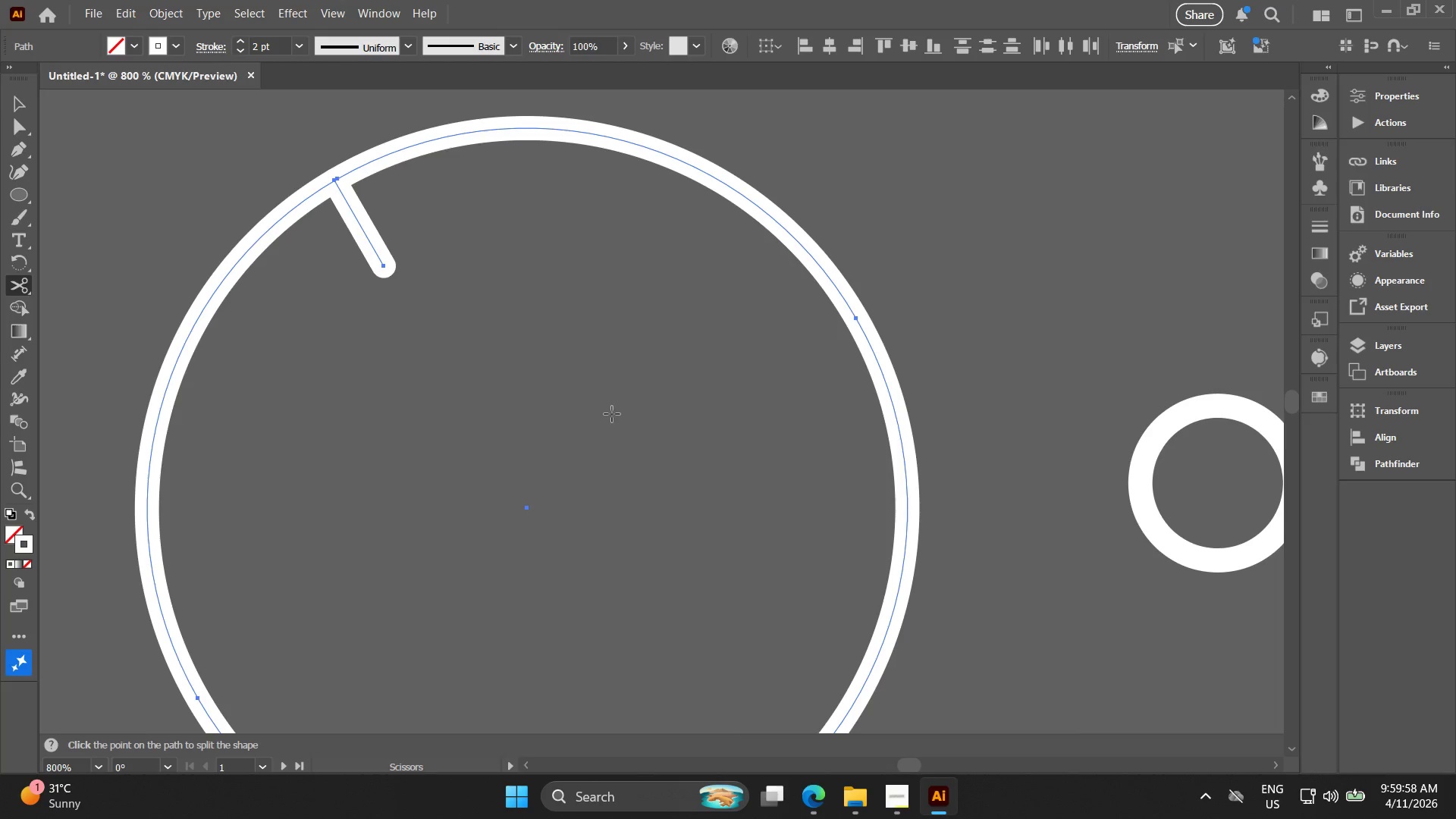 
key(V)
 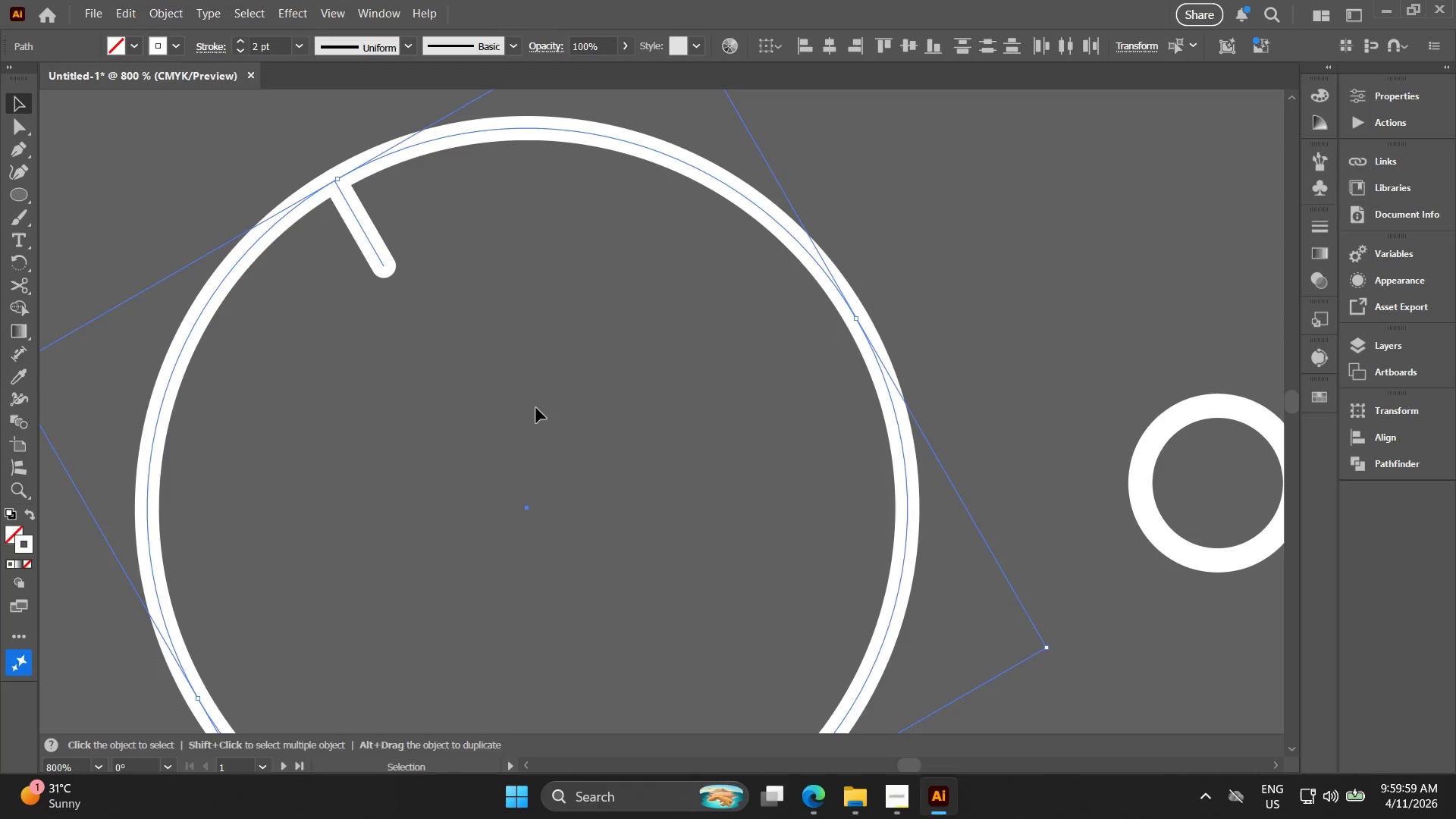 
hold_key(key=Space, duration=0.39)
 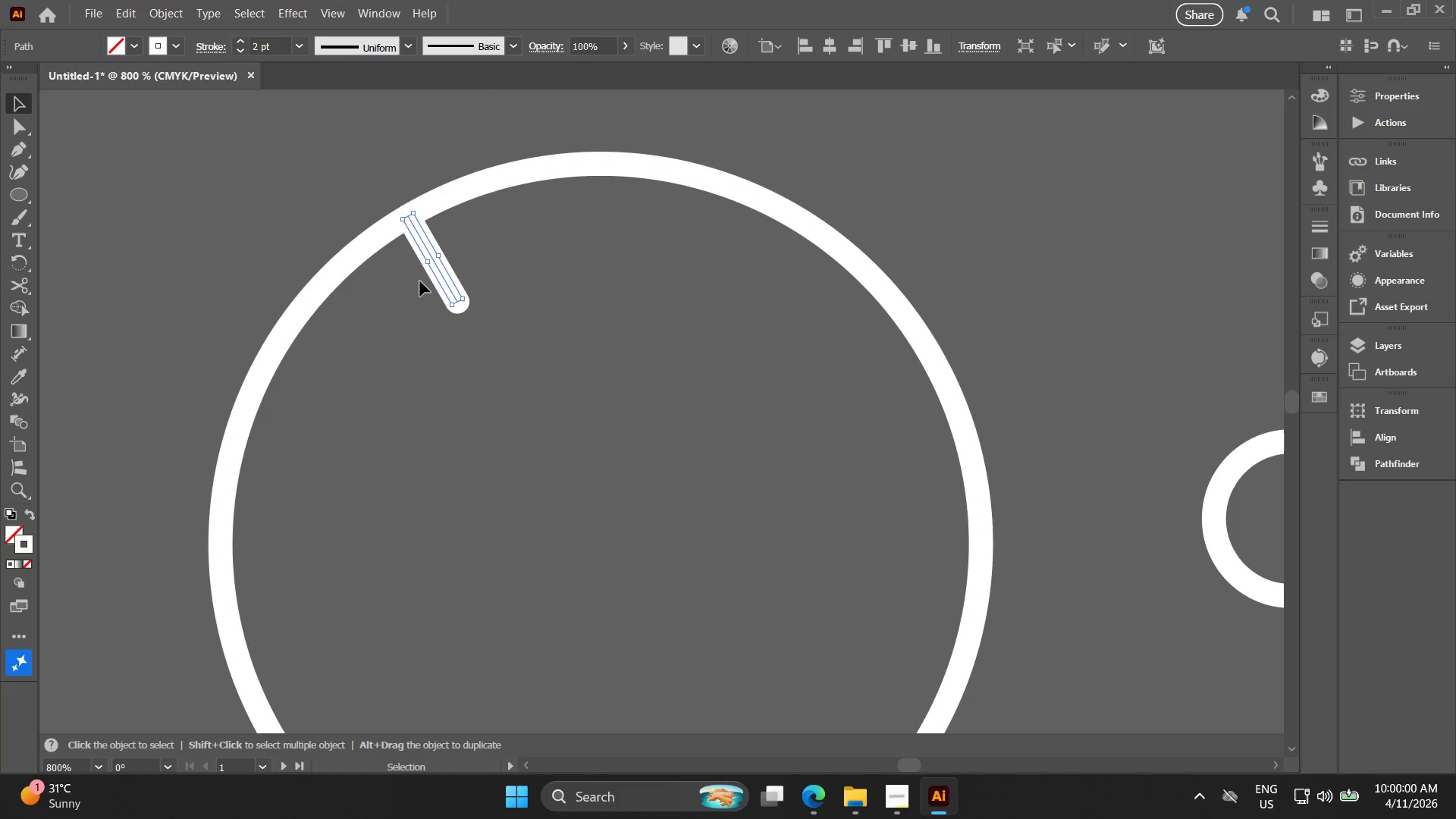 
left_click_drag(start_coordinate=[540, 409], to_coordinate=[613, 444])
 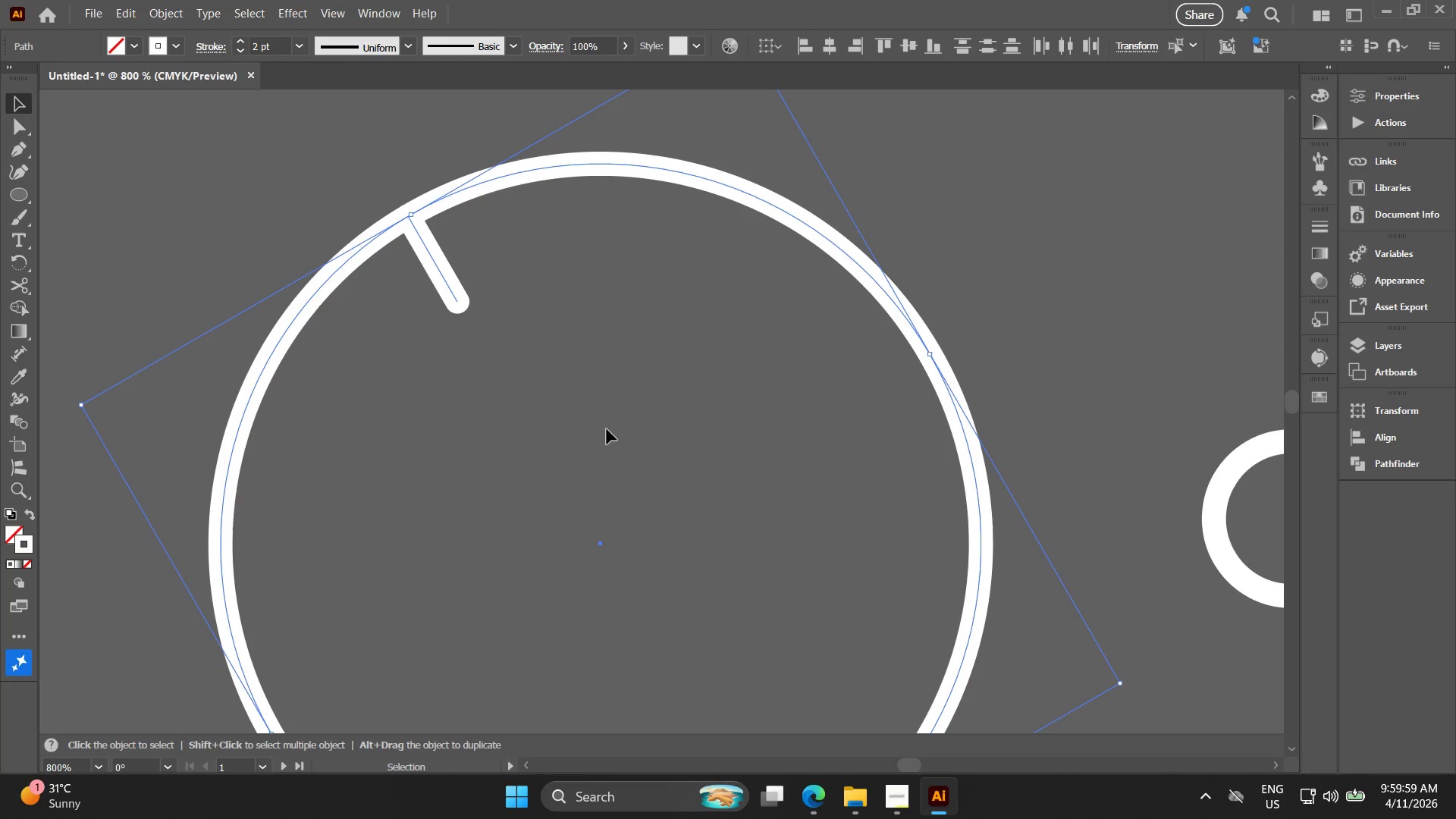 
left_click_drag(start_coordinate=[610, 431], to_coordinate=[420, 283])
 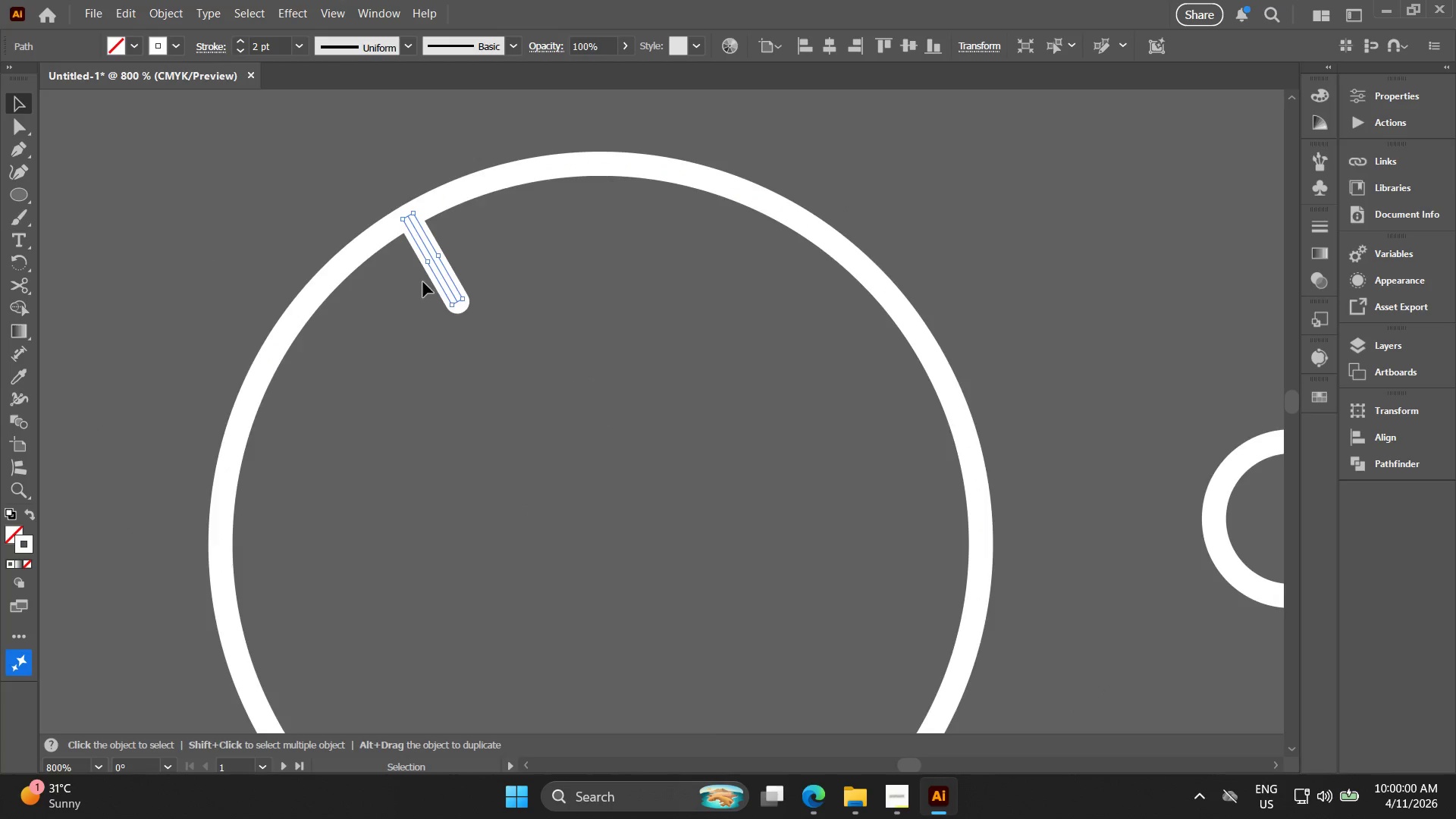 
hold_key(key=Space, duration=0.47)
 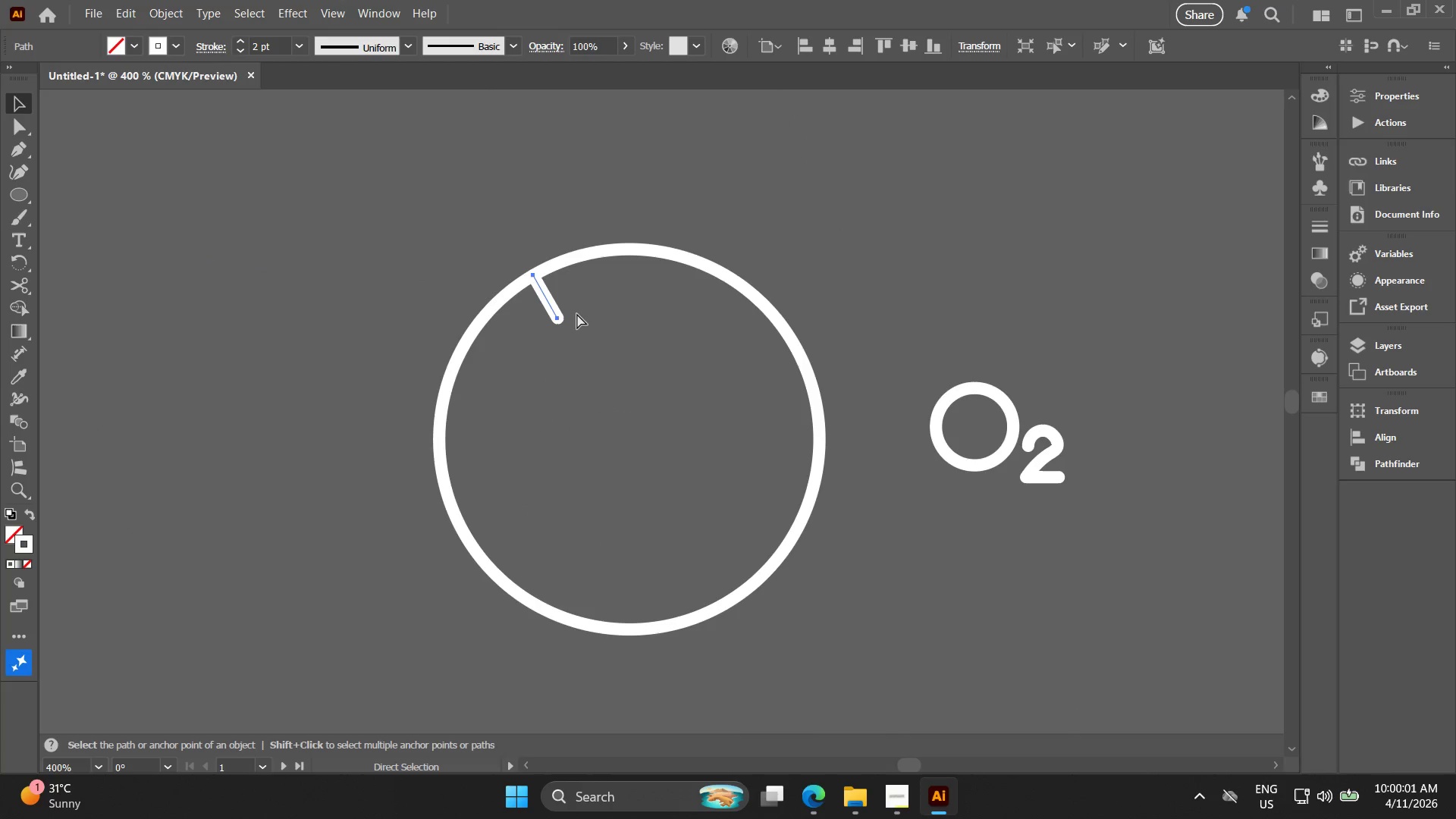 
left_click_drag(start_coordinate=[461, 312], to_coordinate=[578, 331])
 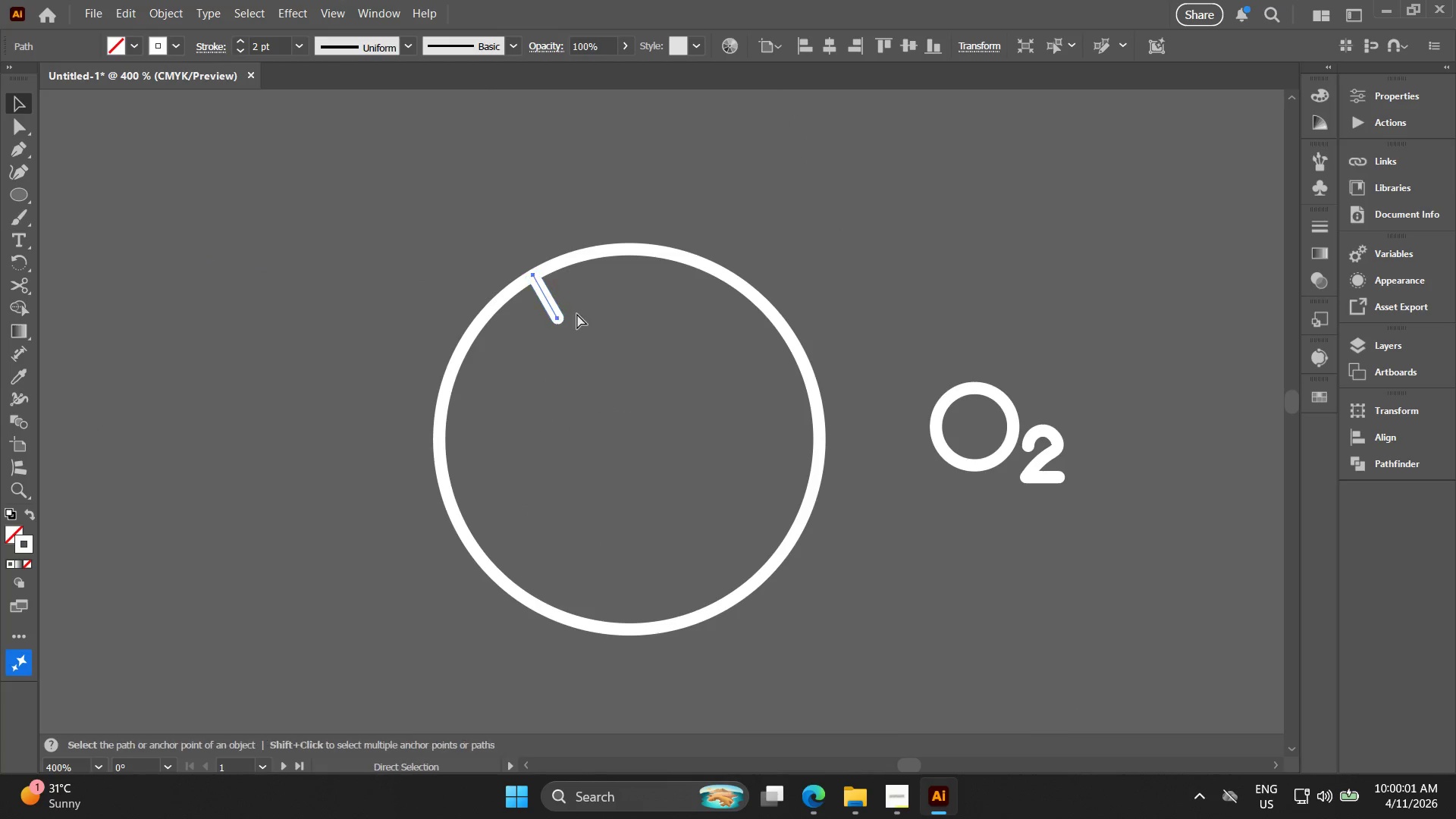 
scroll: coordinate [425, 298], scroll_direction: down, amount: 2.0
 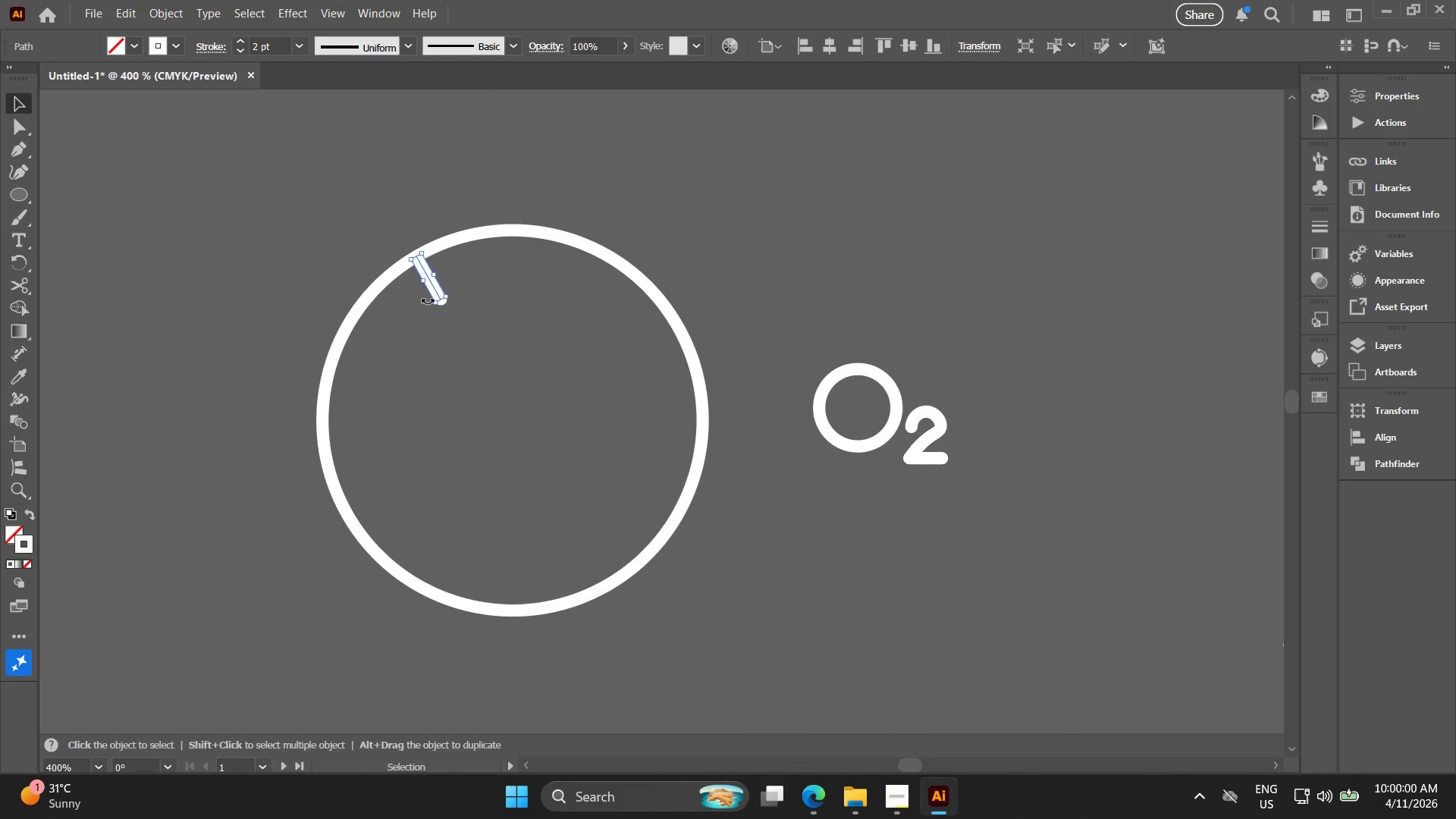 
key(Control+C)
 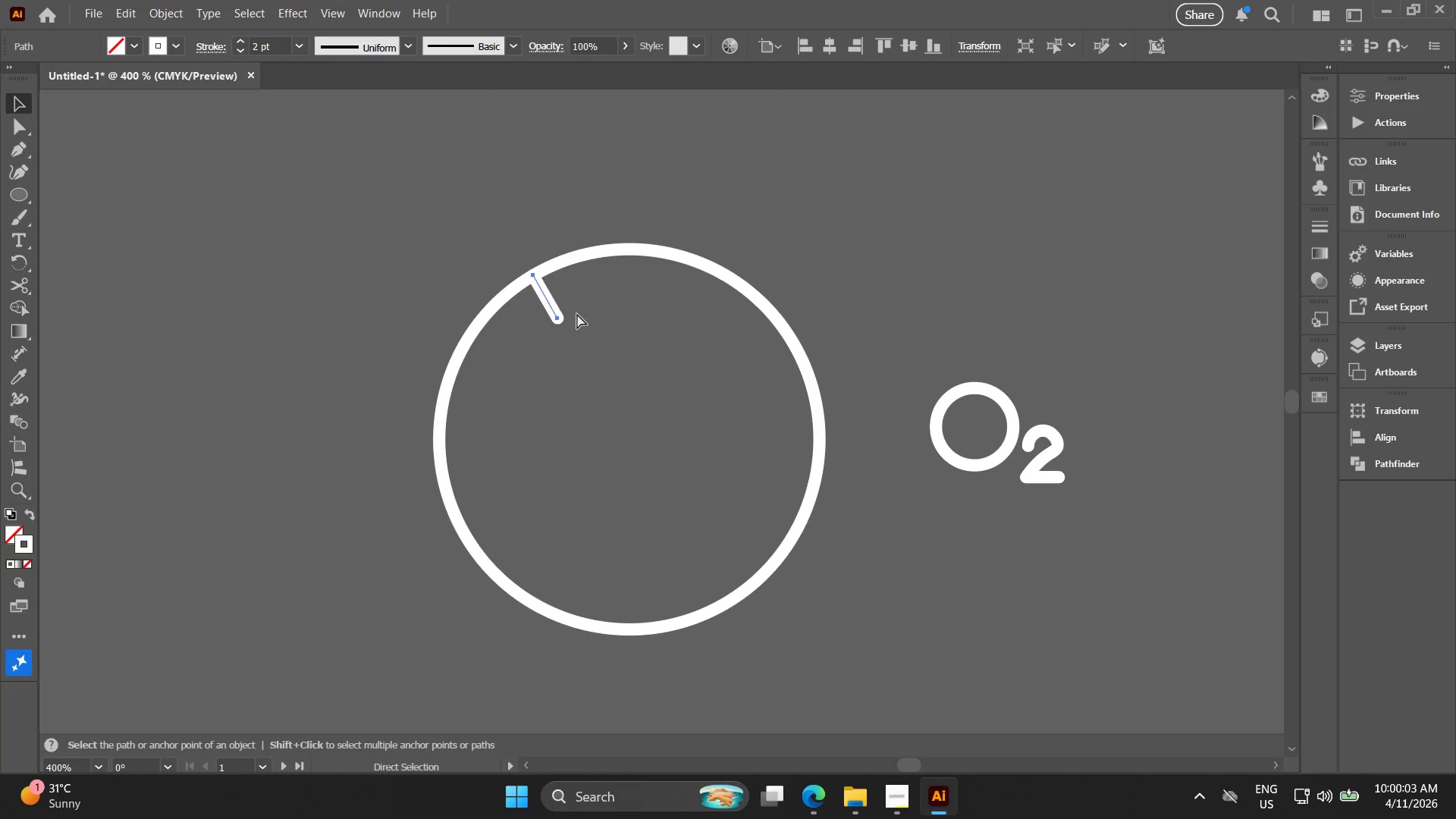 
key(Control+V)
 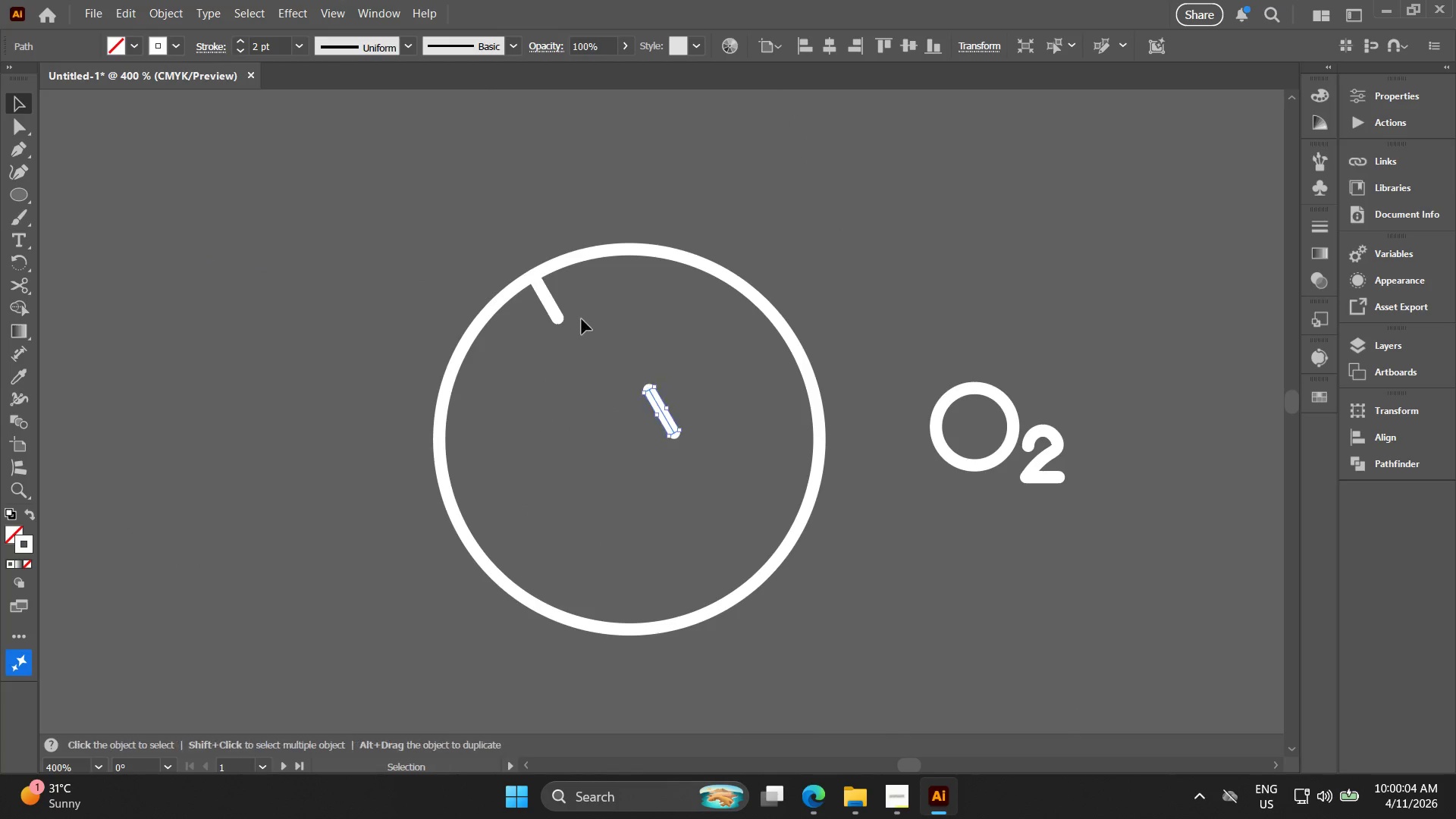 
key(Control+Z)
 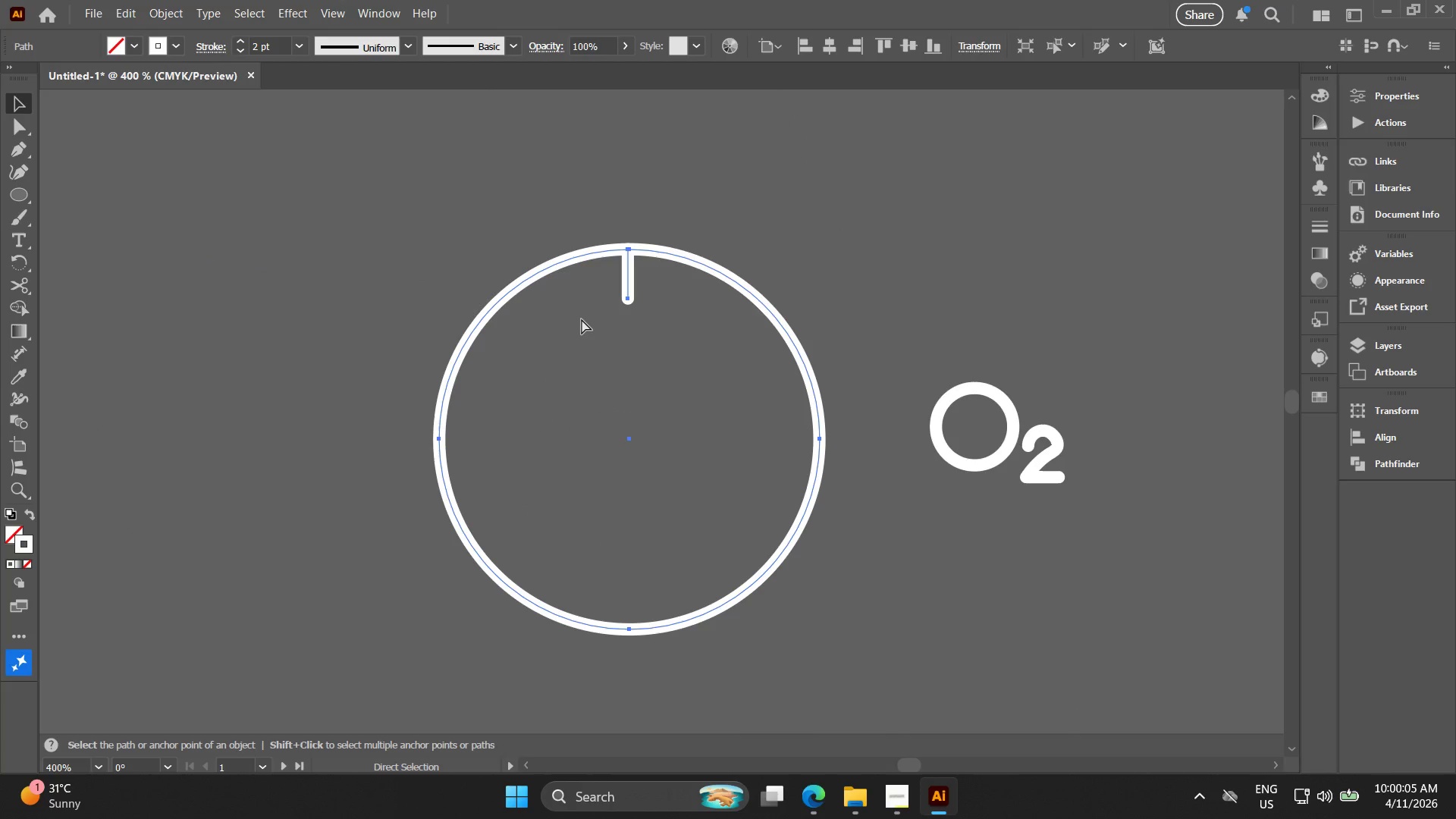 
key(Control+Z)
 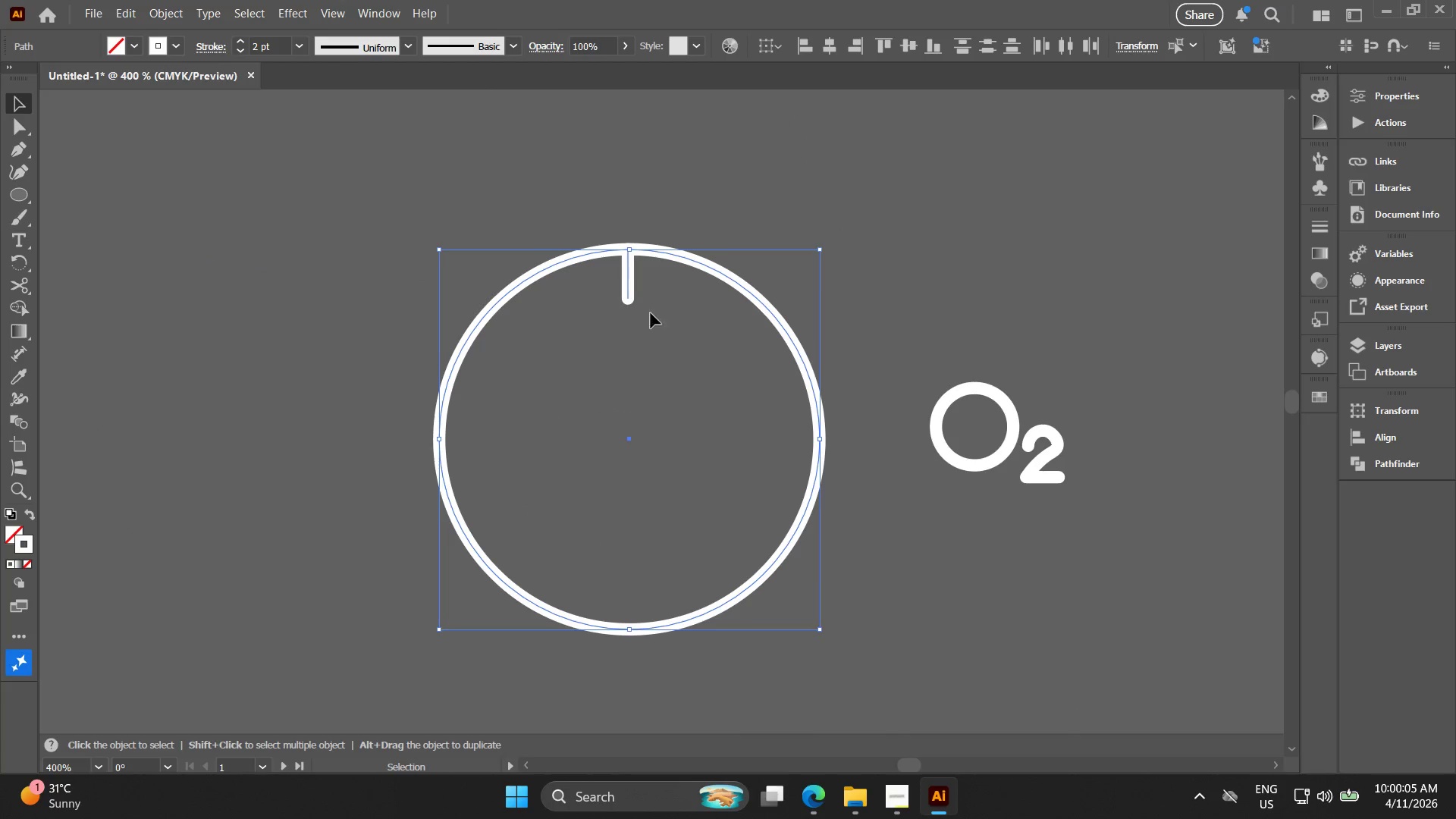 
left_click_drag(start_coordinate=[667, 317], to_coordinate=[585, 288])
 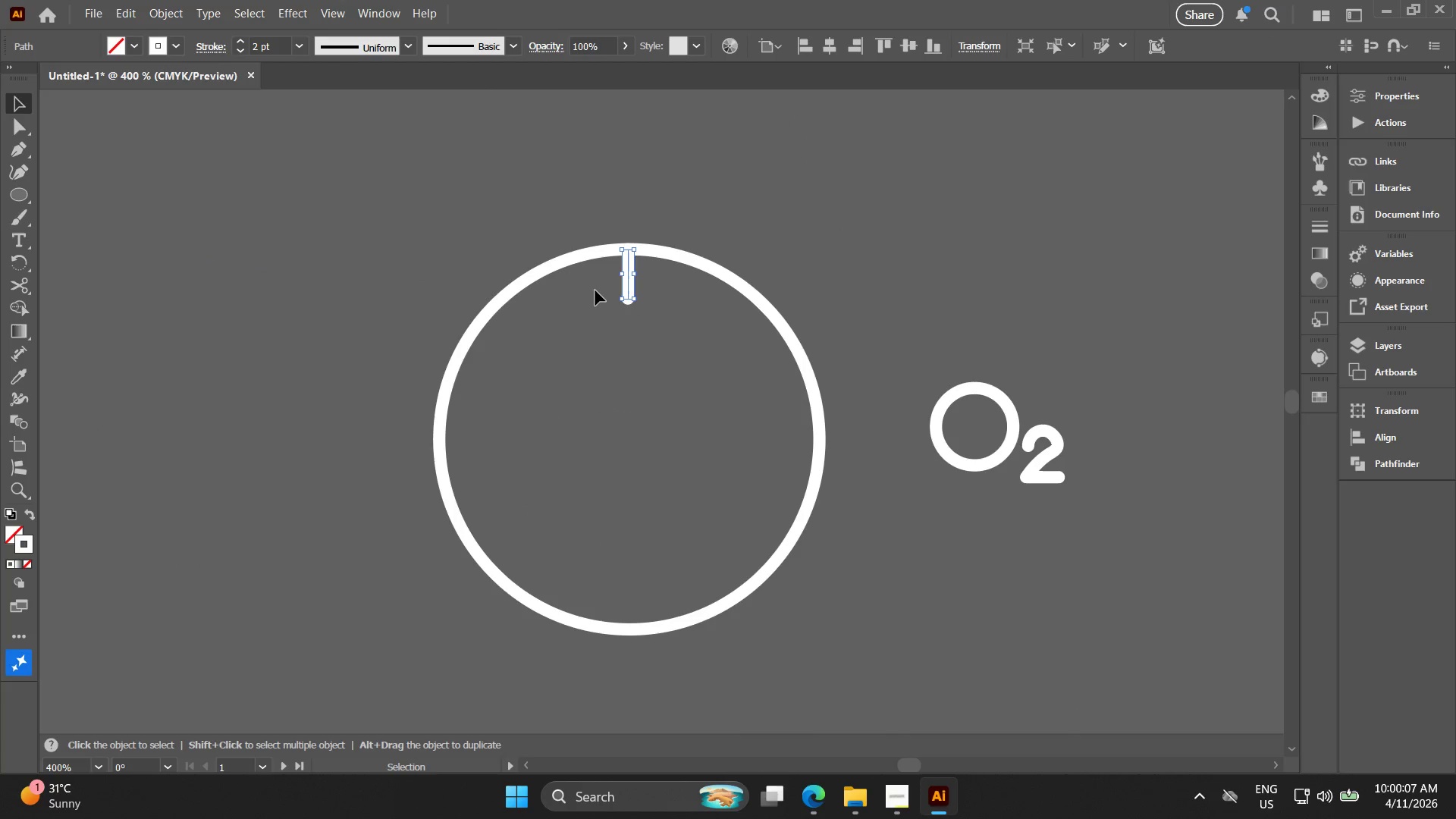 
key(Control+C)
 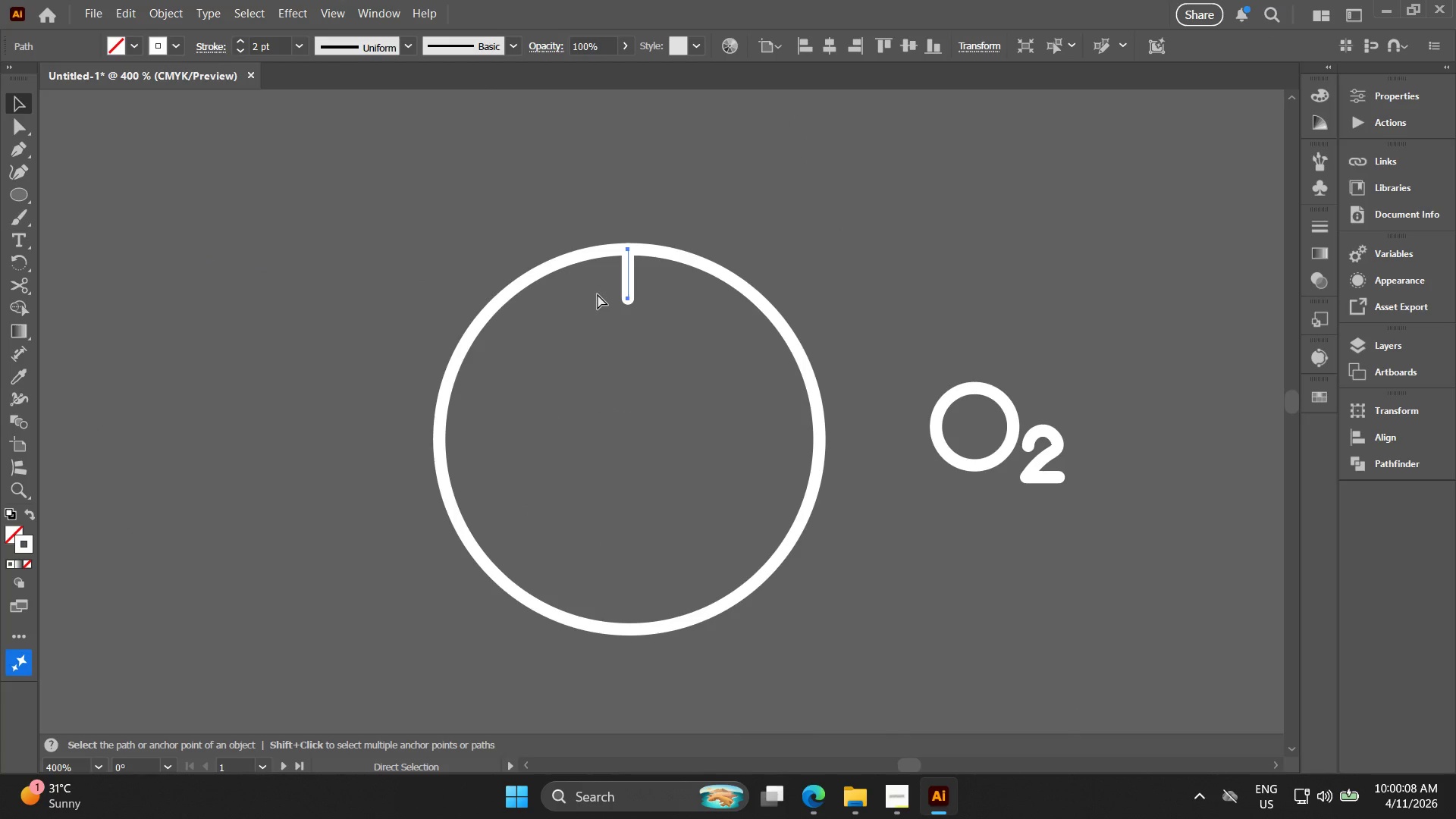 
key(Control+F)
 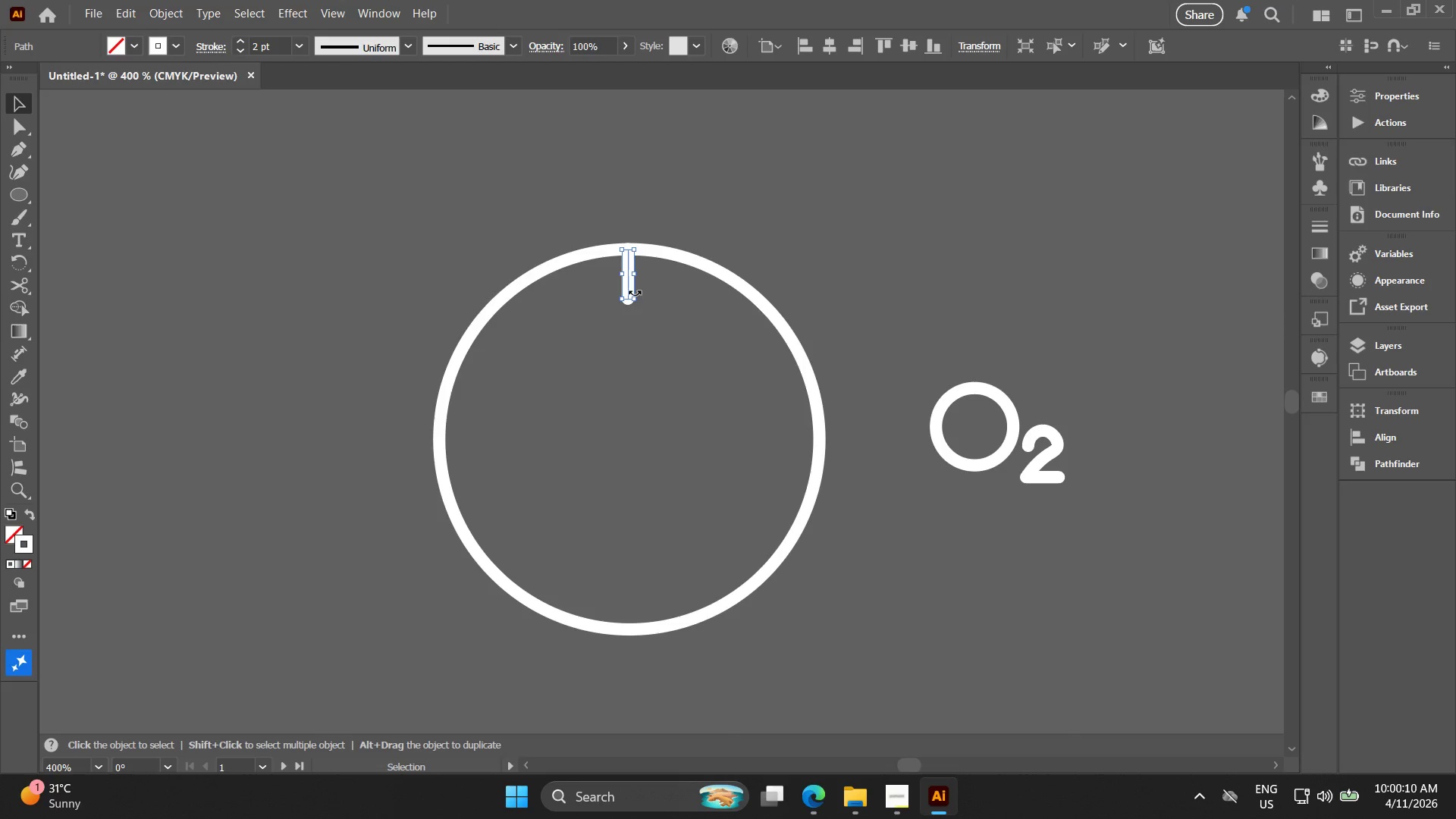 
left_click([629, 292])
 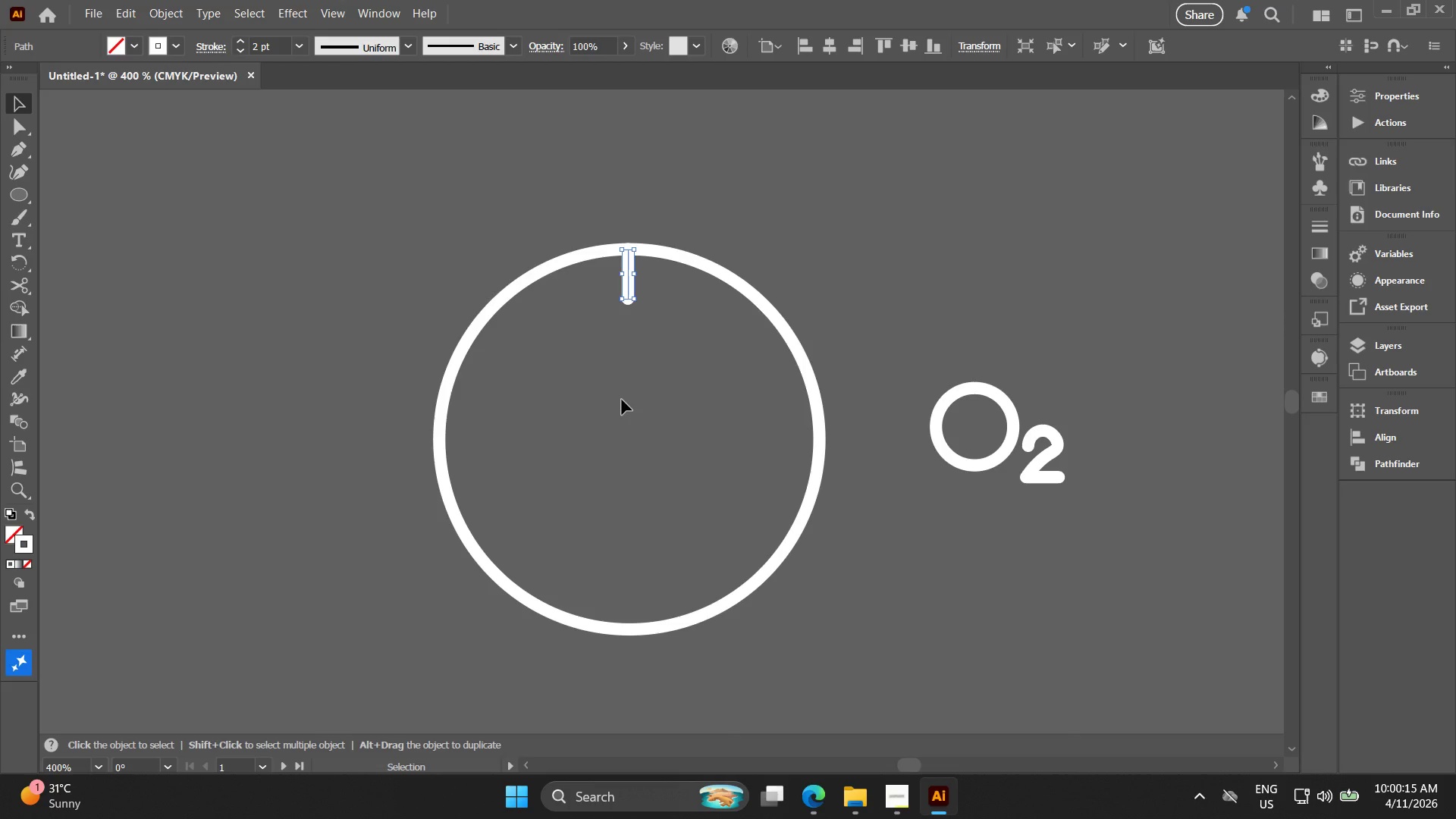 
wait(6.41)
 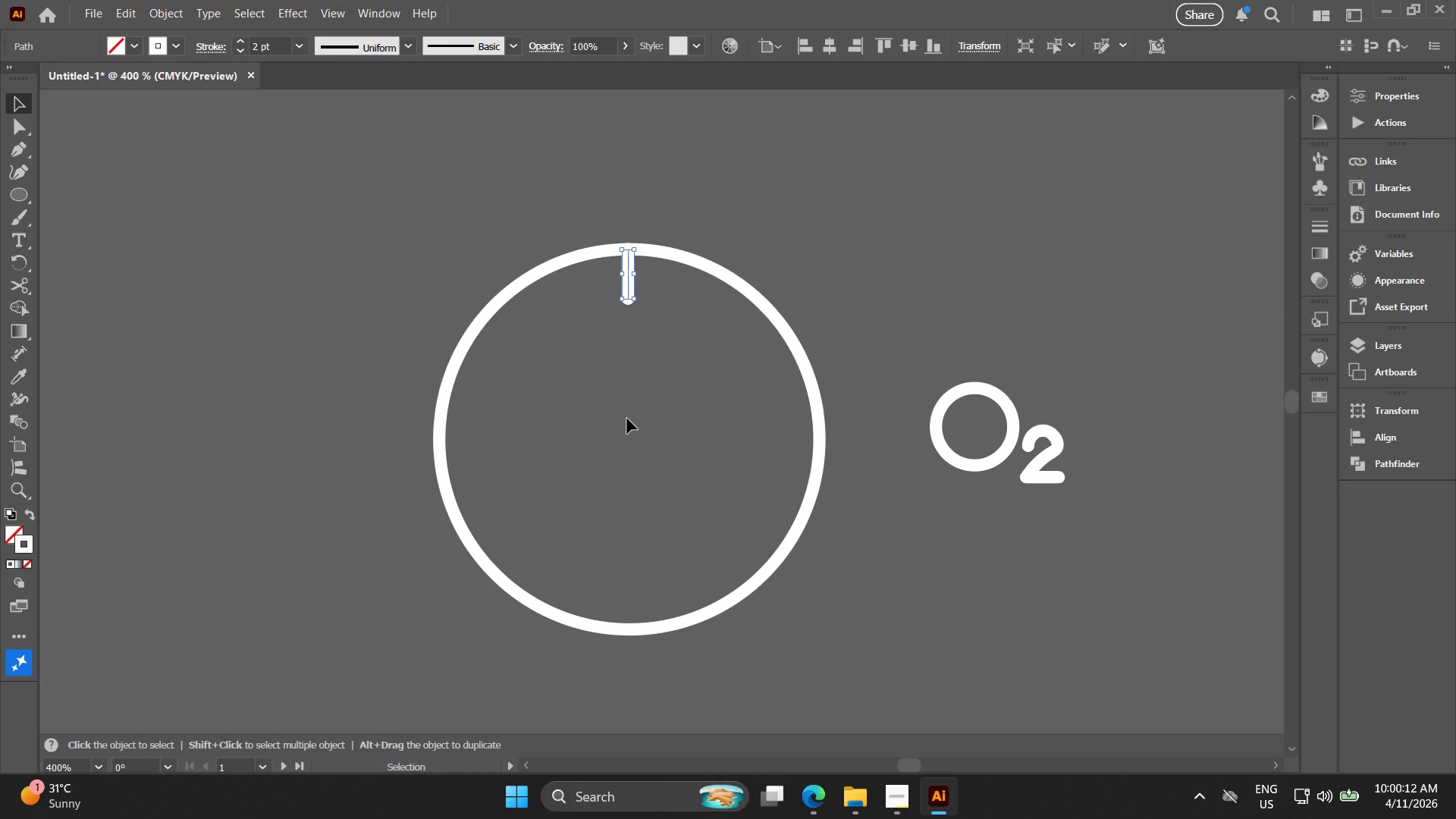 
hold_key(key=ShiftLeft, duration=0.92)
 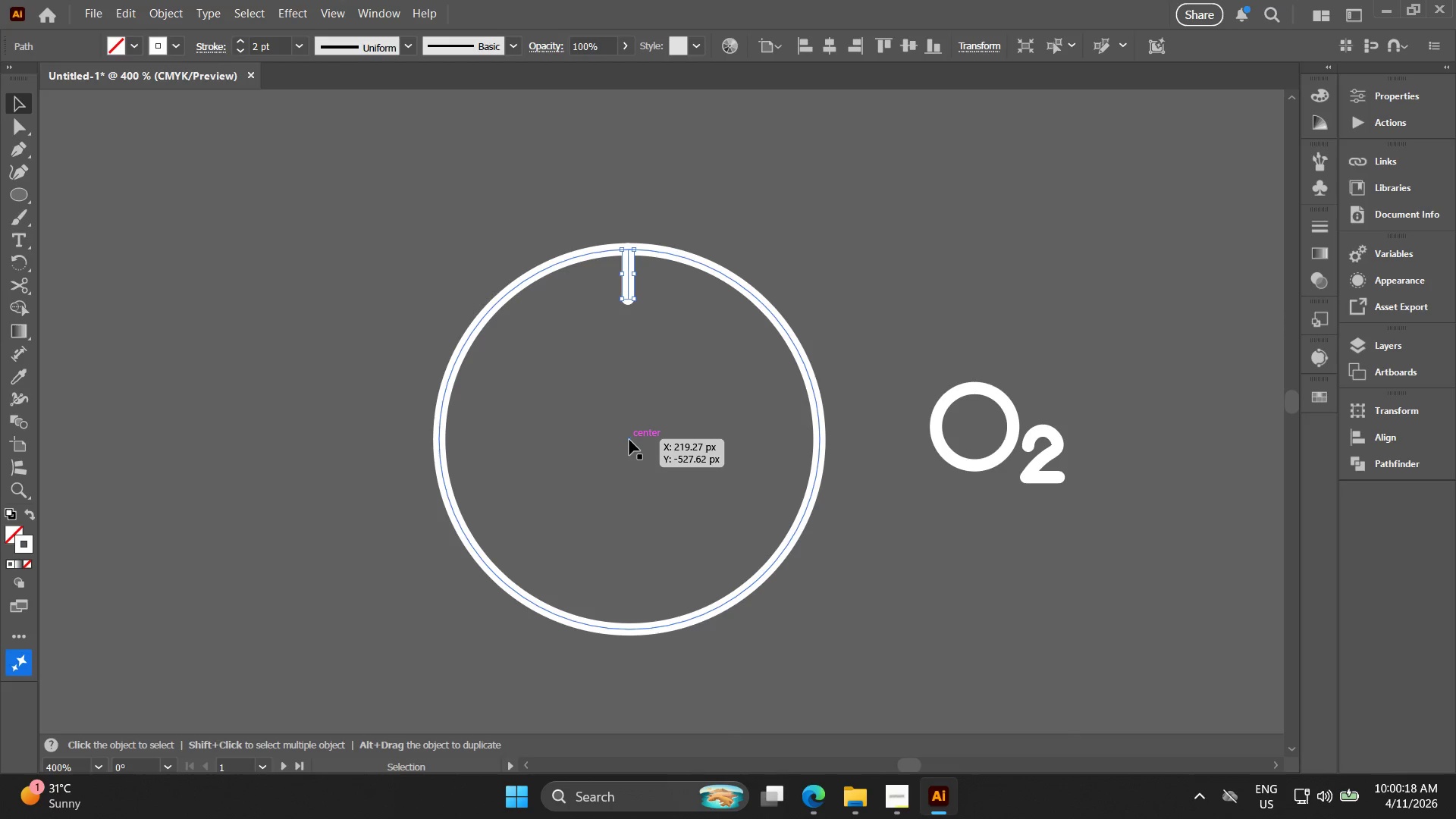 
hold_key(key=AltLeft, duration=0.81)
 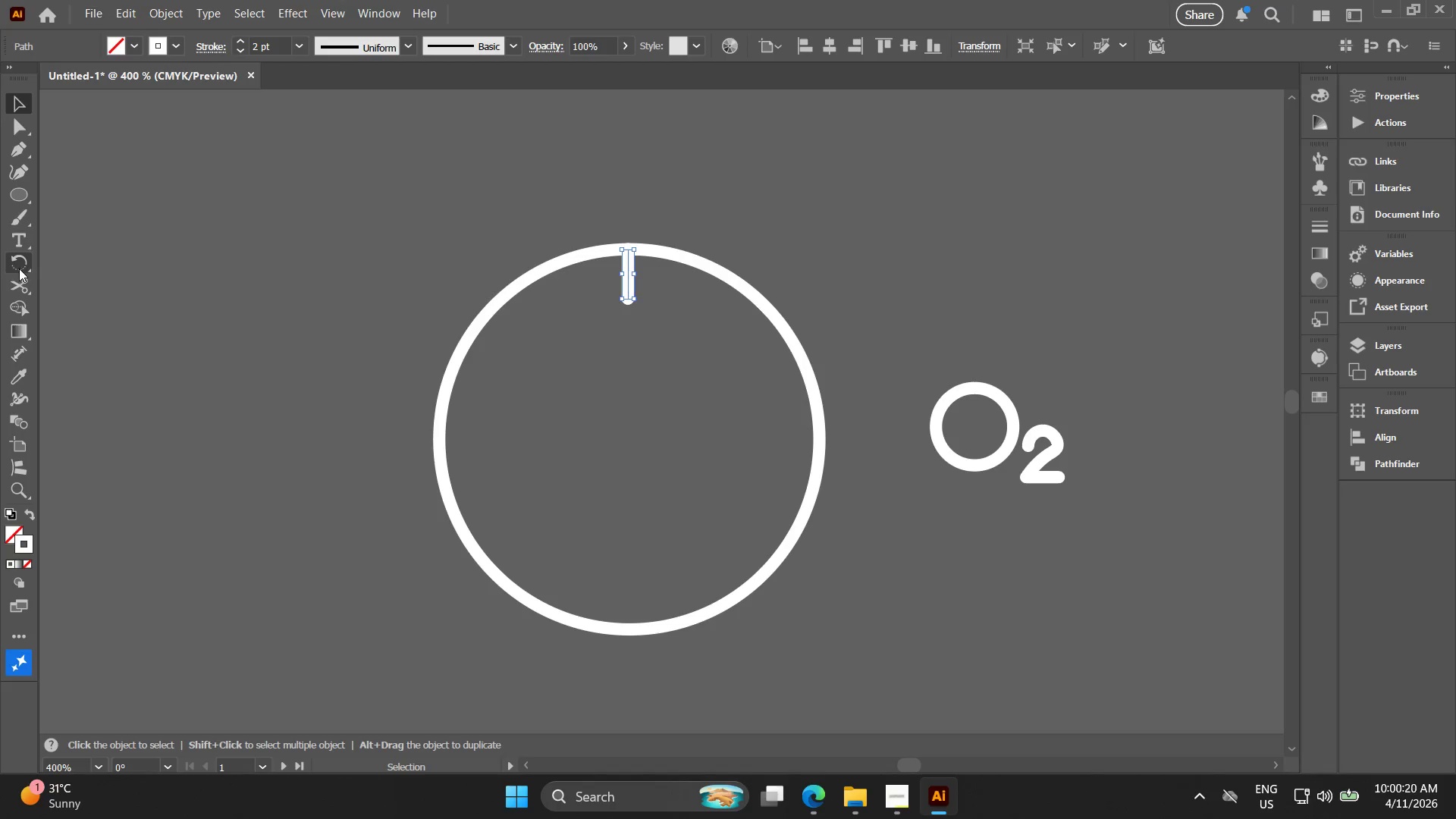 
hold_key(key=AltLeft, duration=1.5)
 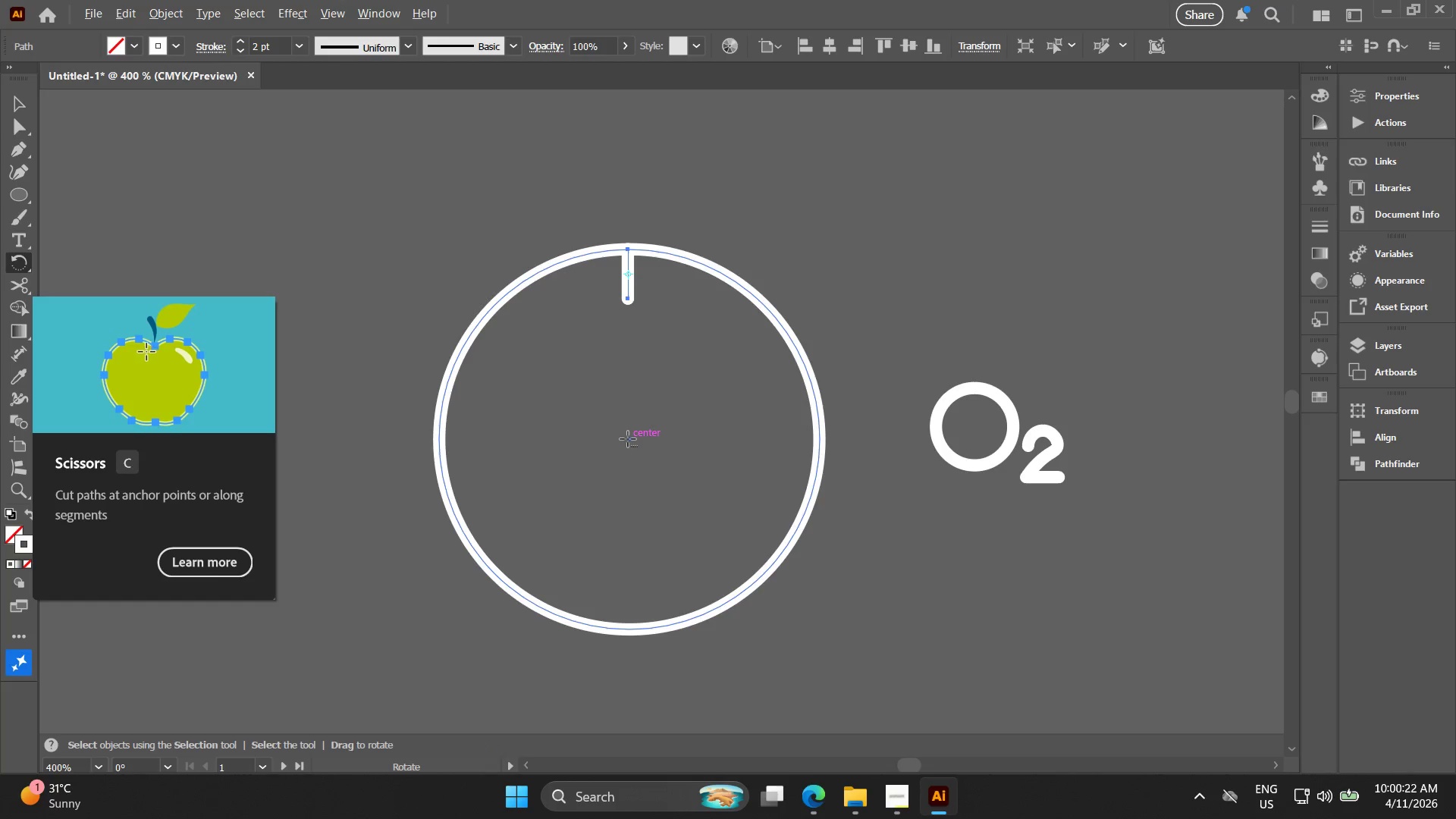 
hold_key(key=AltLeft, duration=1.52)
left_click([632, 441])
 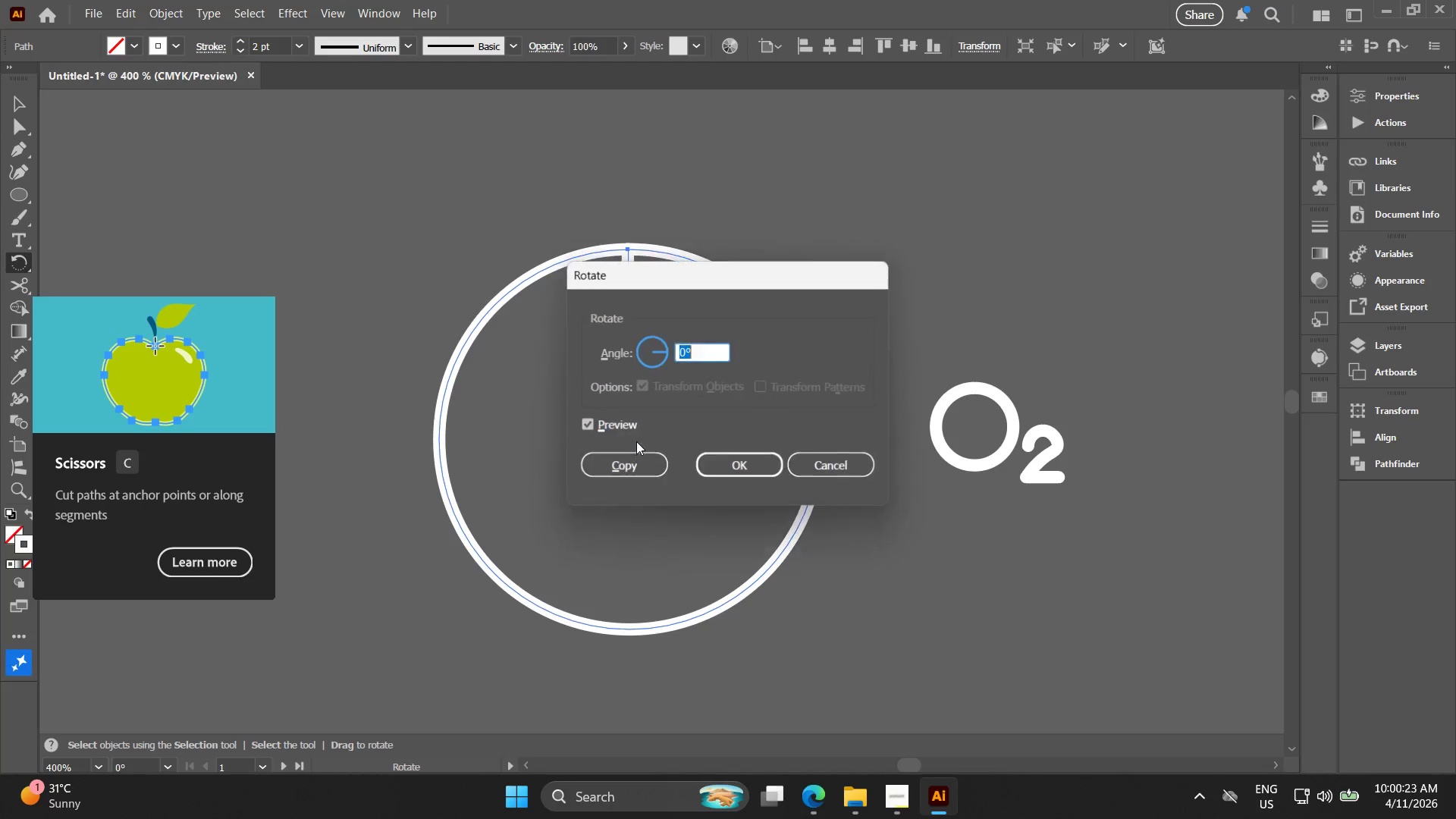 
key(Alt+AltLeft)
 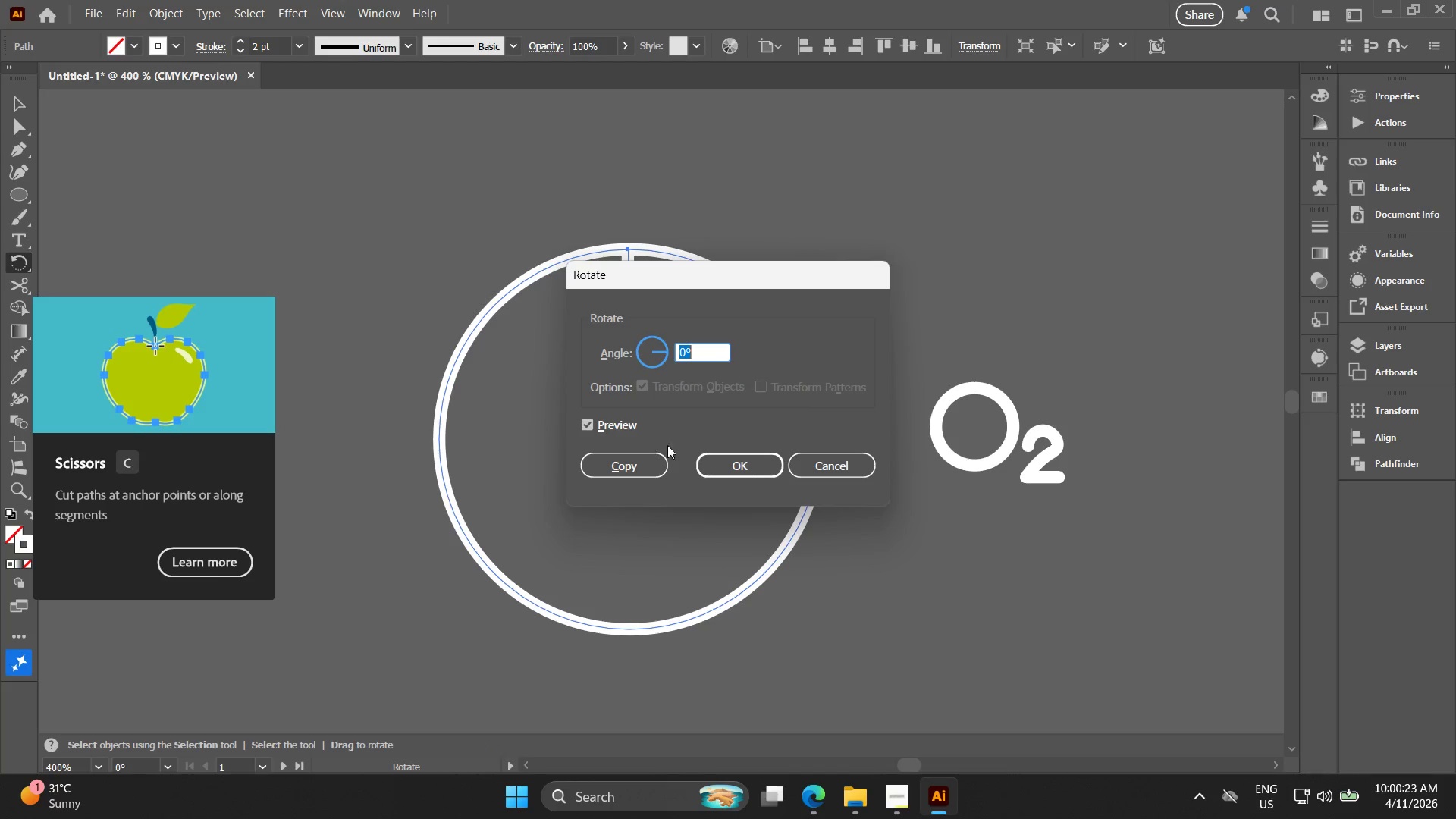 
hold_key(key=AltLeft, duration=14.55)
 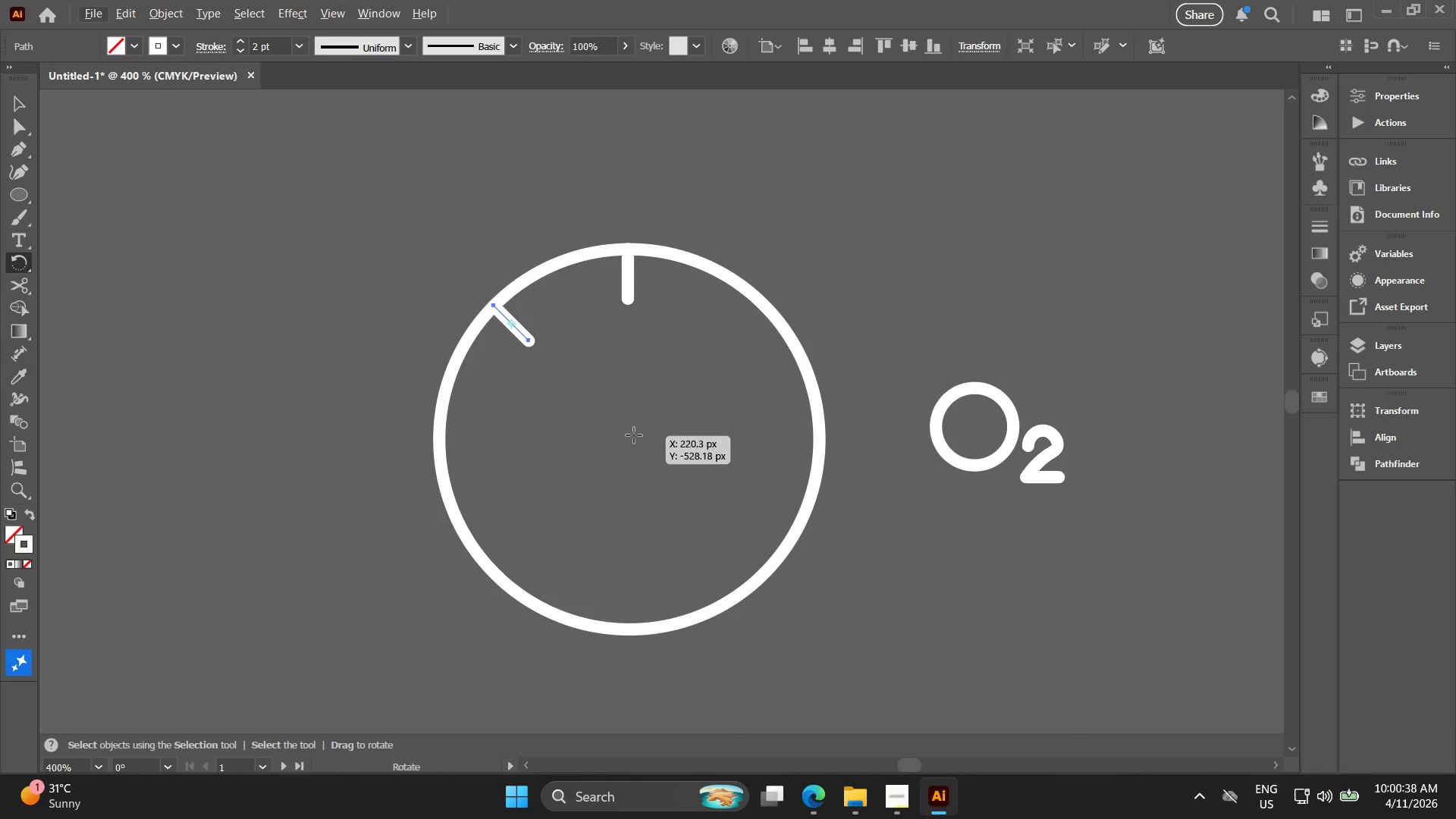 
type(45)
 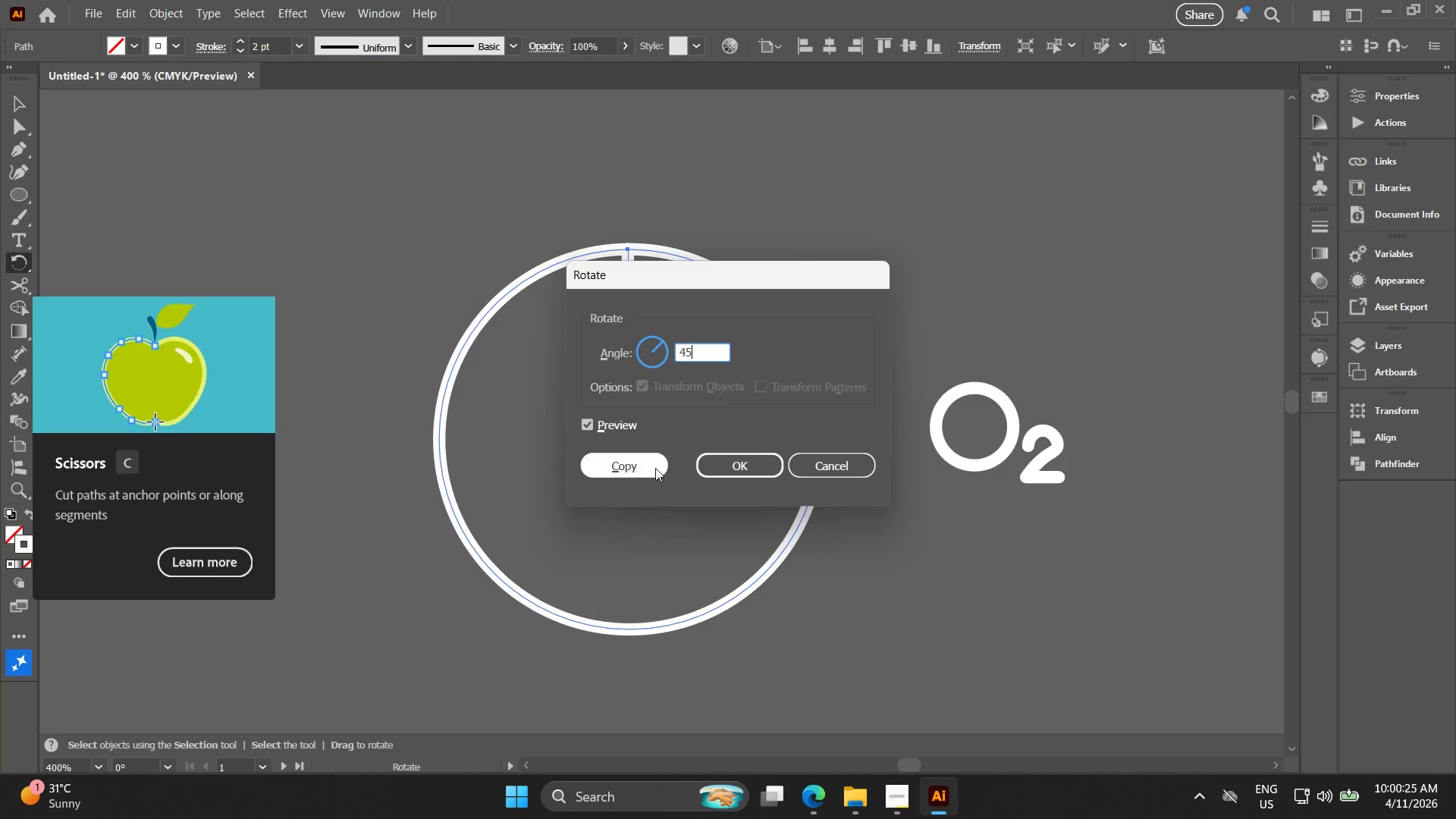 
left_click([653, 468])
 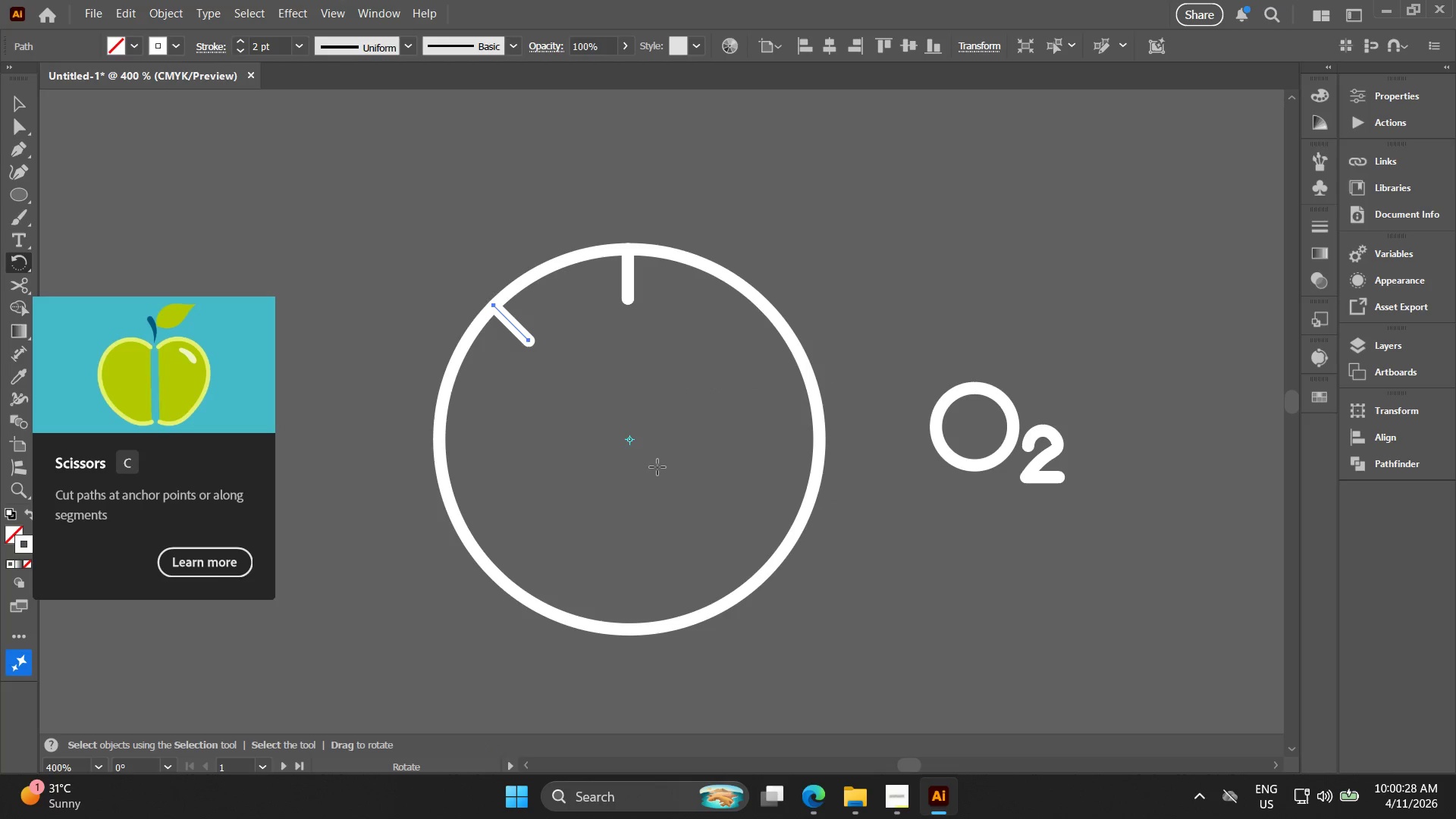 
key(Control+C)
 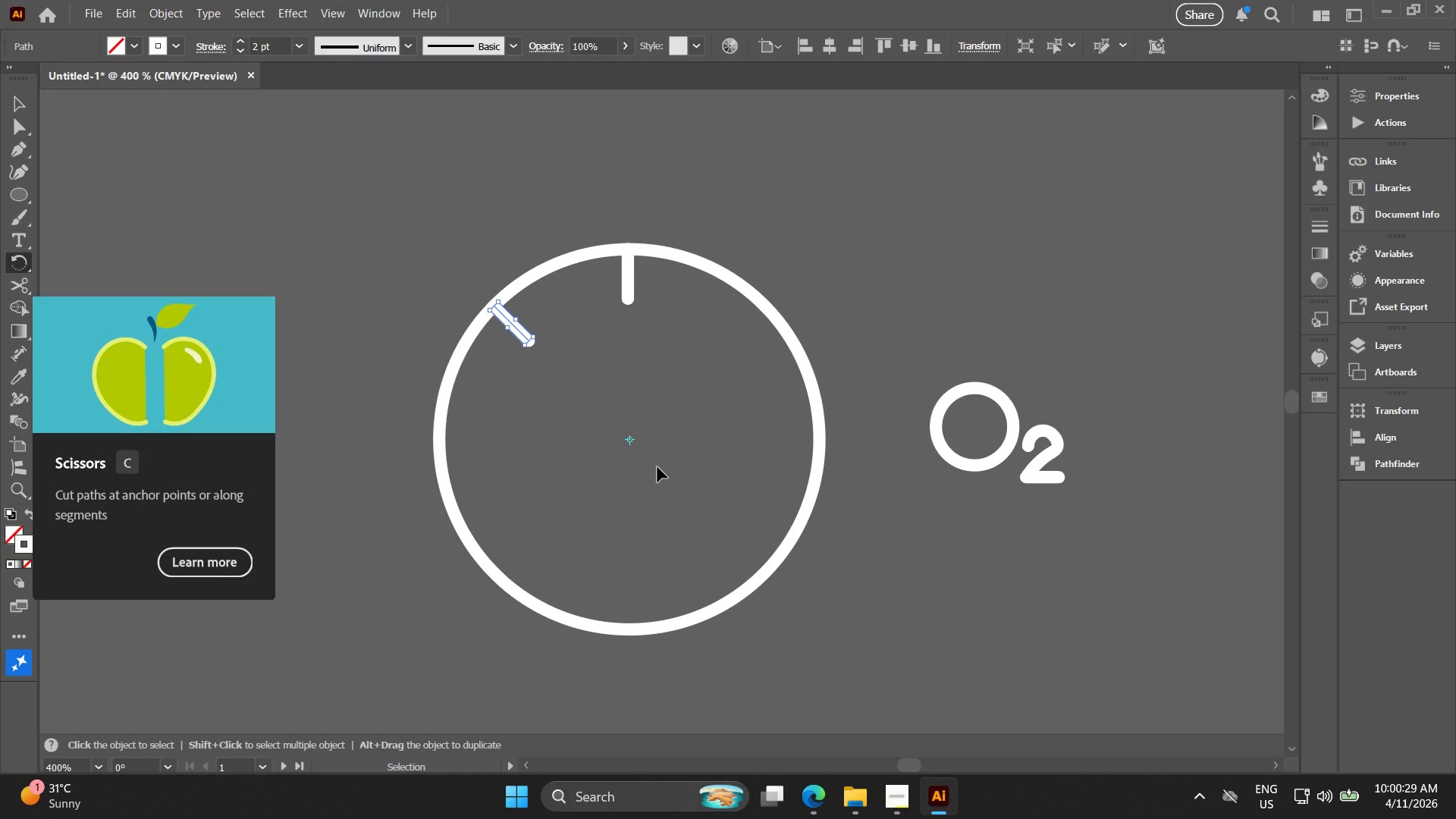 
key(Control+F)
 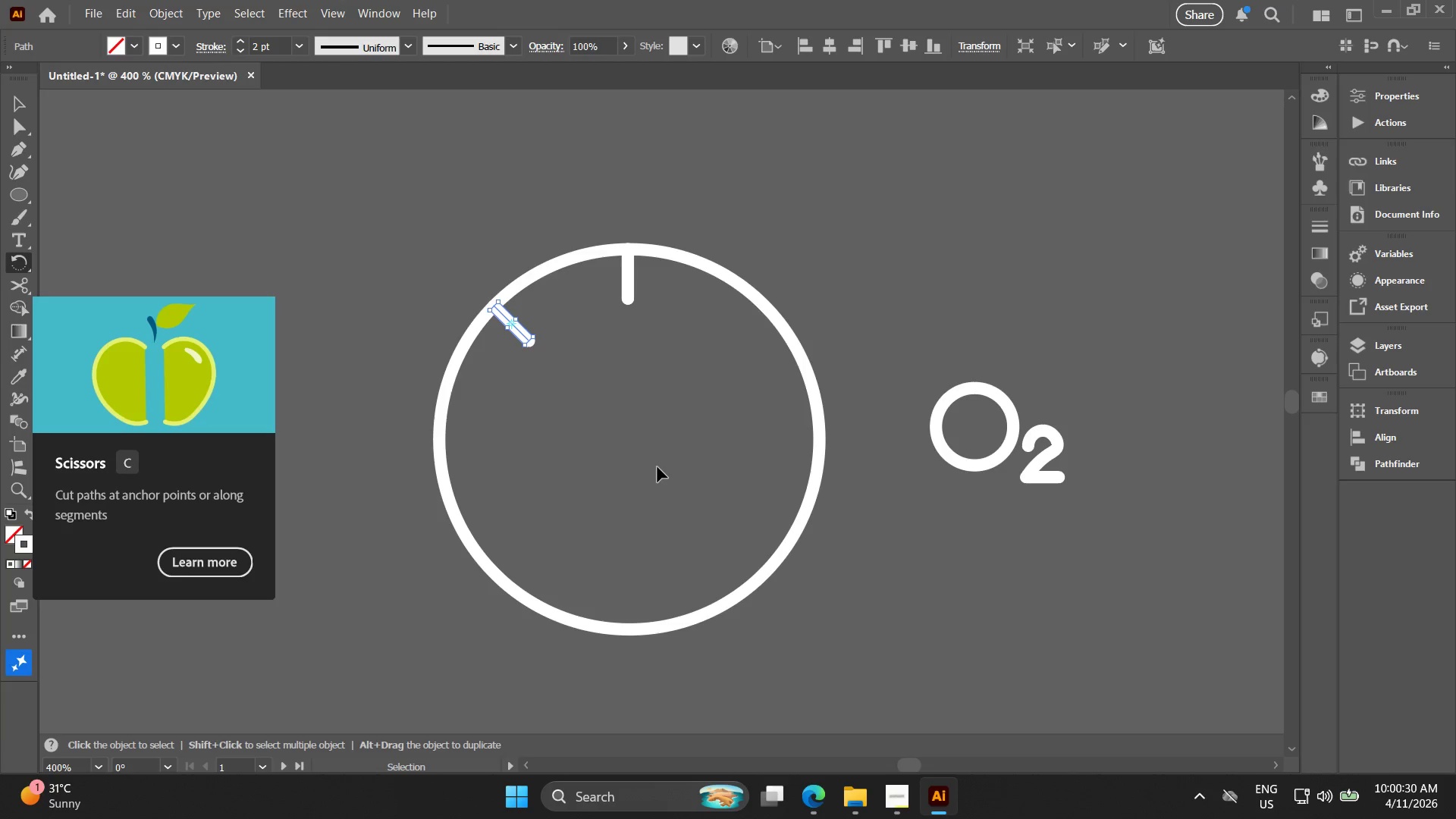 
key(Control+Z)
 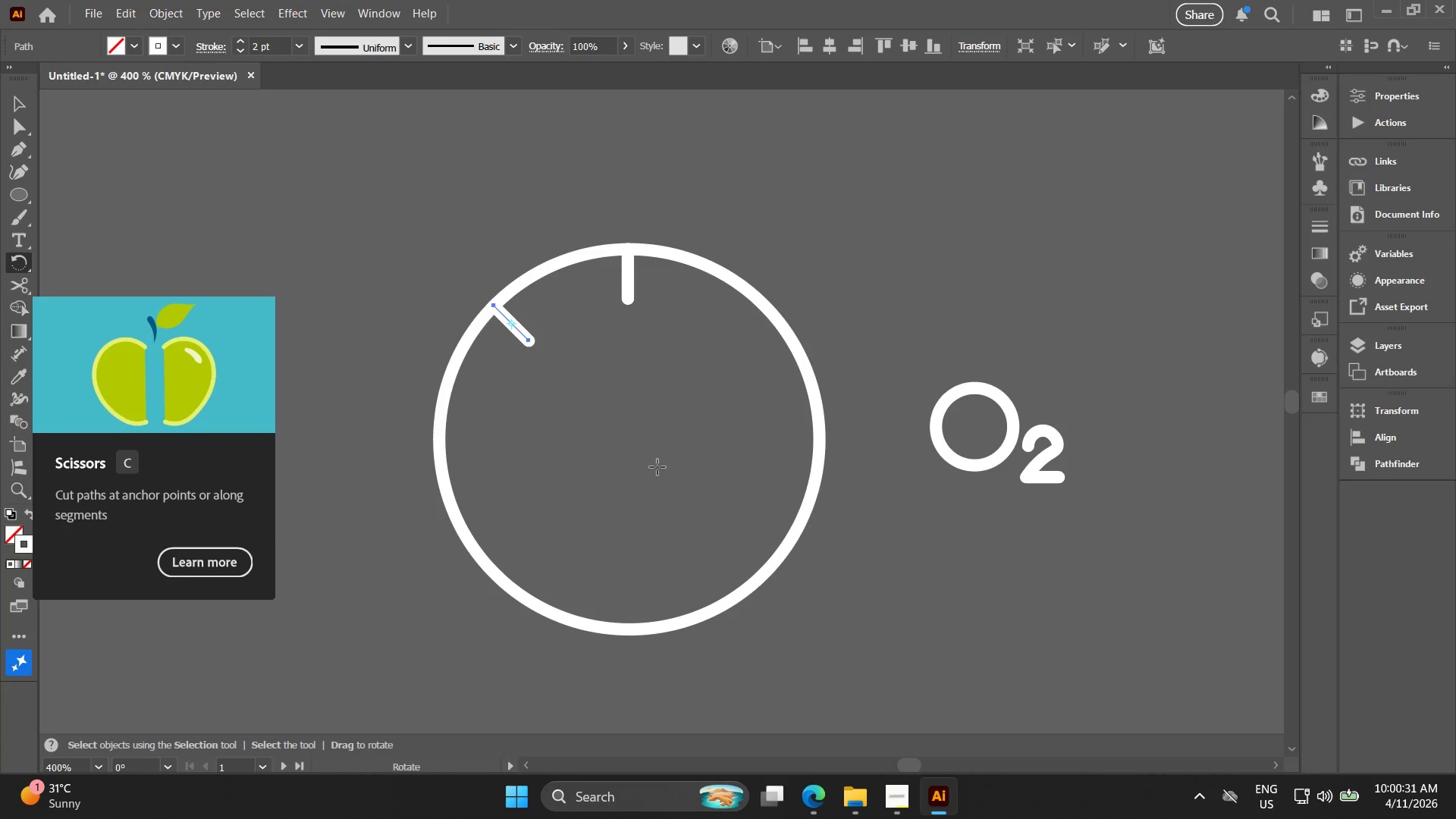 
key(Control+V)
 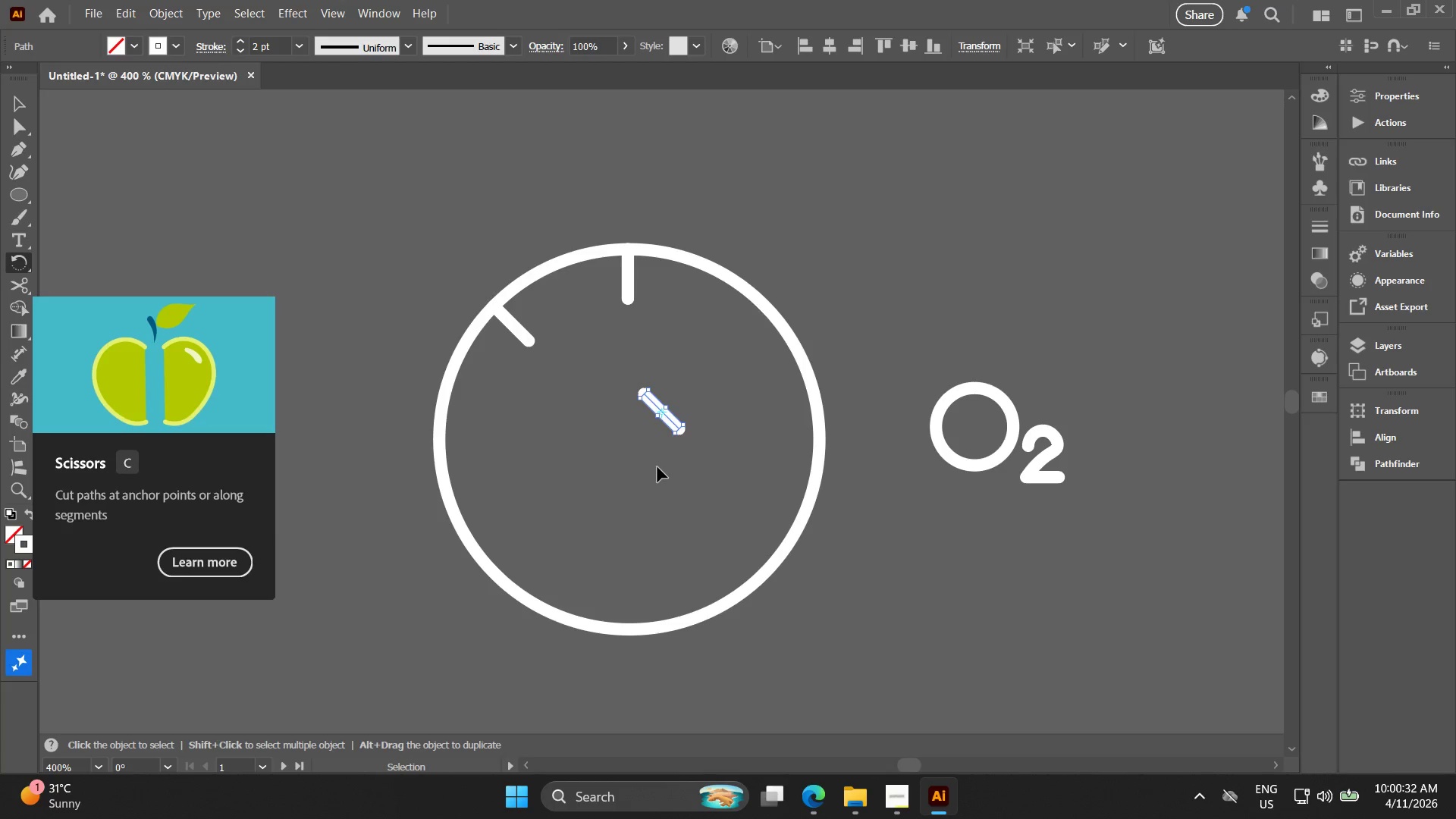 
key(Control+Z)
 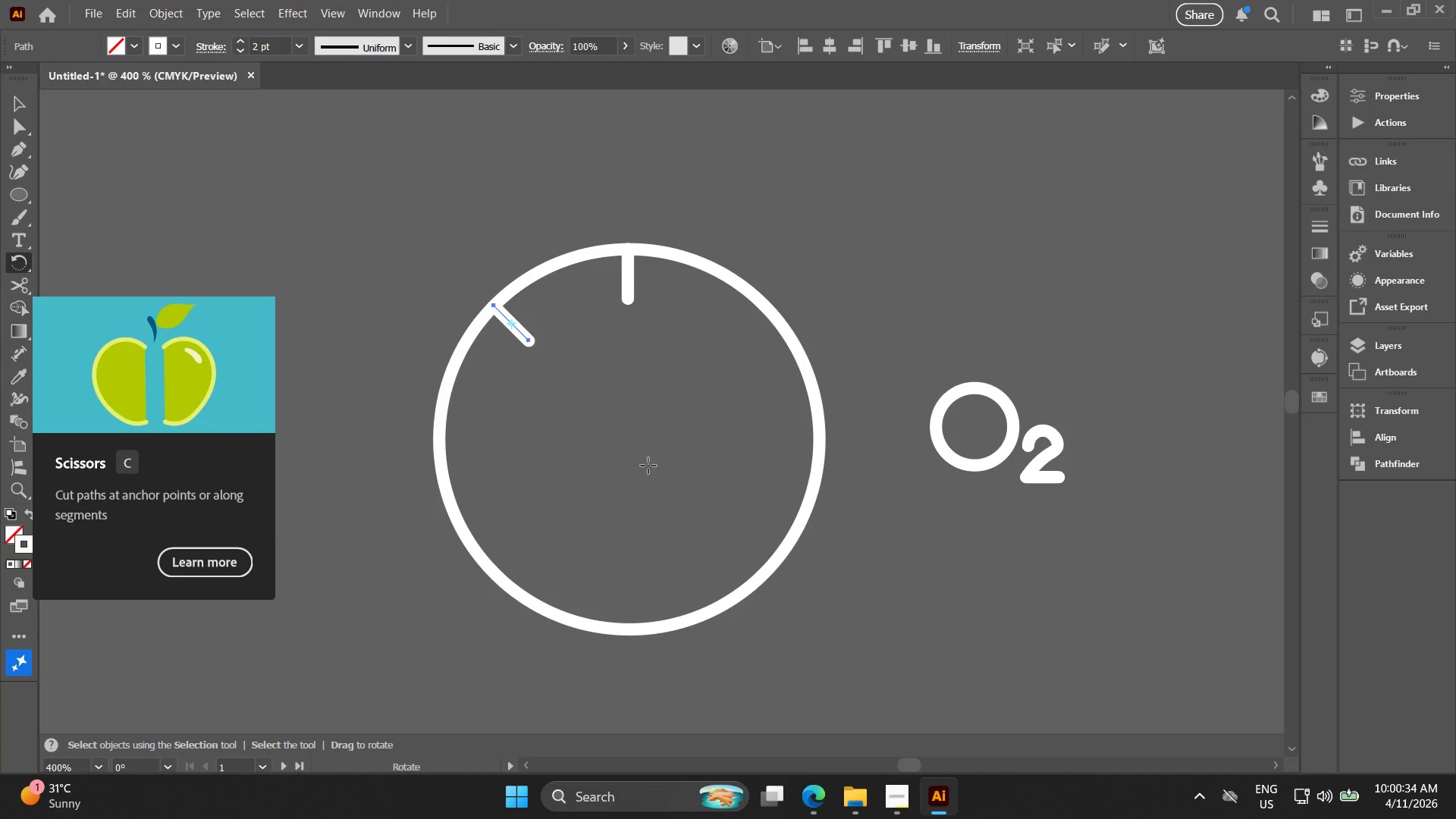 
key(V)
 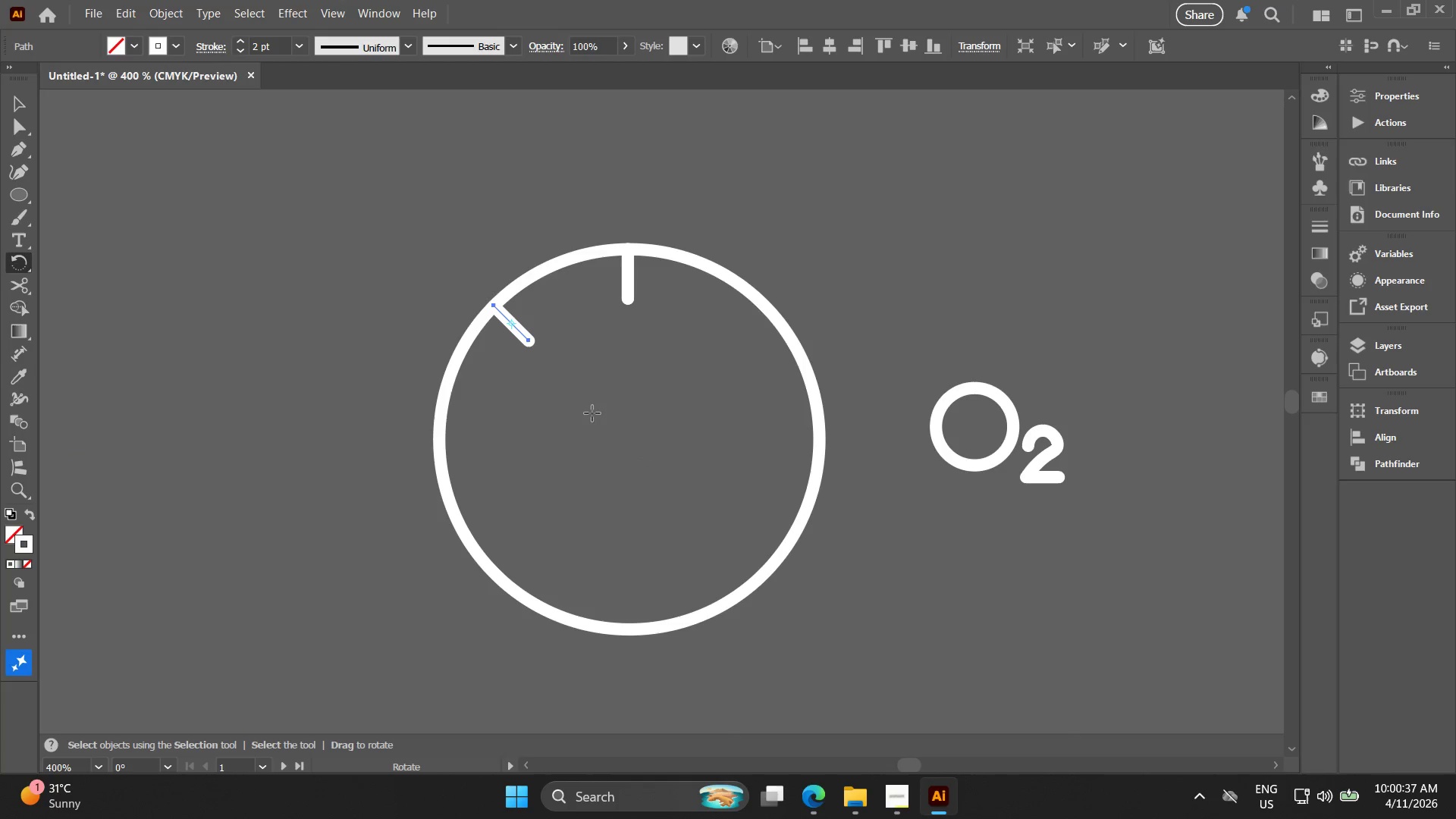 
hold_key(key=ShiftLeft, duration=1.2)
 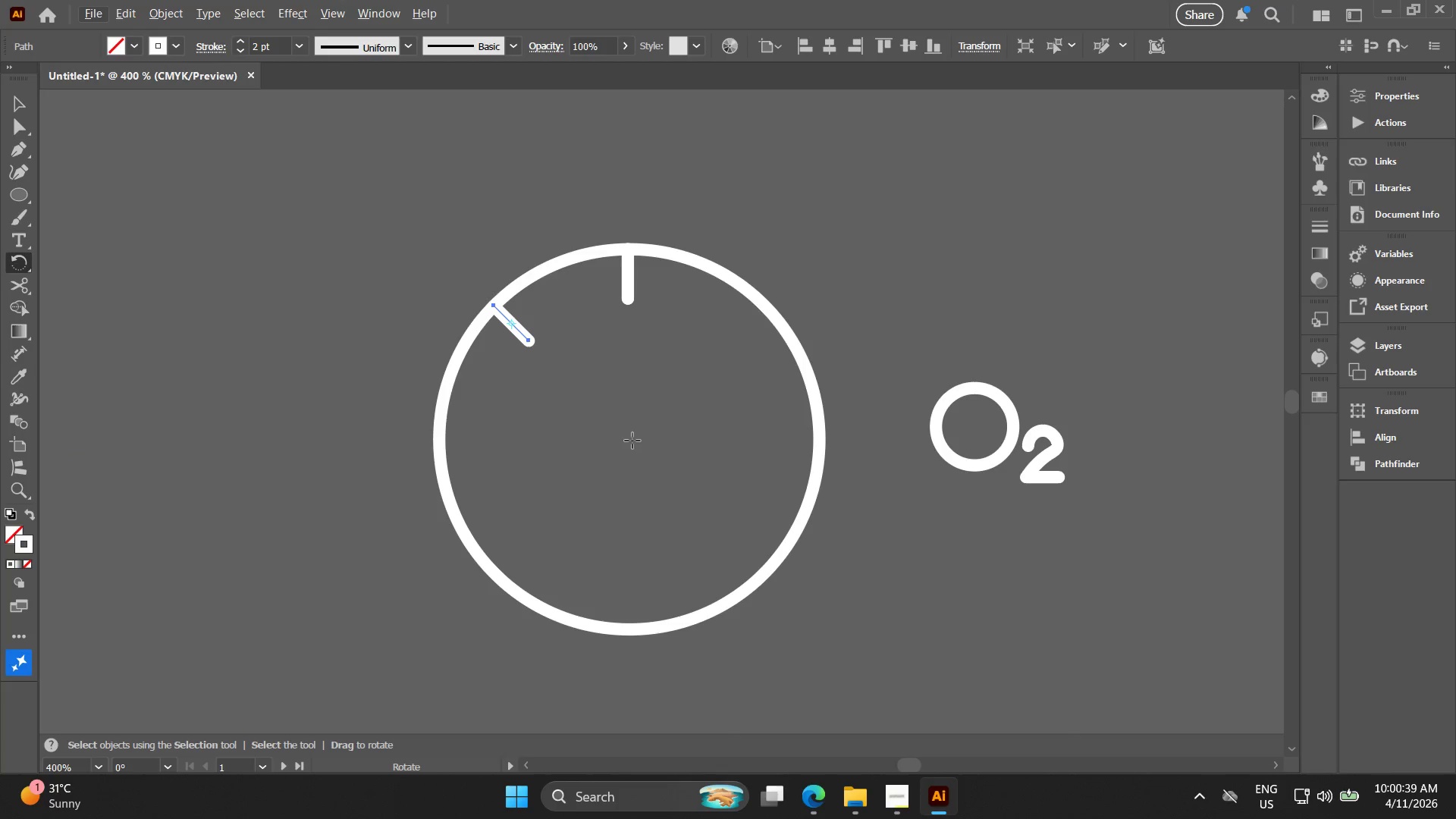 
hold_key(key=AltLeft, duration=0.7)
 